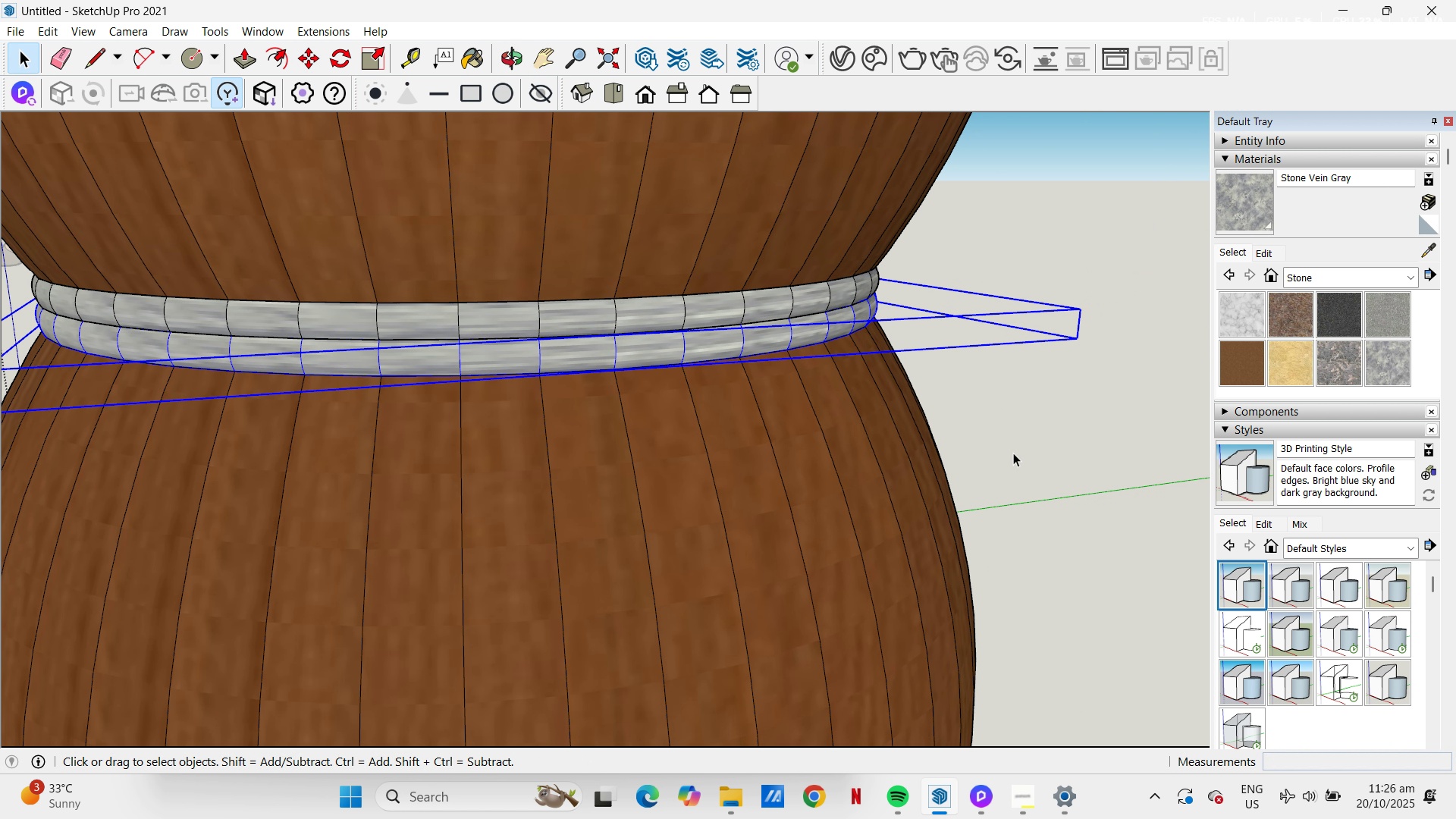 
key(Space)
 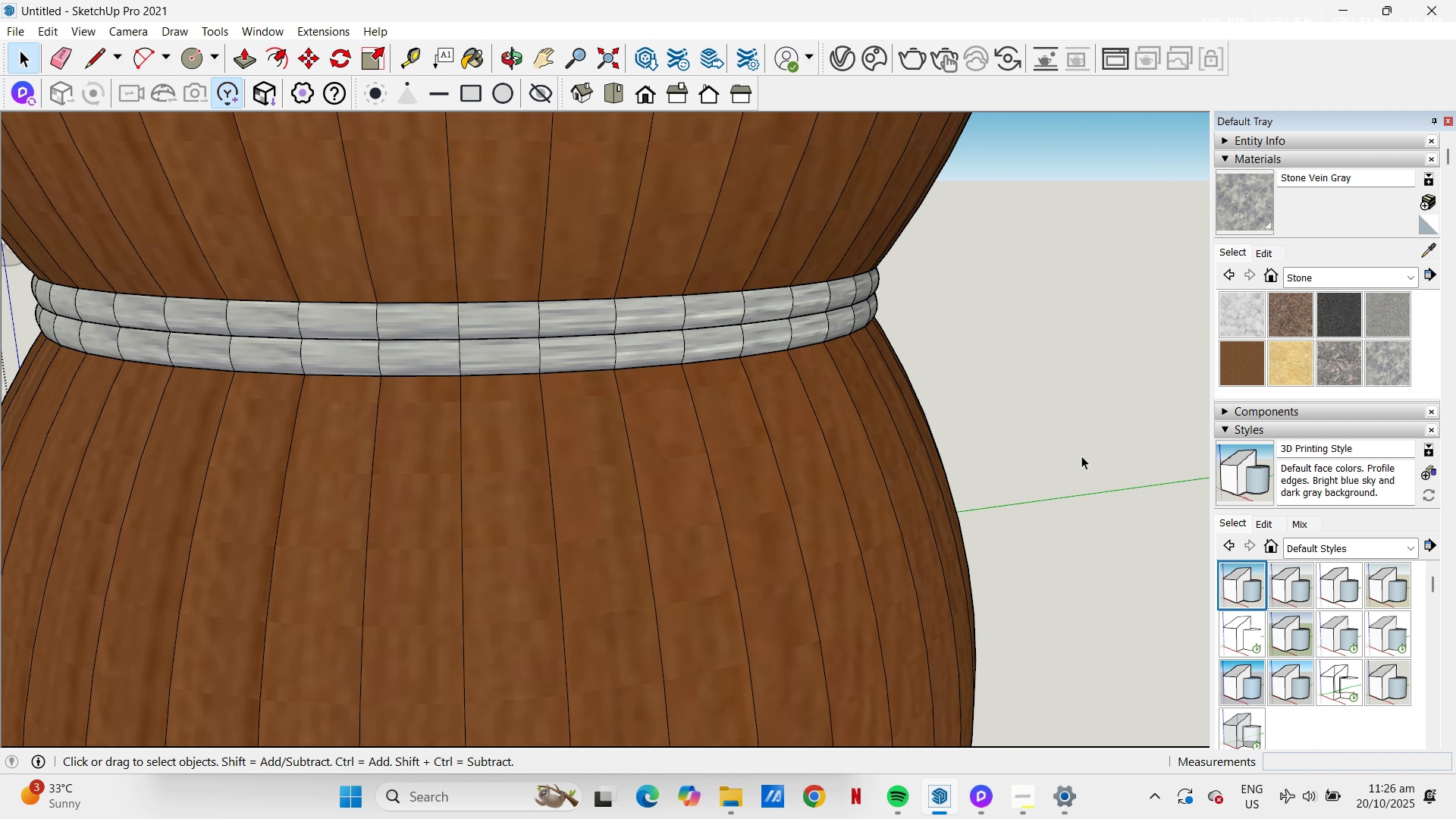 
left_click([1081, 456])
 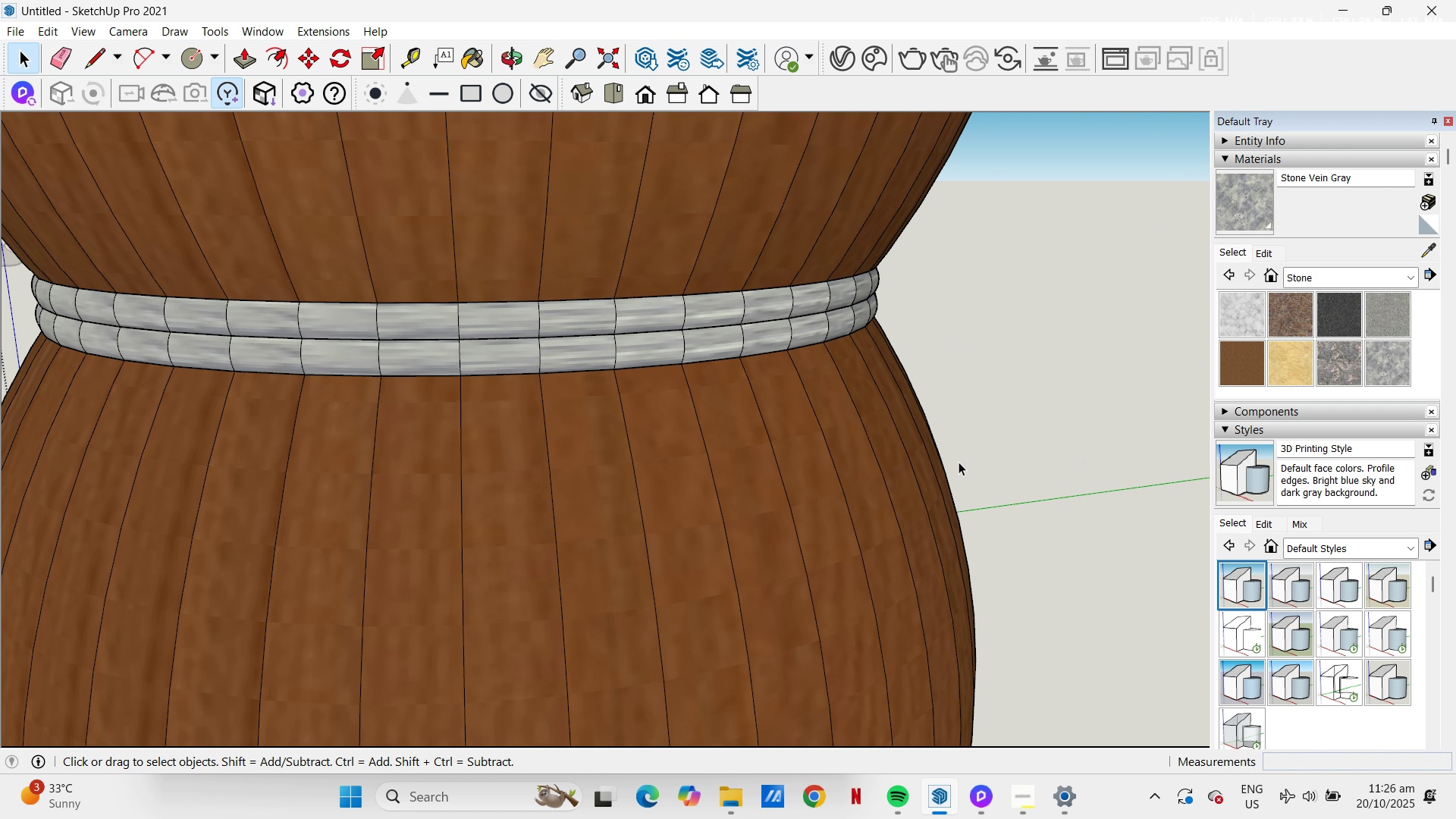 
scroll: coordinate [950, 469], scroll_direction: down, amount: 18.0
 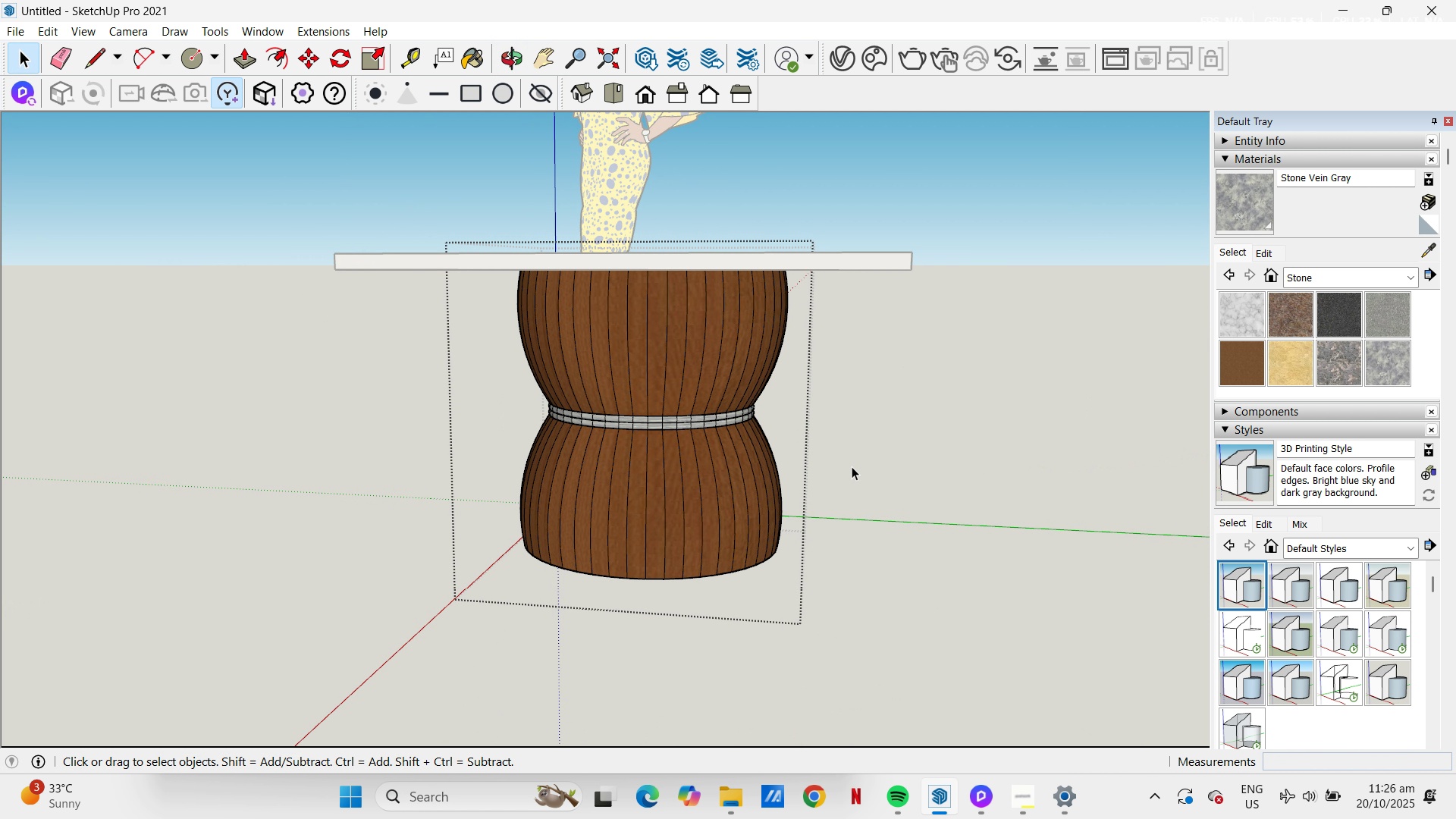 
key(Backquote)
 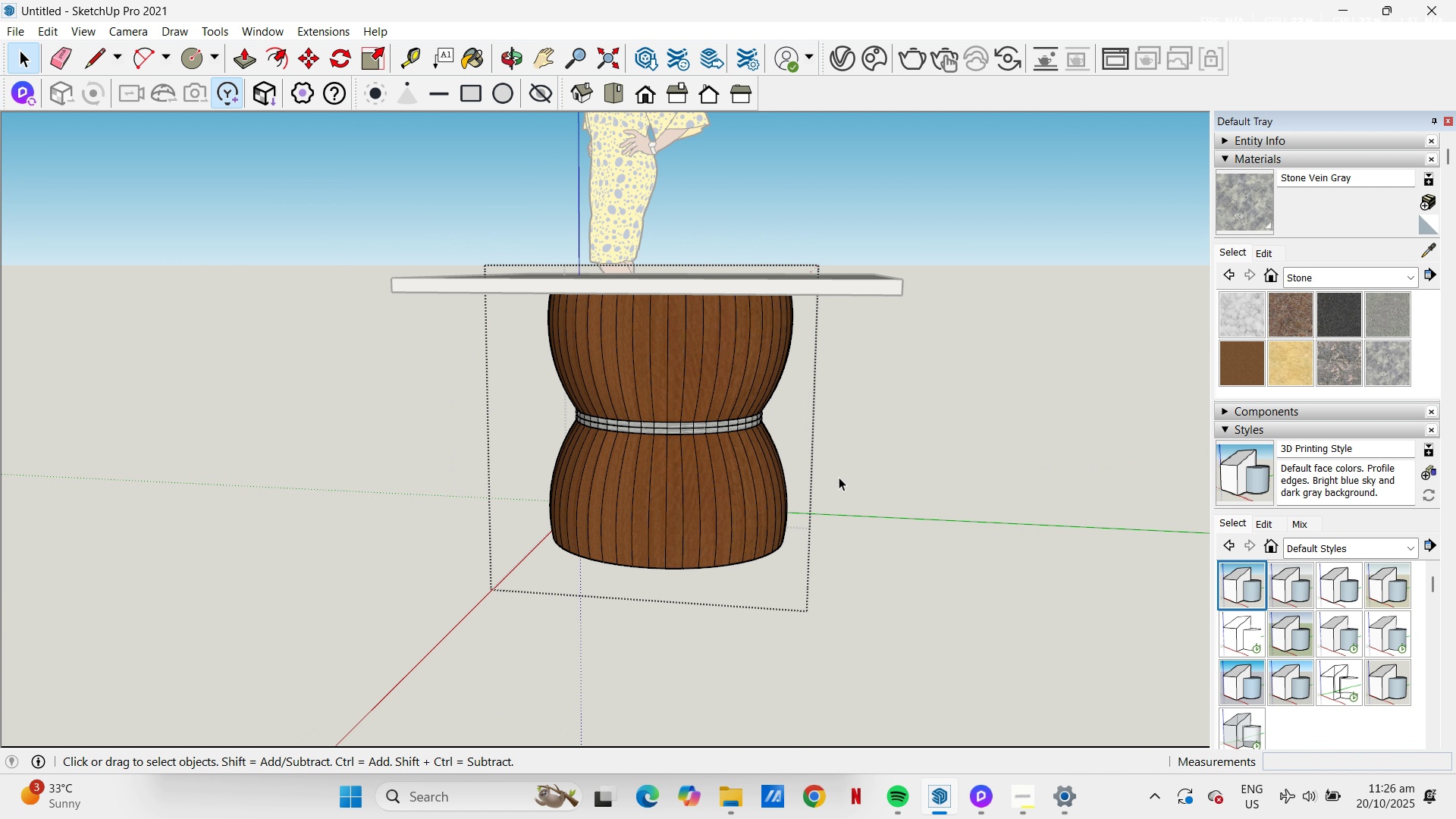 
scroll: coordinate [839, 479], scroll_direction: down, amount: 3.0
 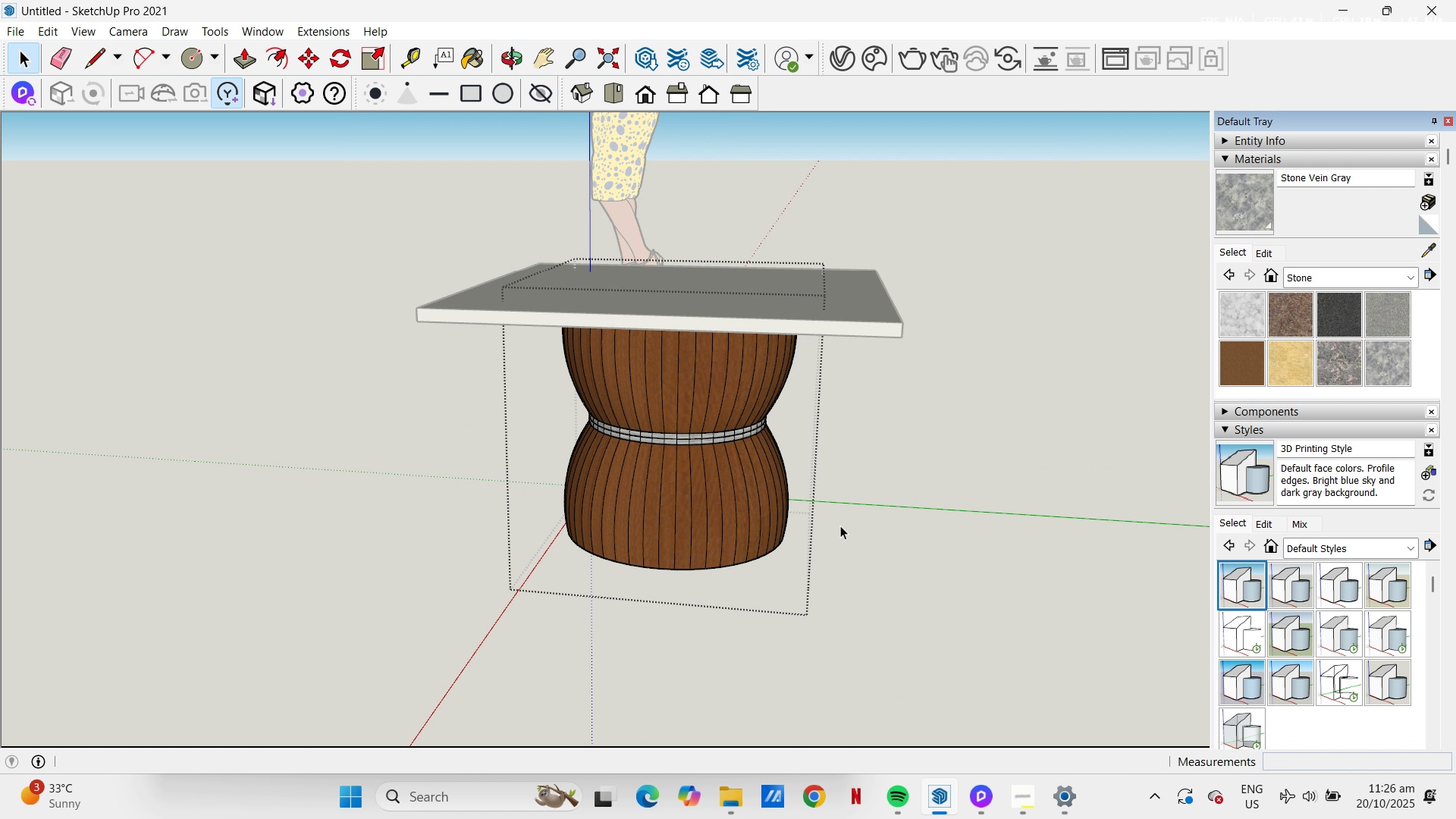 
key(Escape)
 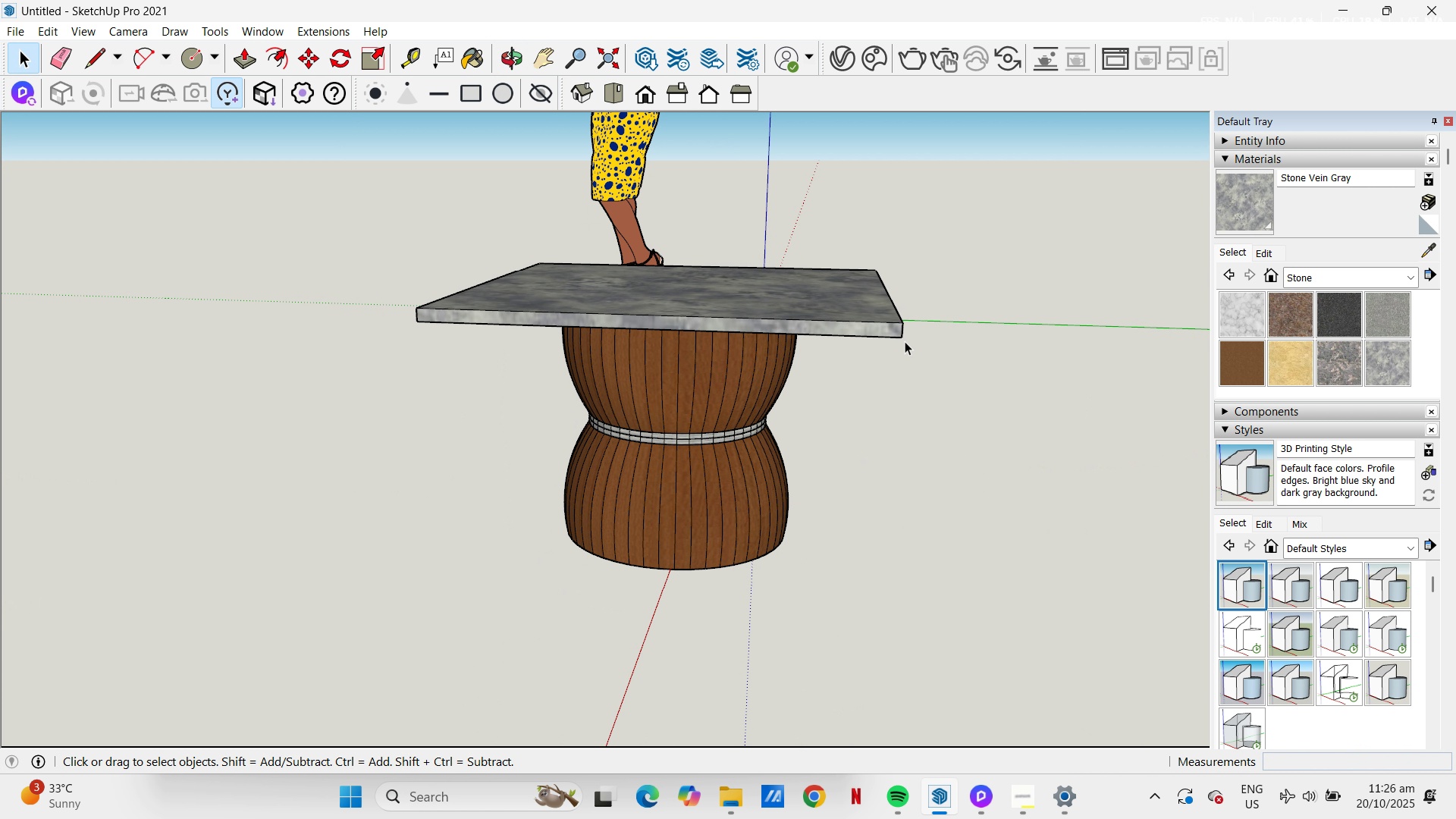 
left_click([905, 341])
 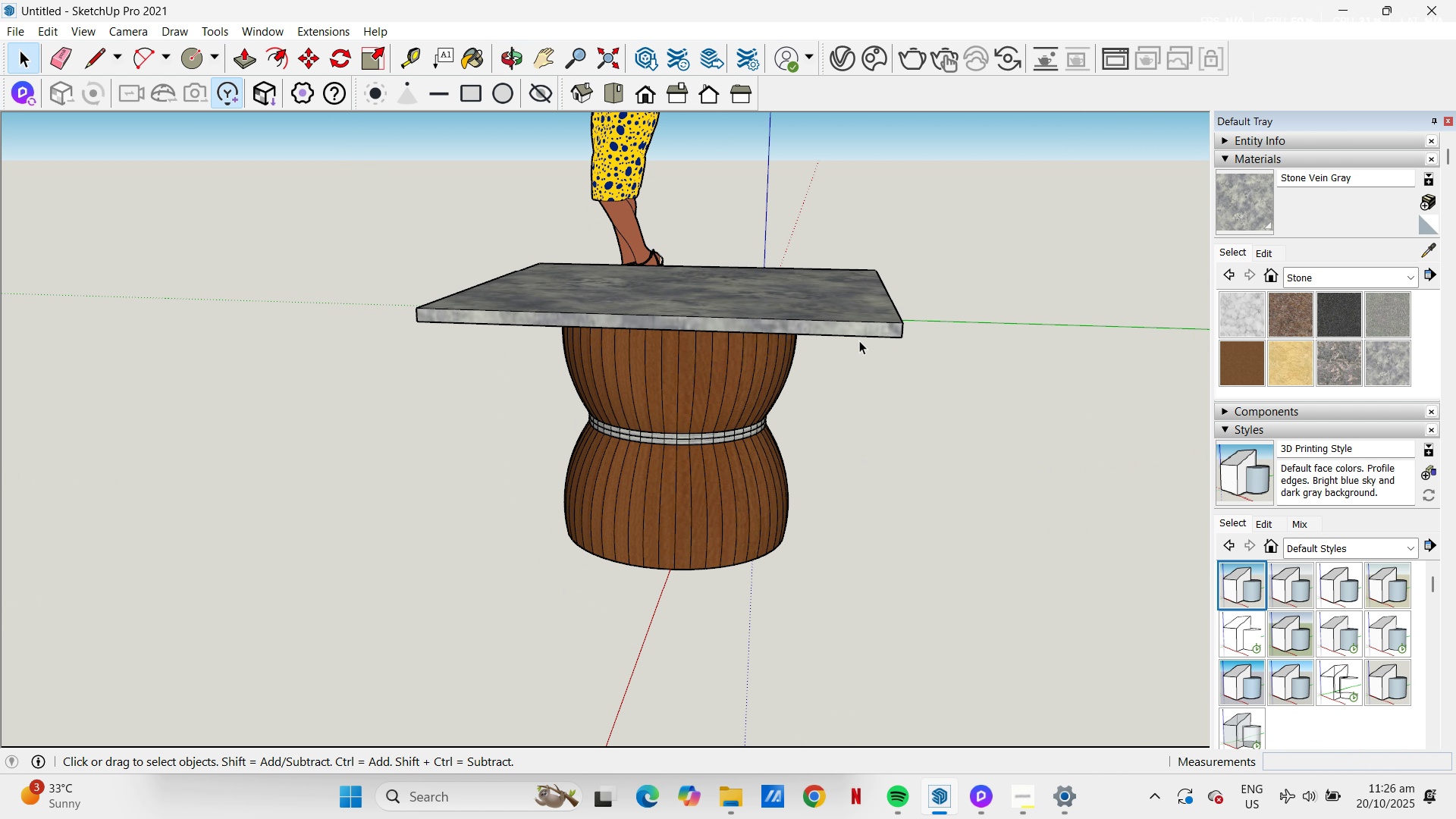 
scroll: coordinate [516, 485], scroll_direction: down, amount: 14.0
 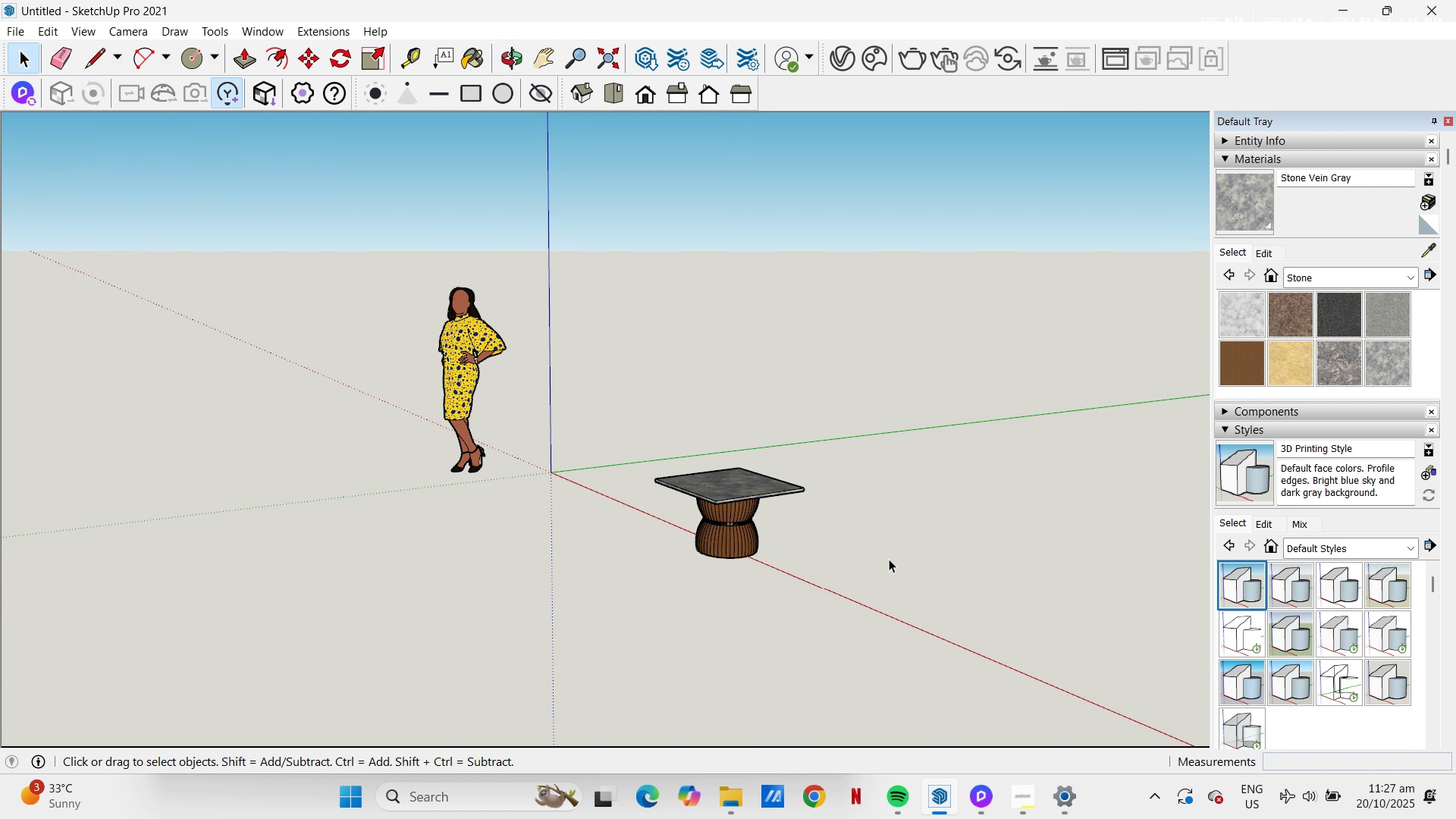 
scroll: coordinate [757, 485], scroll_direction: up, amount: 9.0
 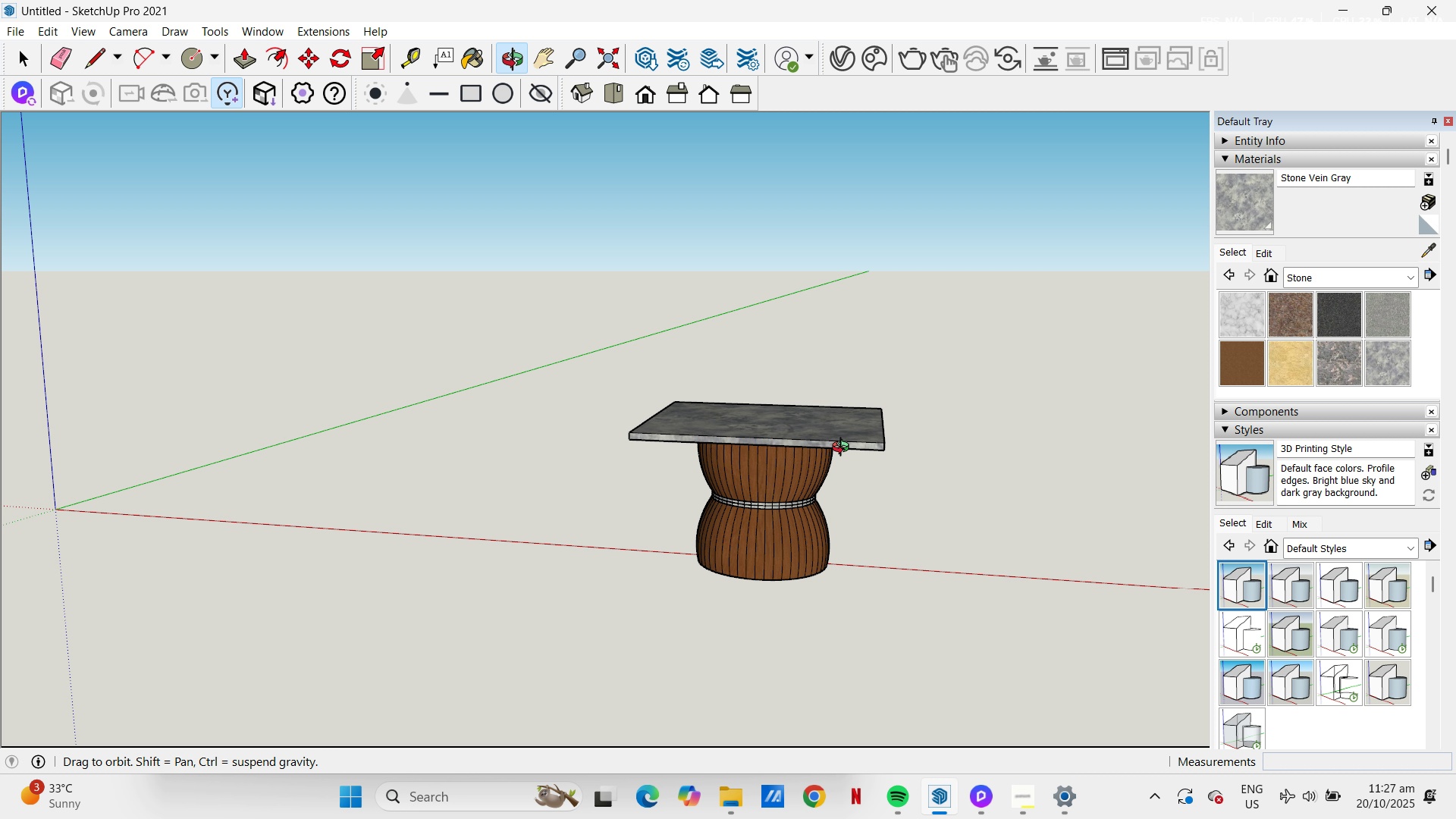 
scroll: coordinate [793, 504], scroll_direction: down, amount: 3.0
 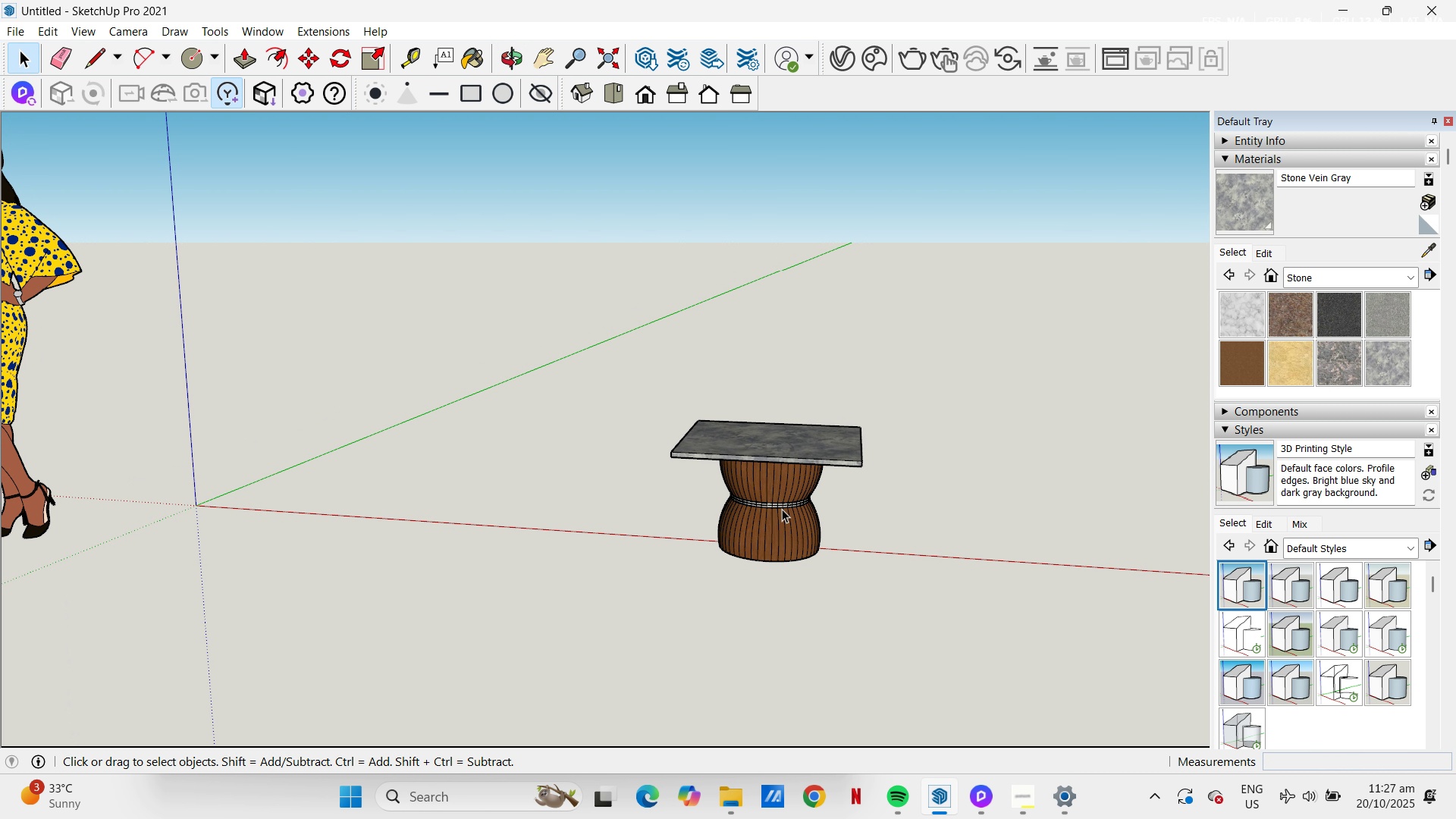 
scroll: coordinate [782, 512], scroll_direction: up, amount: 5.0
 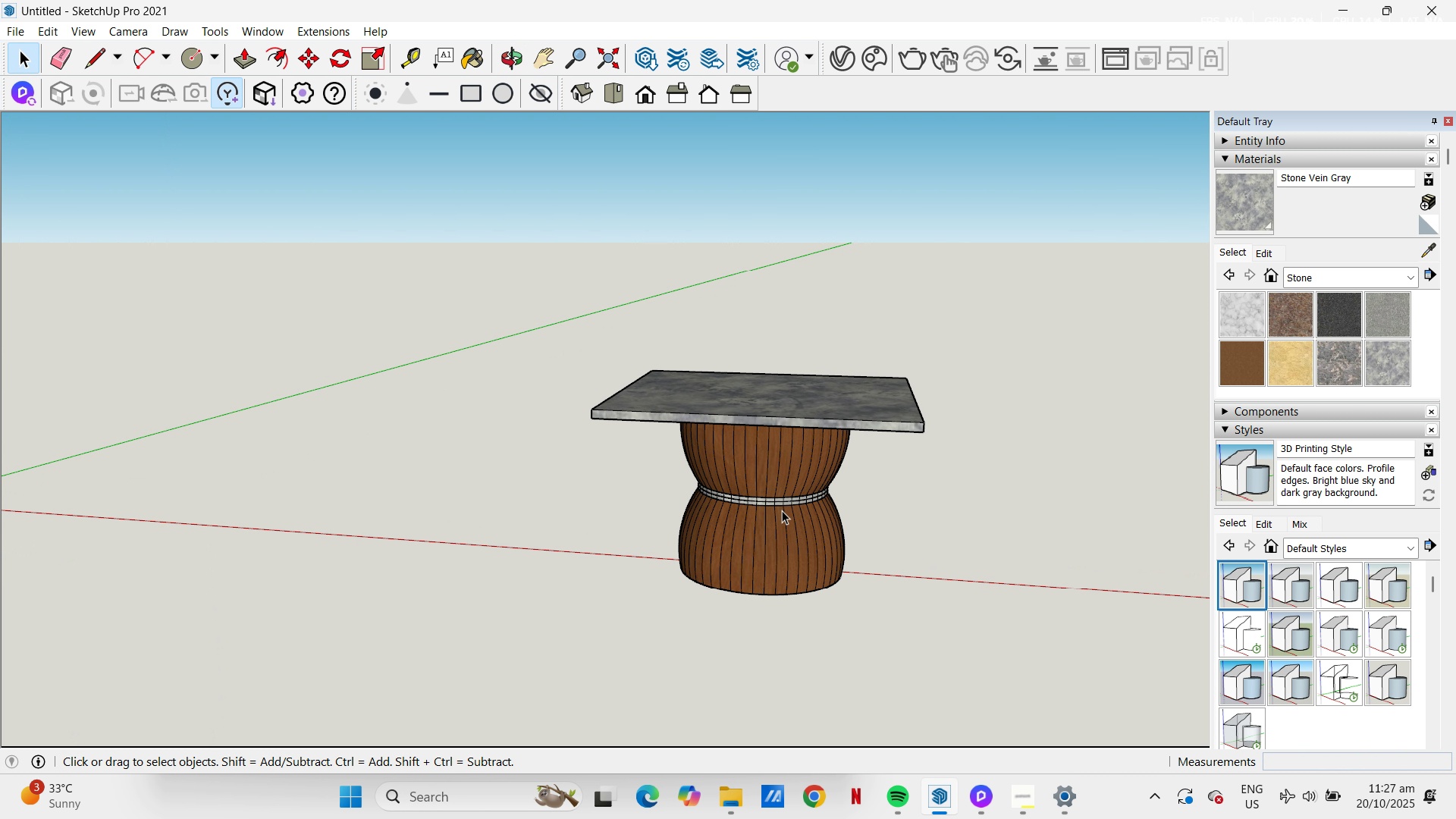 
scroll: coordinate [782, 502], scroll_direction: down, amount: 5.0
 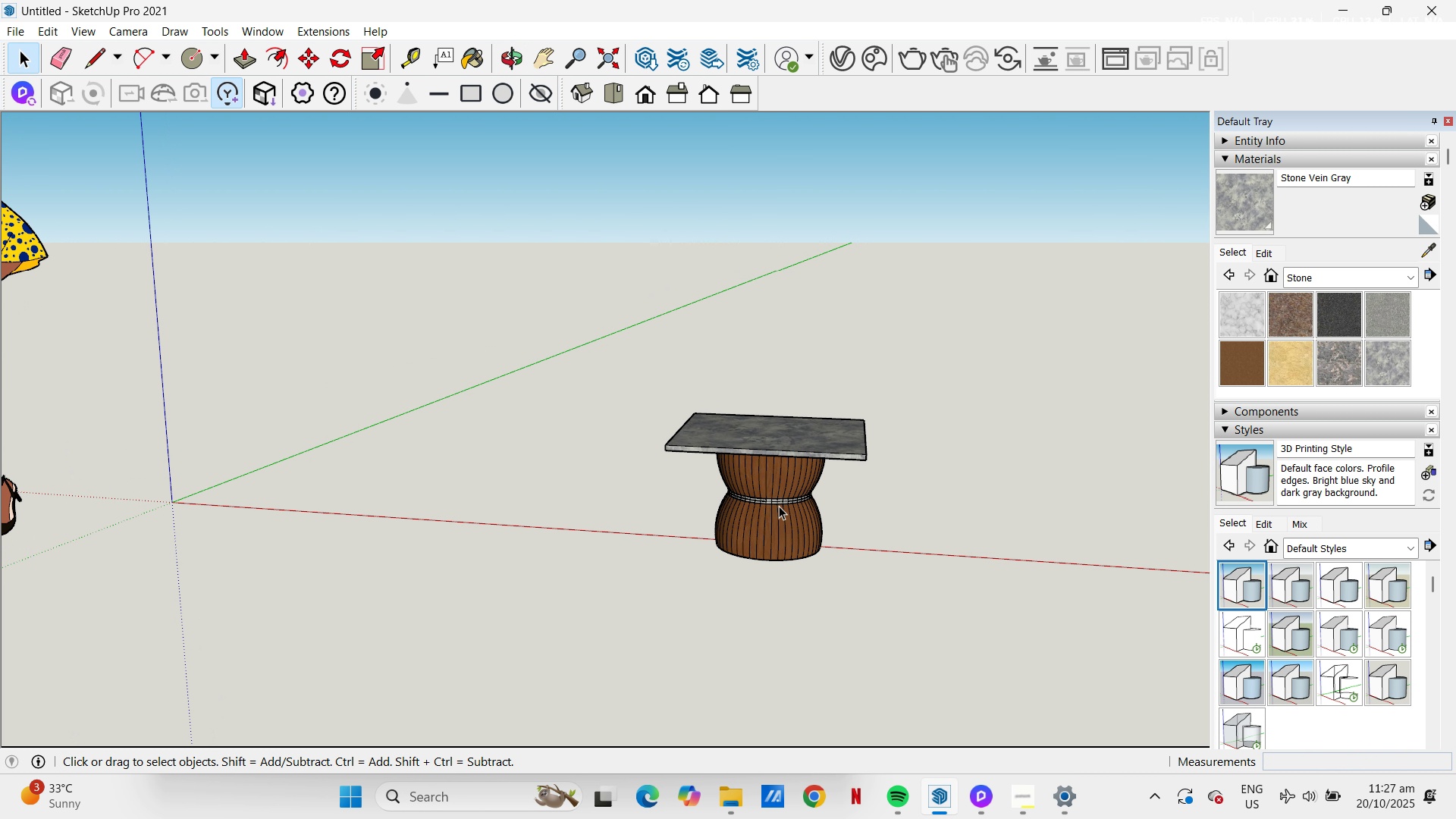 
key(H)
 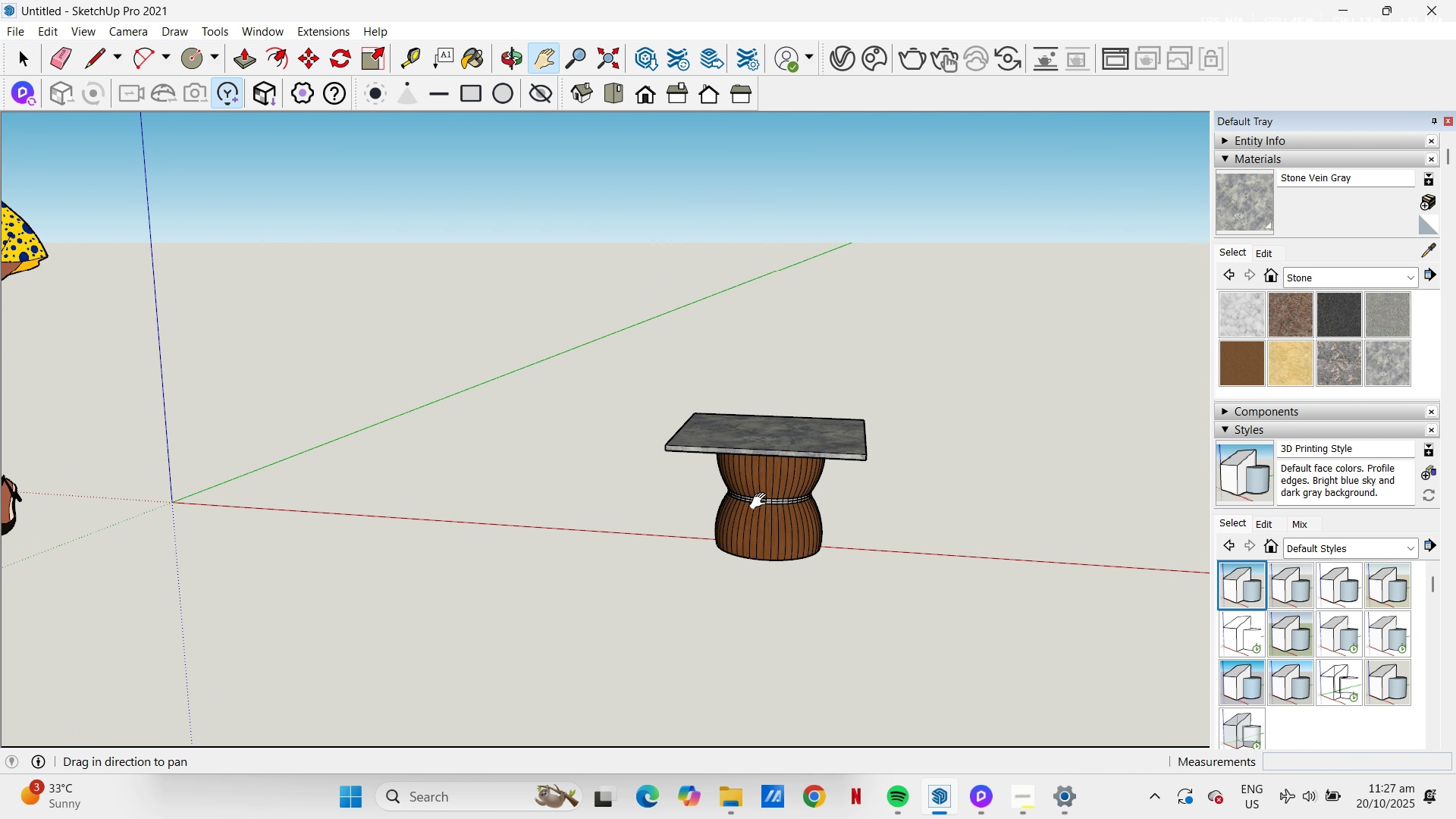 
left_click_drag(start_coordinate=[748, 504], to_coordinate=[577, 532])
 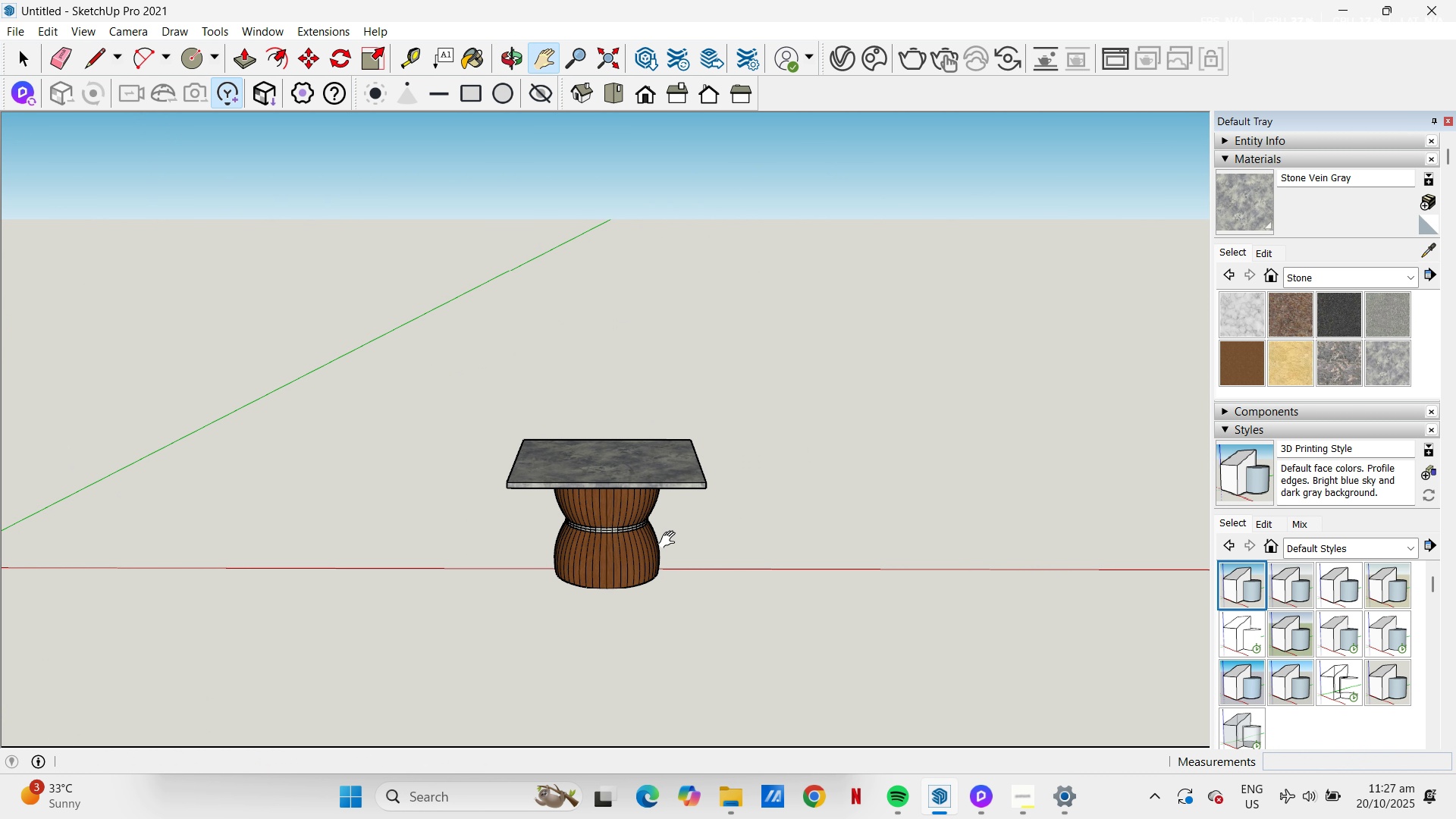 
scroll: coordinate [664, 540], scroll_direction: up, amount: 2.0
 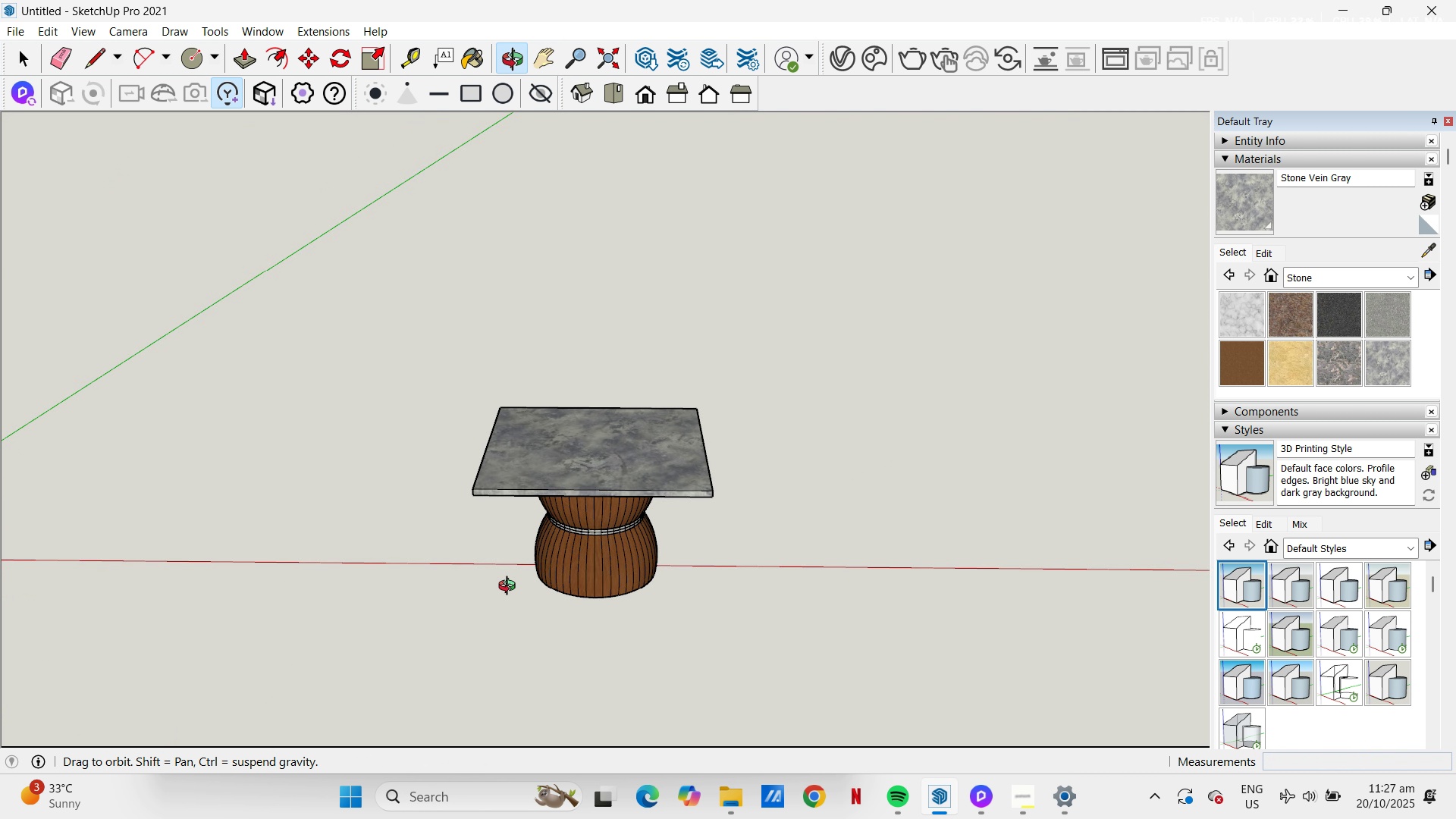 
scroll: coordinate [597, 538], scroll_direction: down, amount: 3.0
 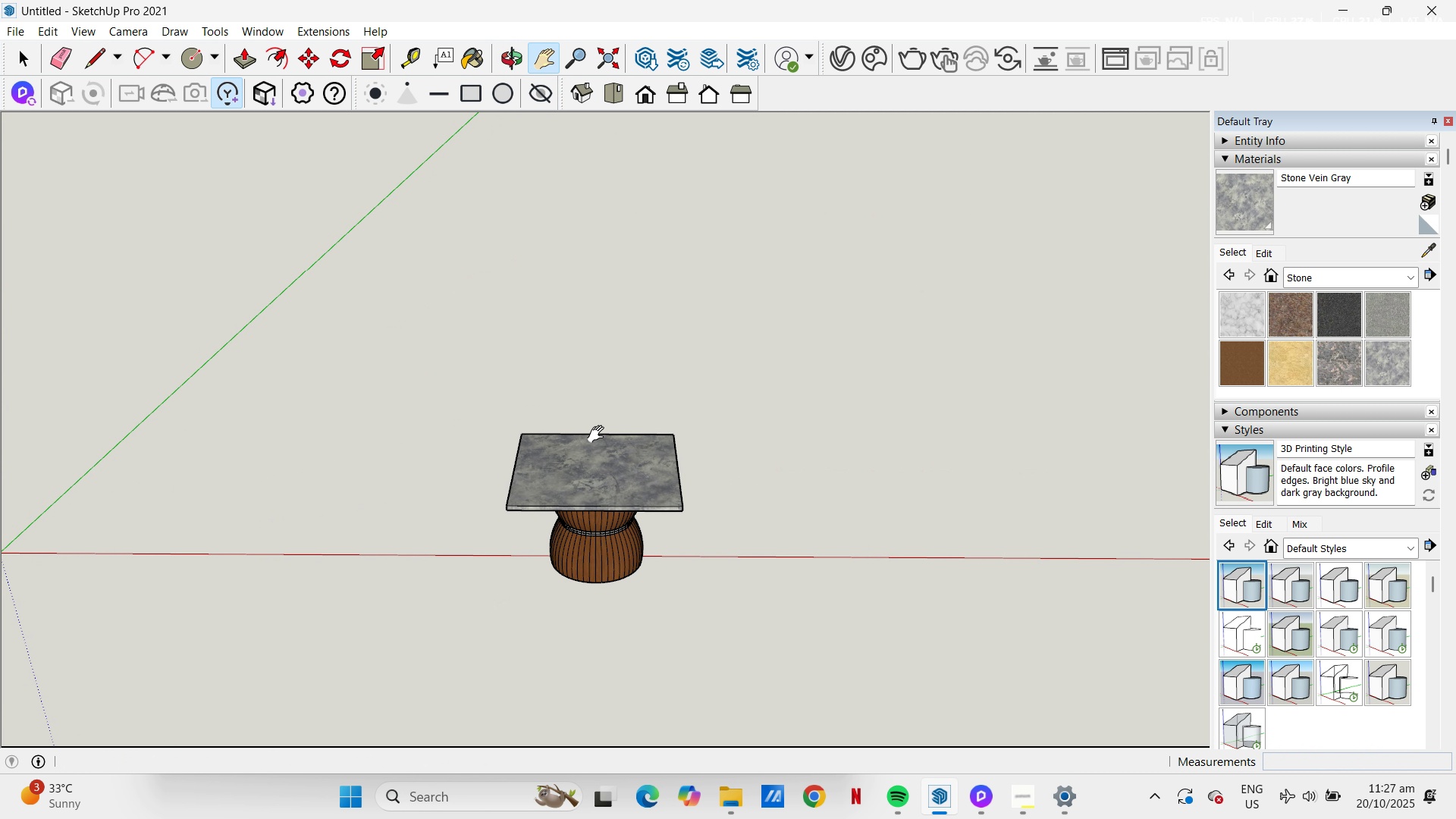 
scroll: coordinate [563, 420], scroll_direction: up, amount: 7.0
 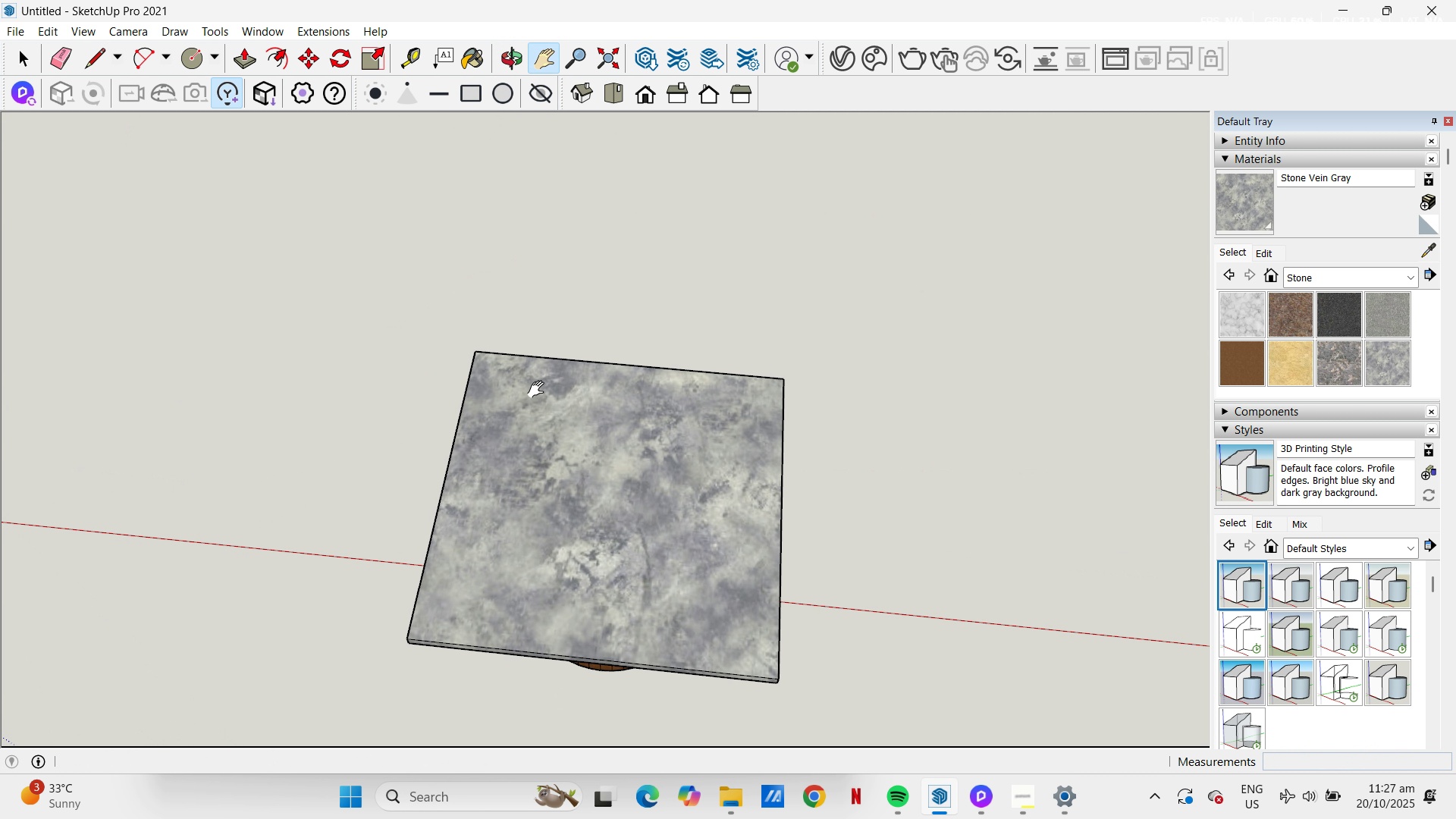 
key(Space)
 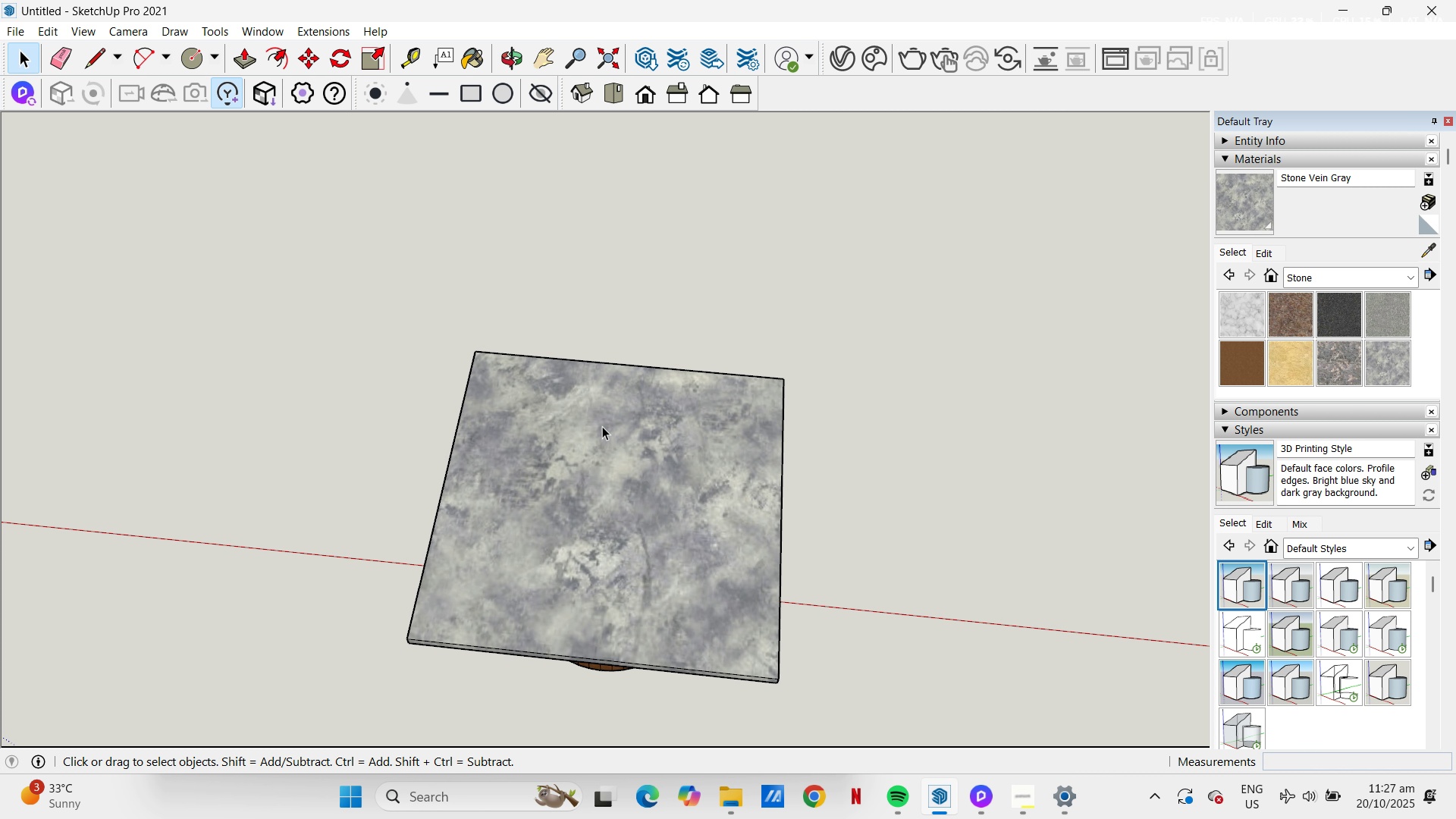 
left_click([602, 426])
 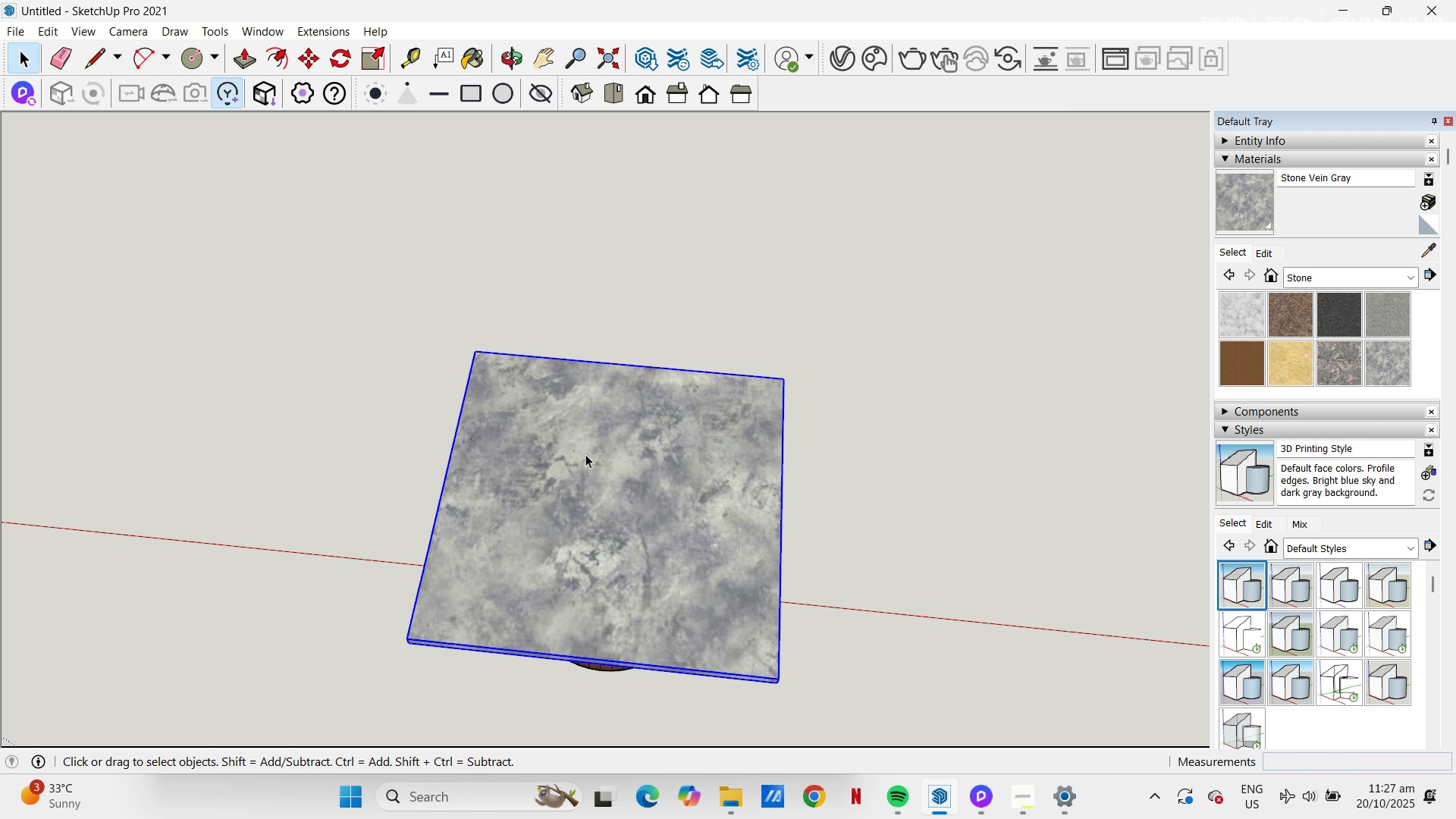 
scroll: coordinate [592, 533], scroll_direction: down, amount: 1.0
 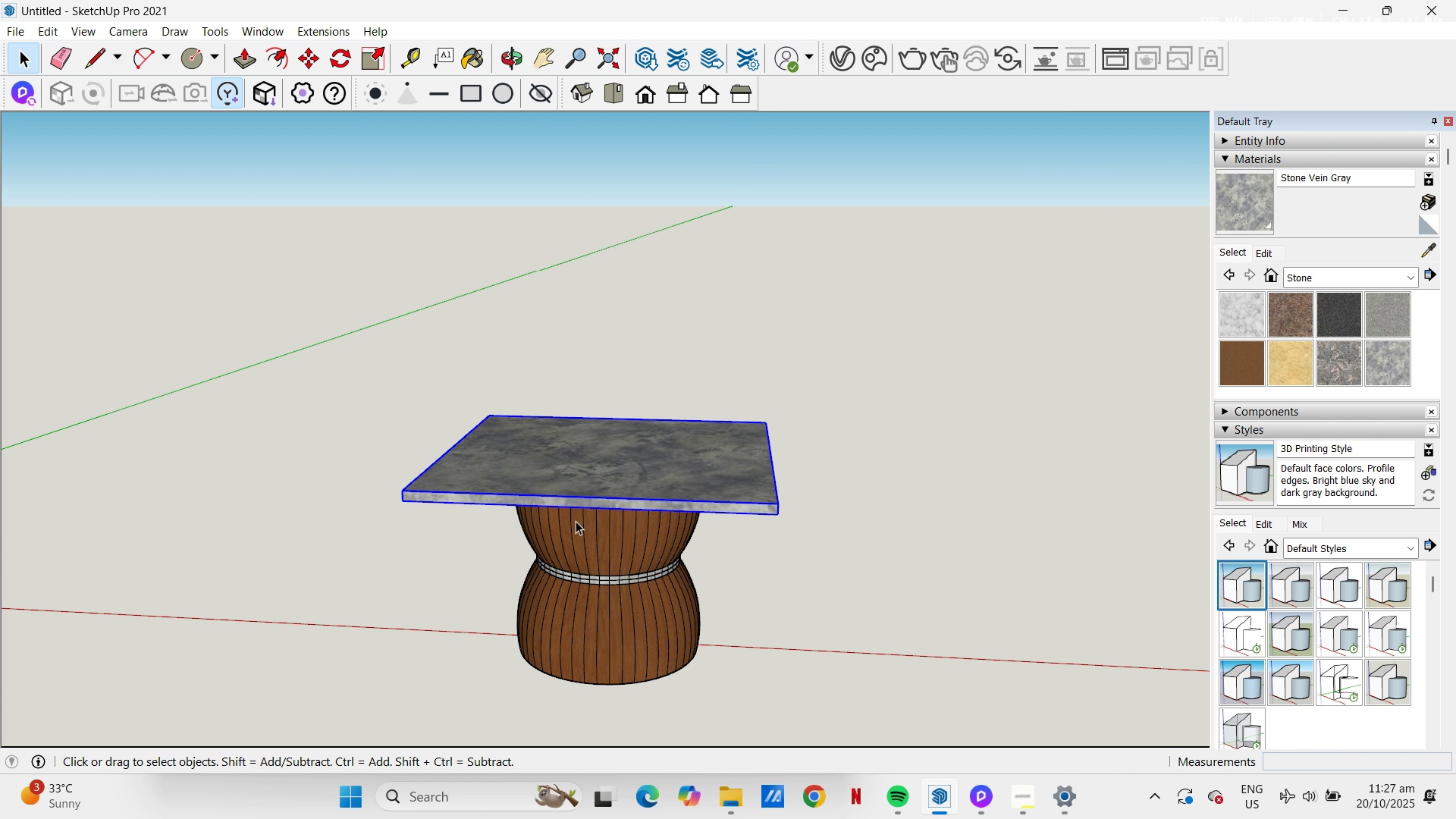 
key(T)
 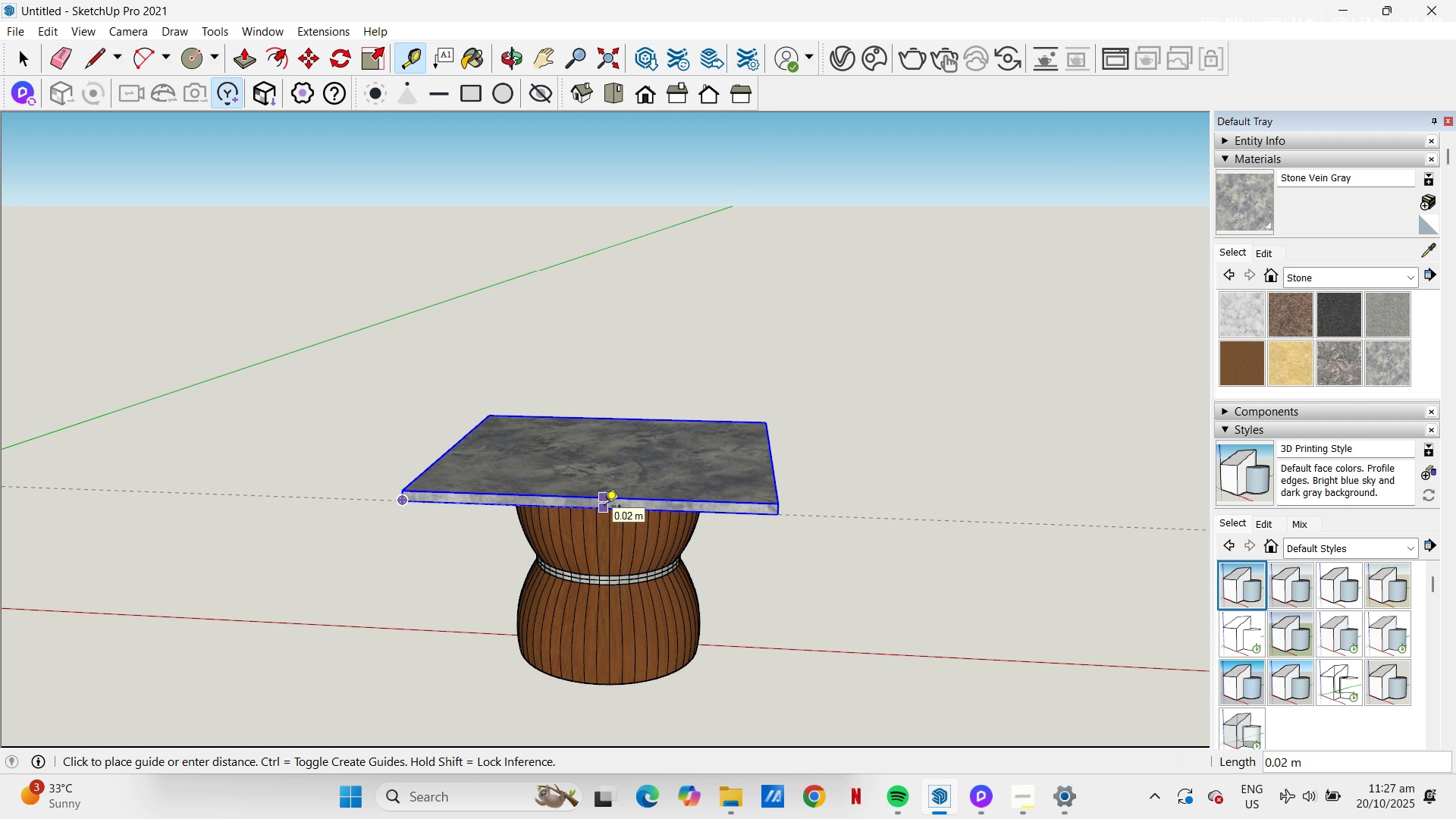 
key(Escape)
 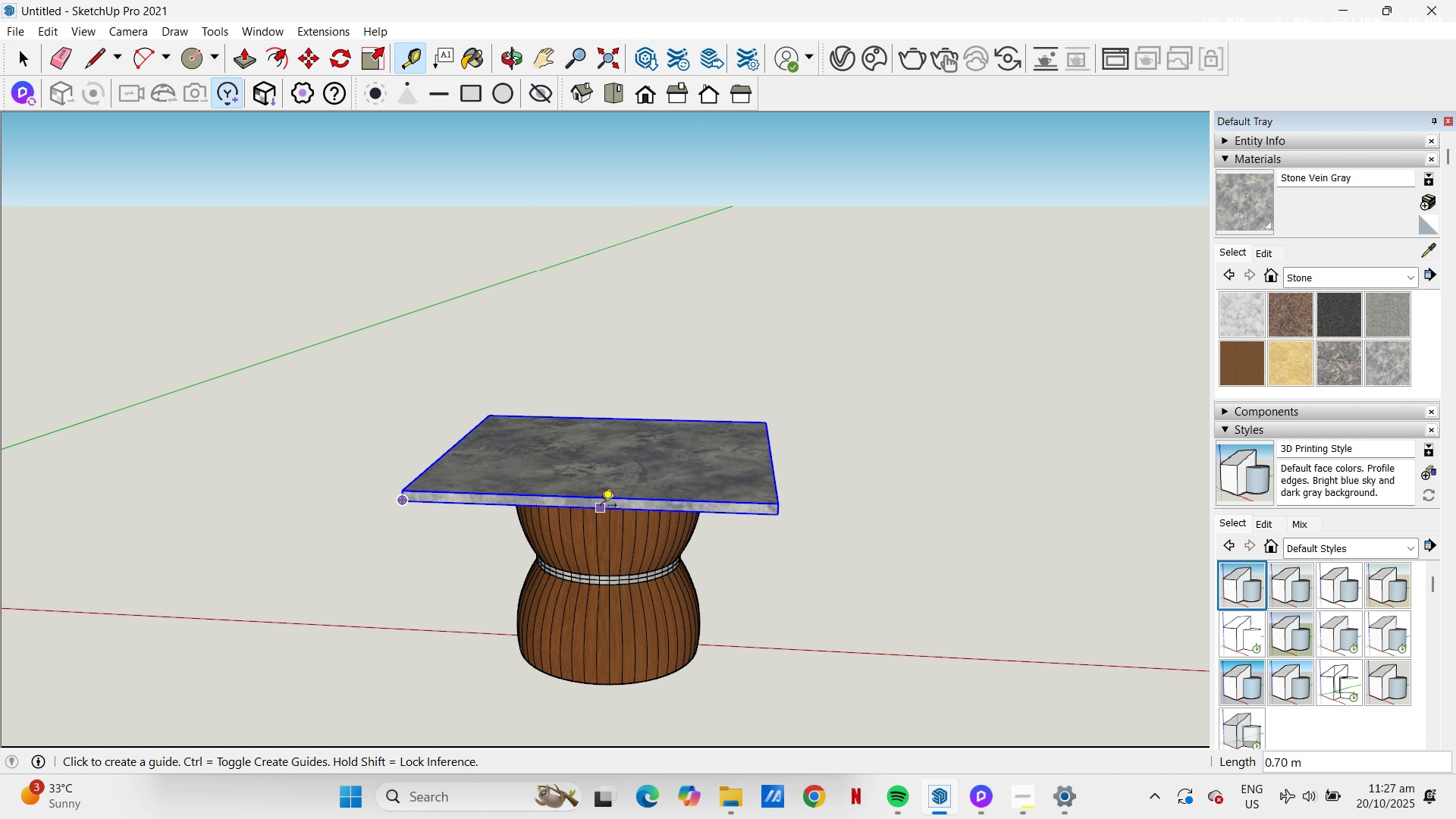 
scroll: coordinate [595, 504], scroll_direction: up, amount: 5.0
 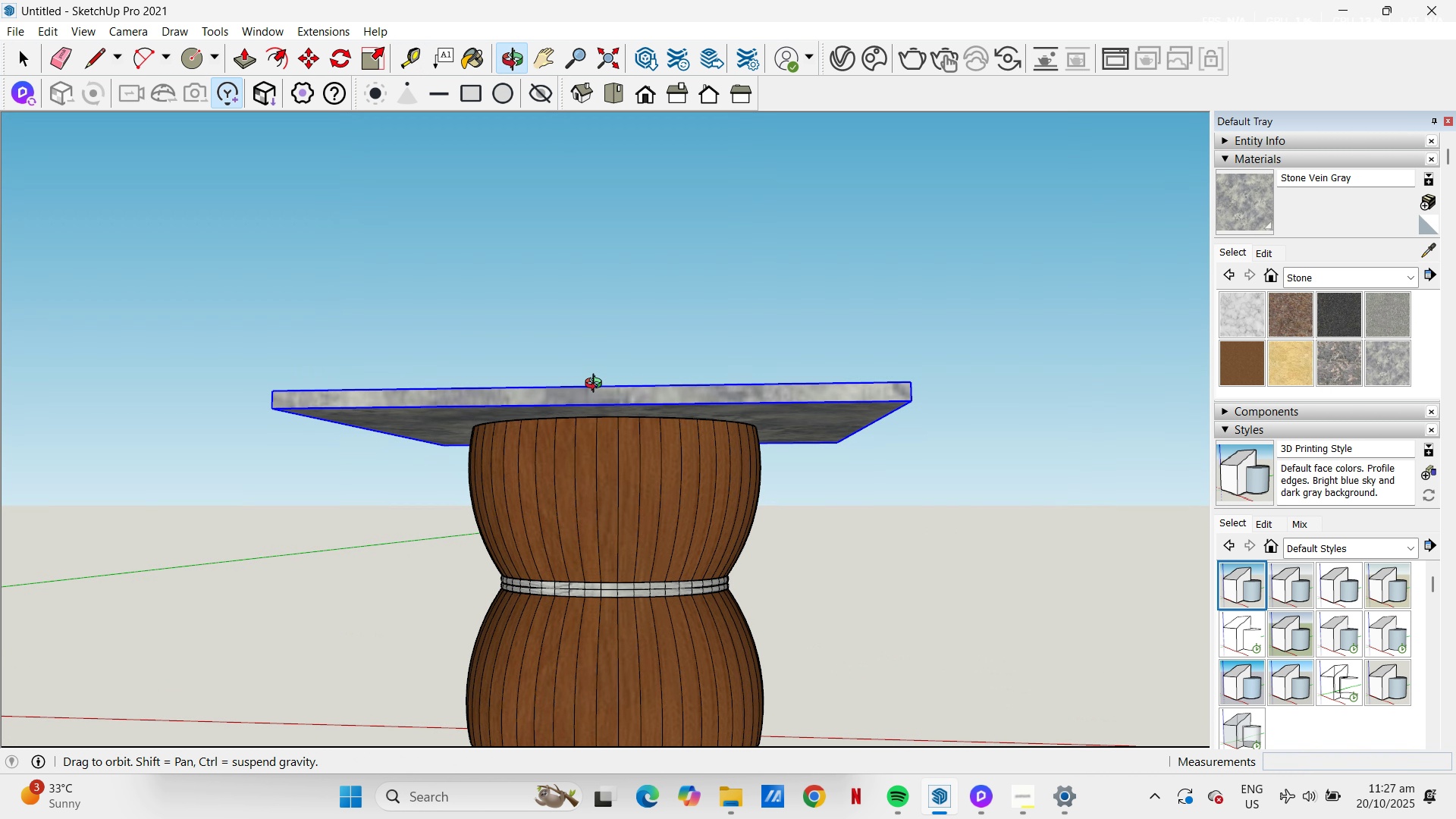 
key(Space)
 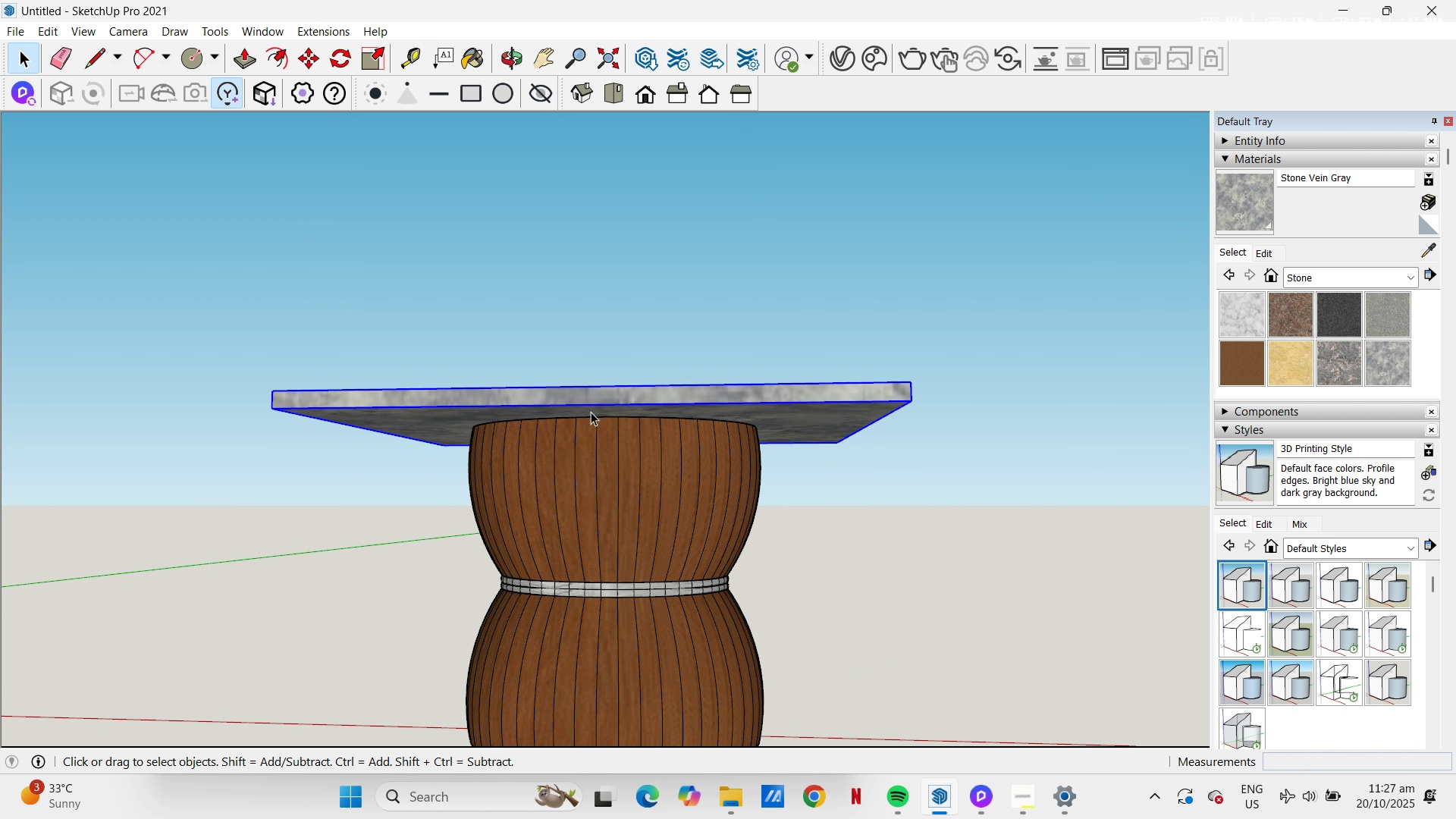 
double_click([591, 412])
 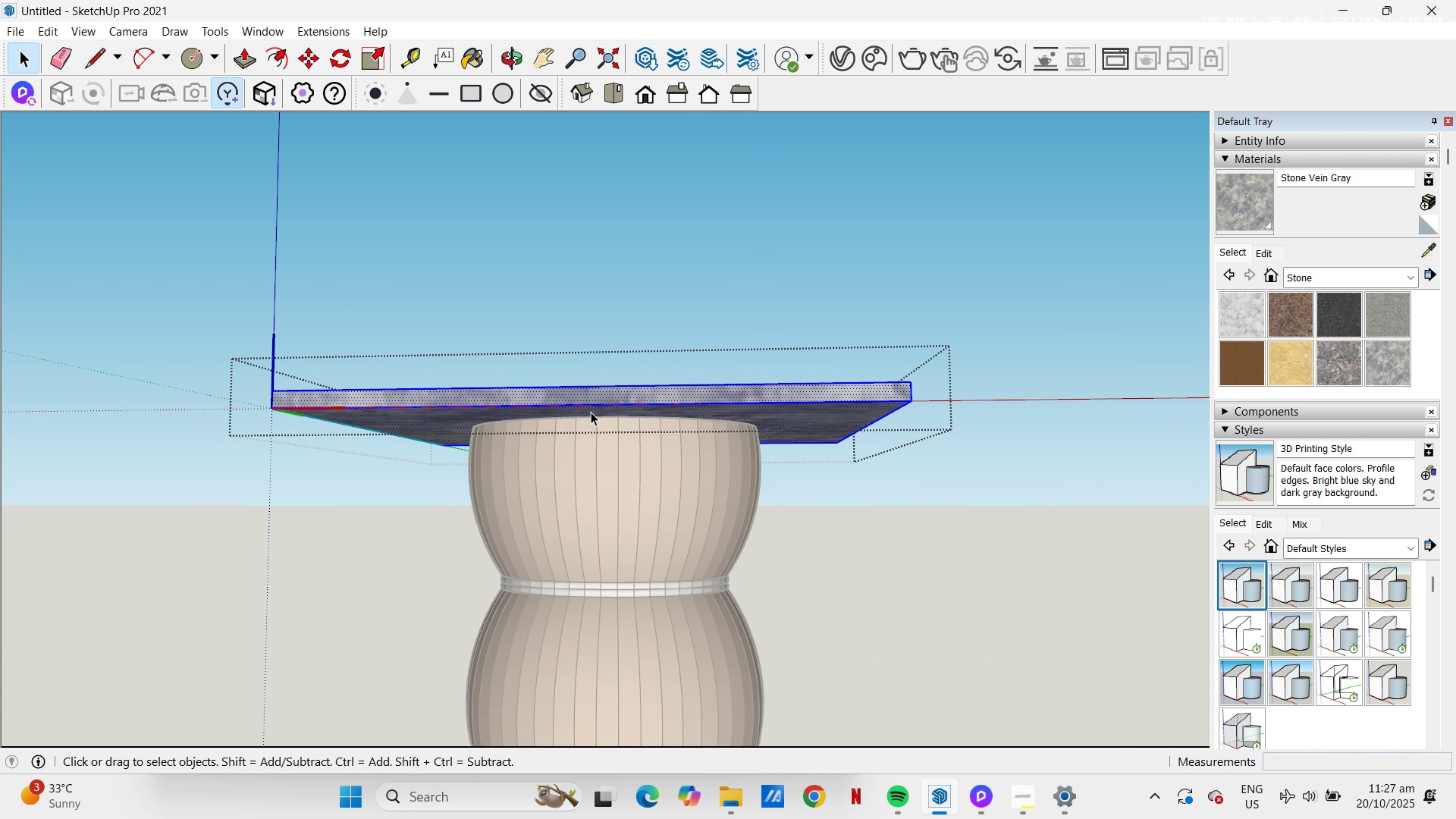 
triple_click([591, 412])
 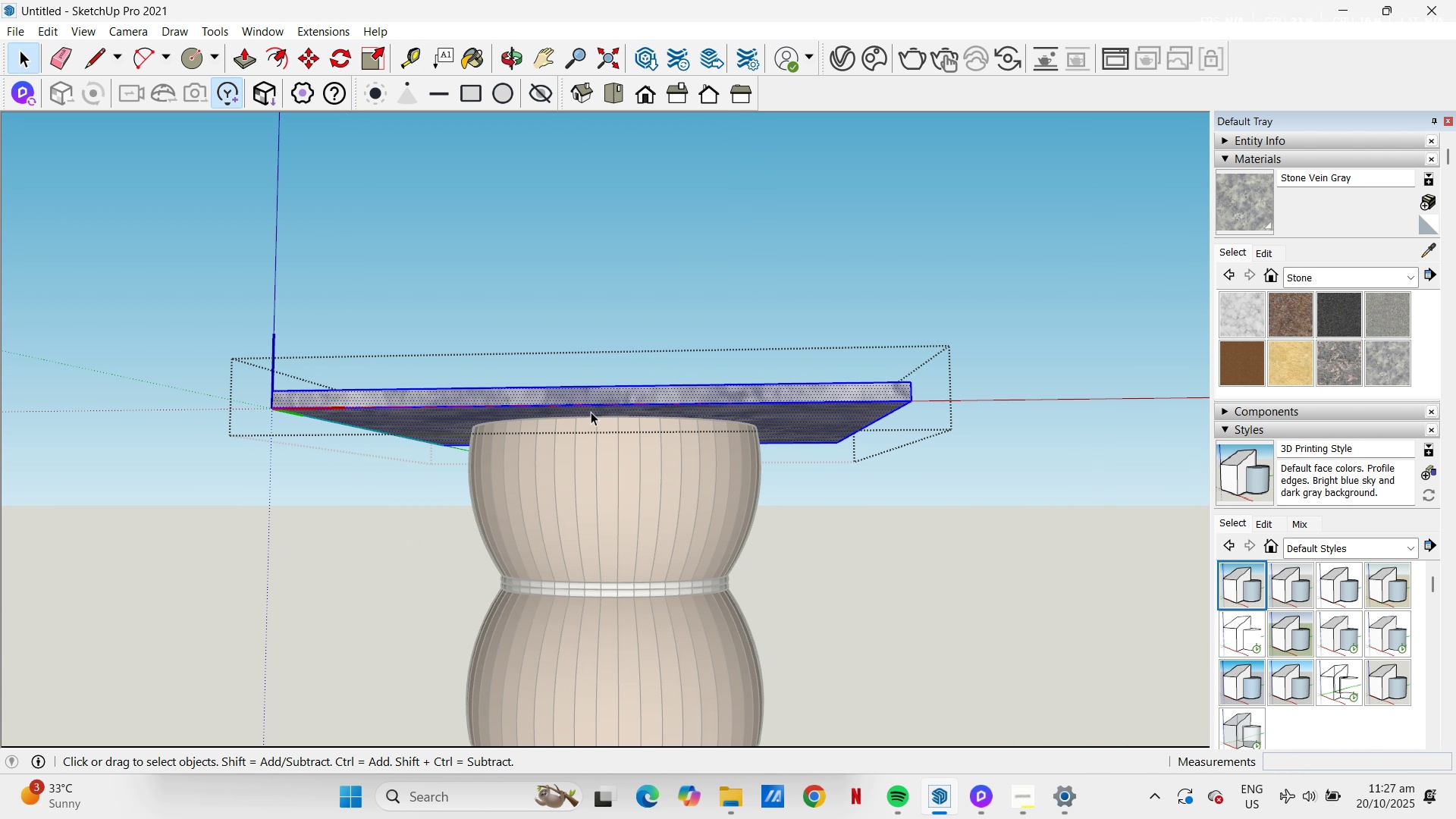 
key(P)
 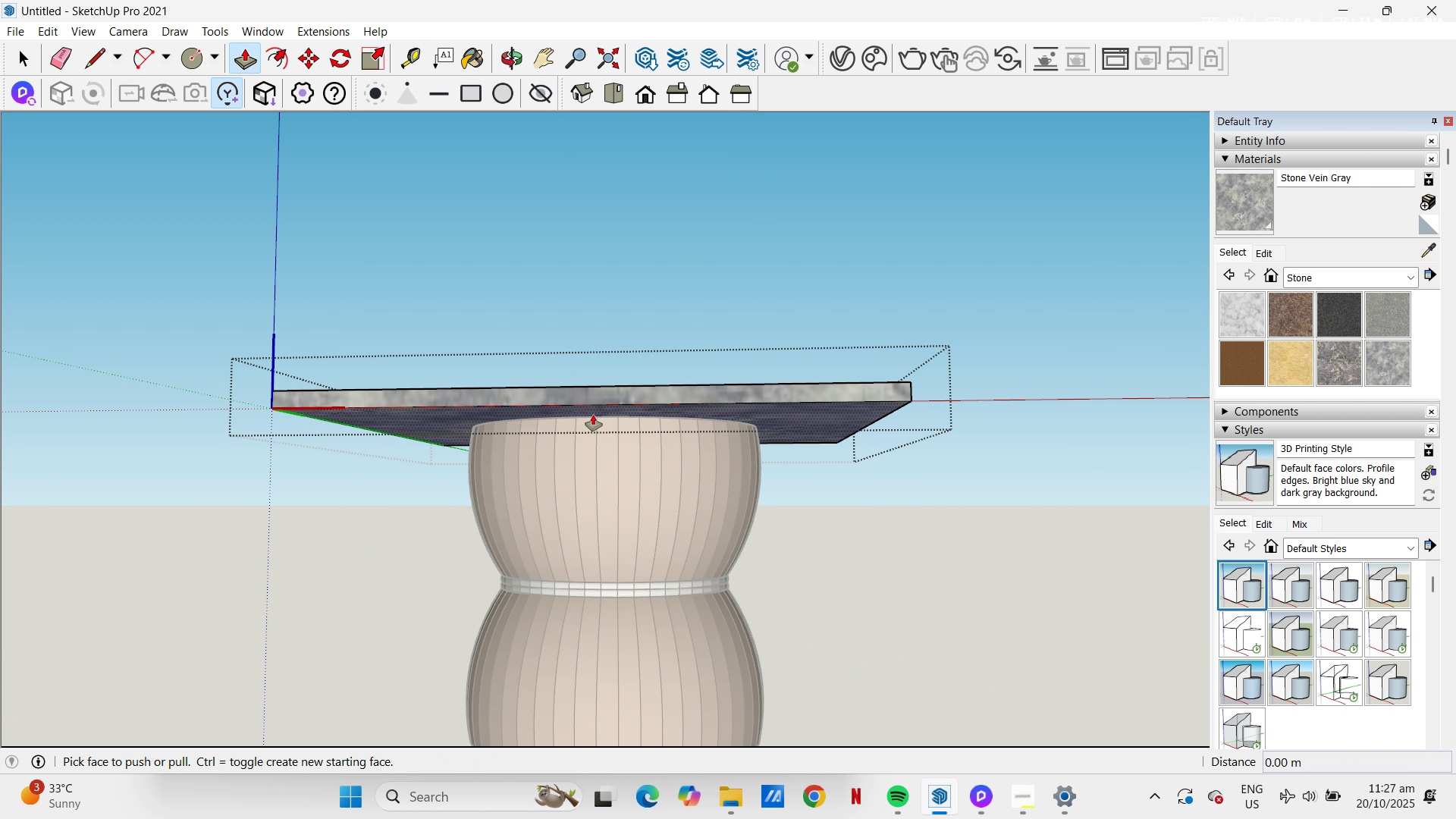 
left_click([593, 415])
 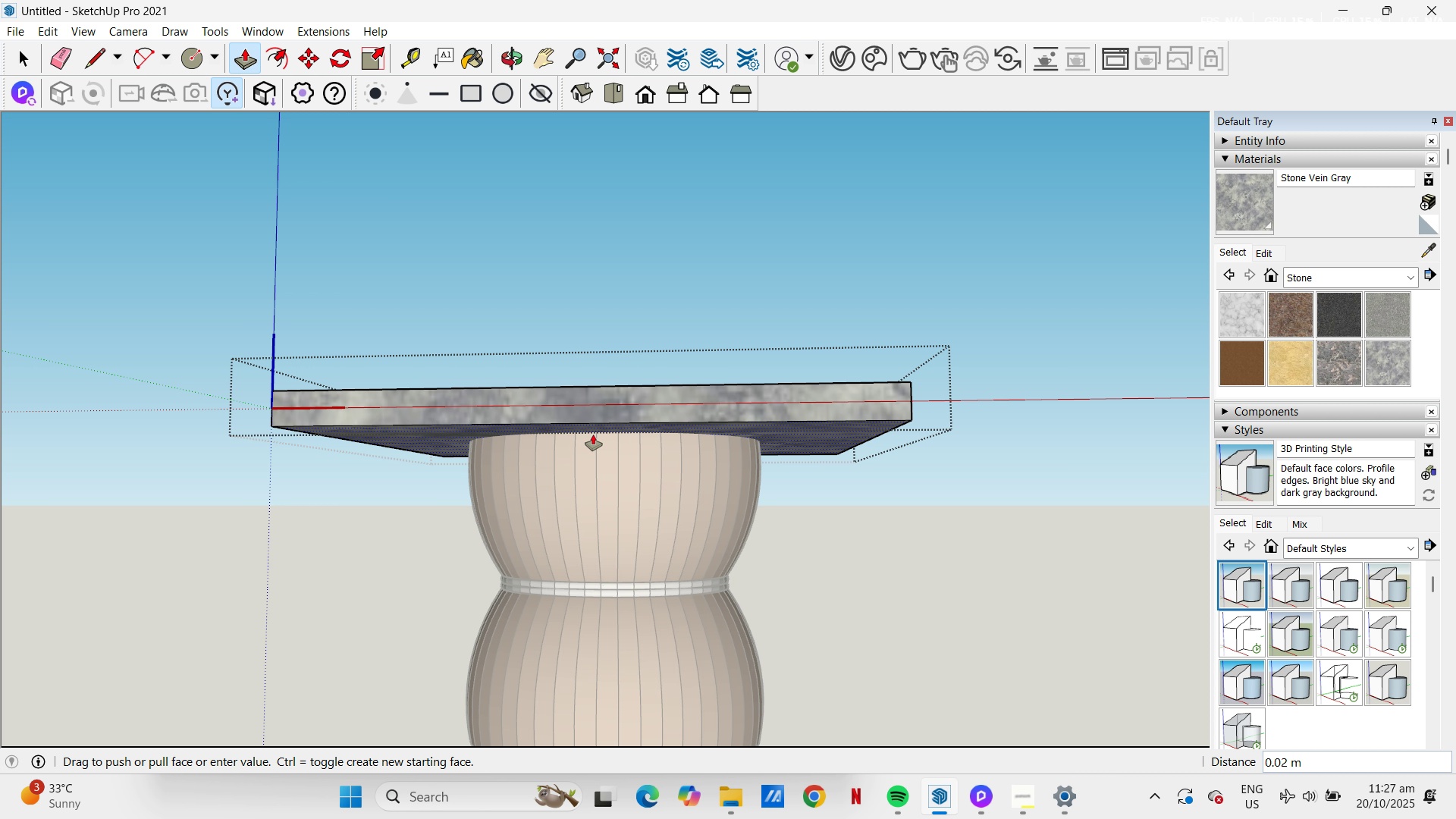 
key(NumpadDecimal)
 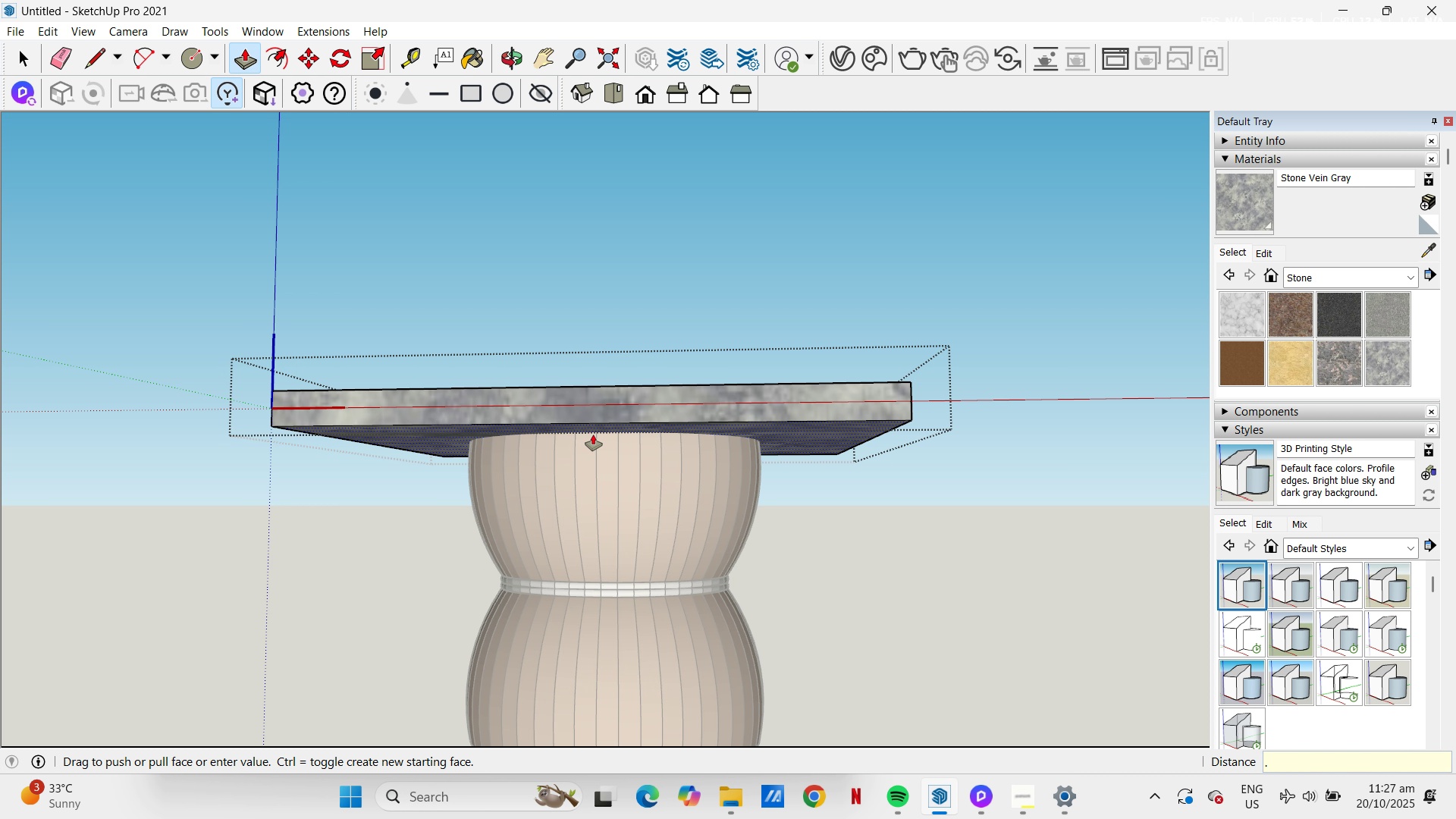 
key(Numpad0)
 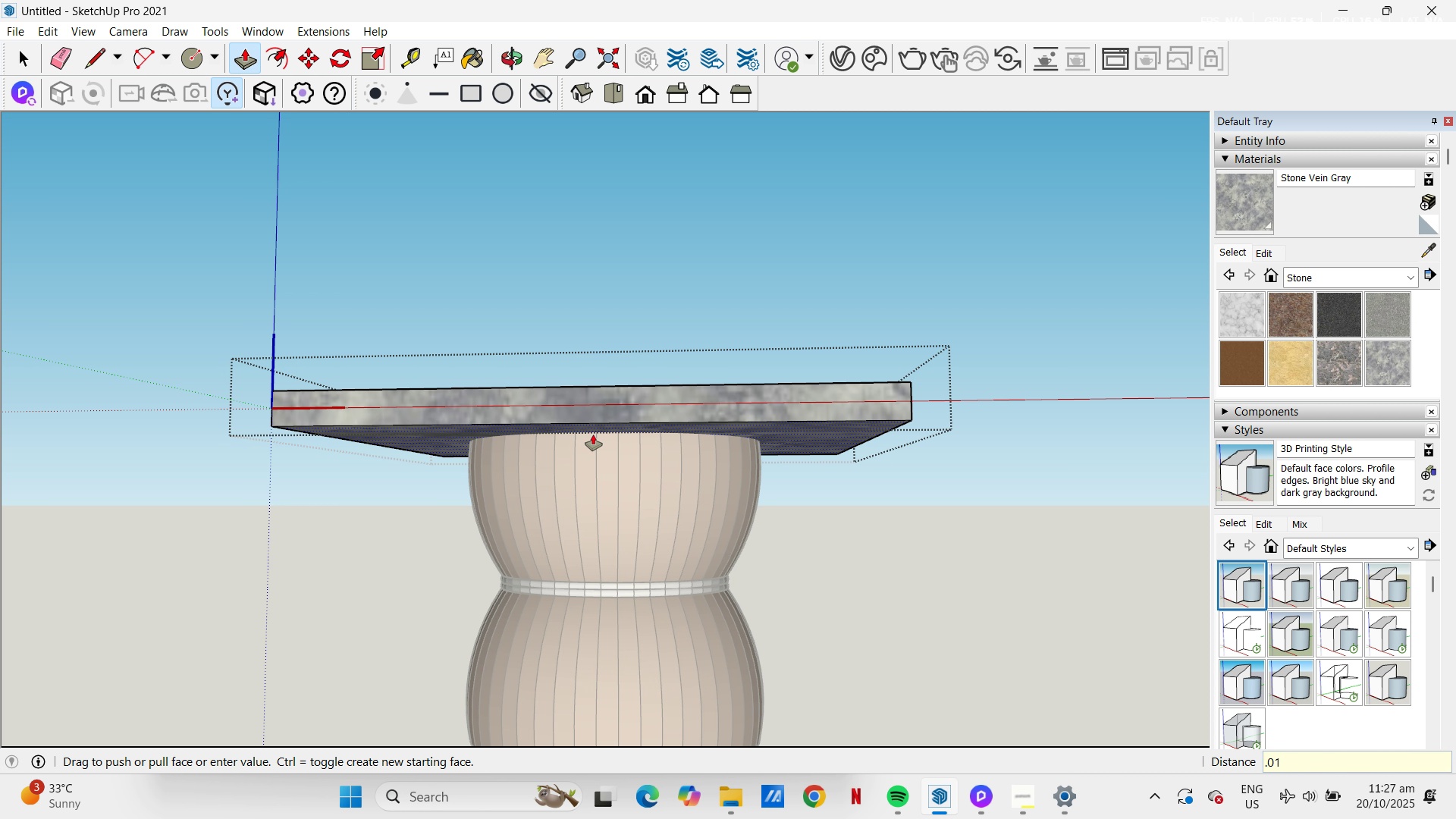 
key(Numpad1)
 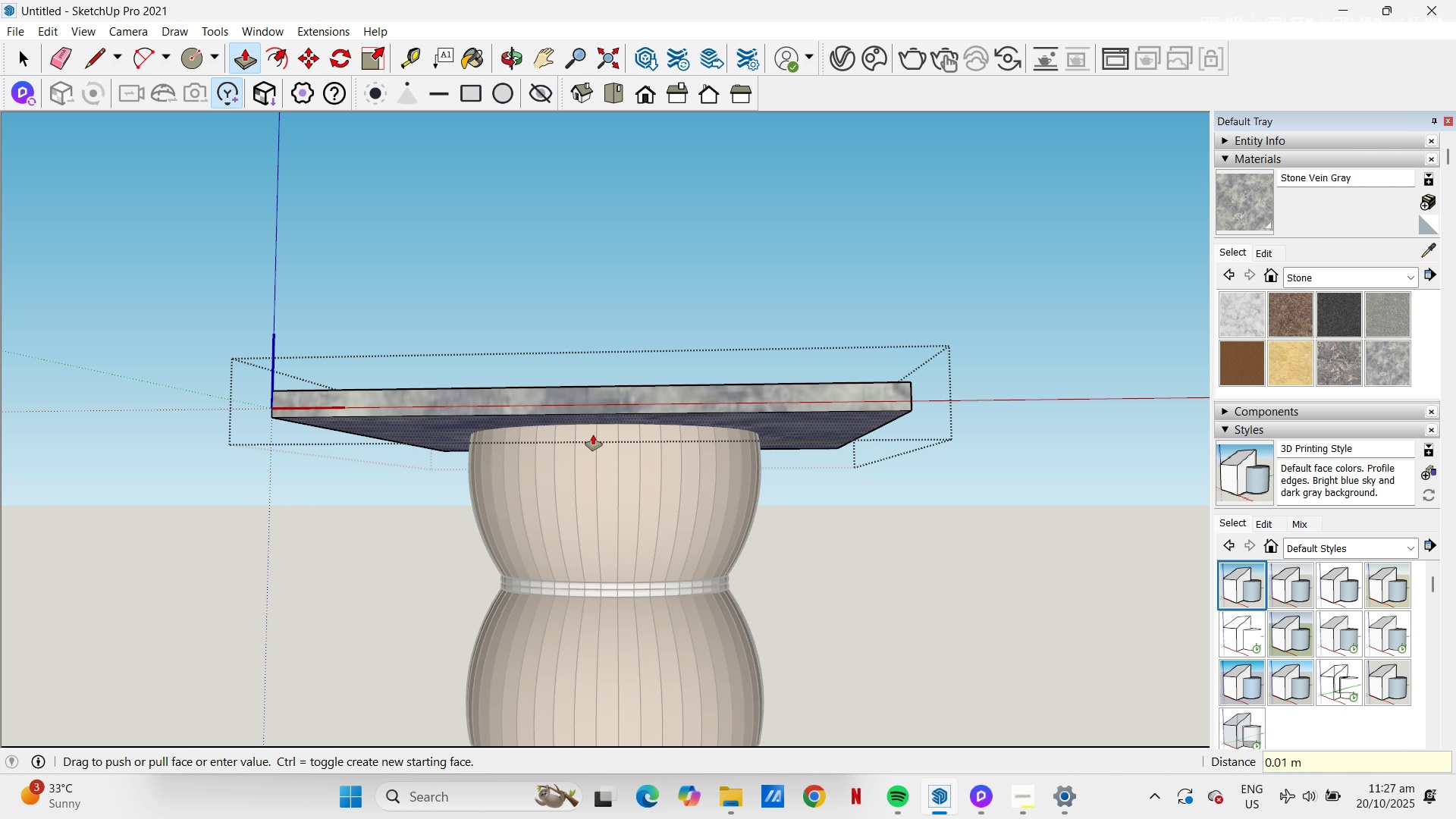 
key(NumpadEnter)
 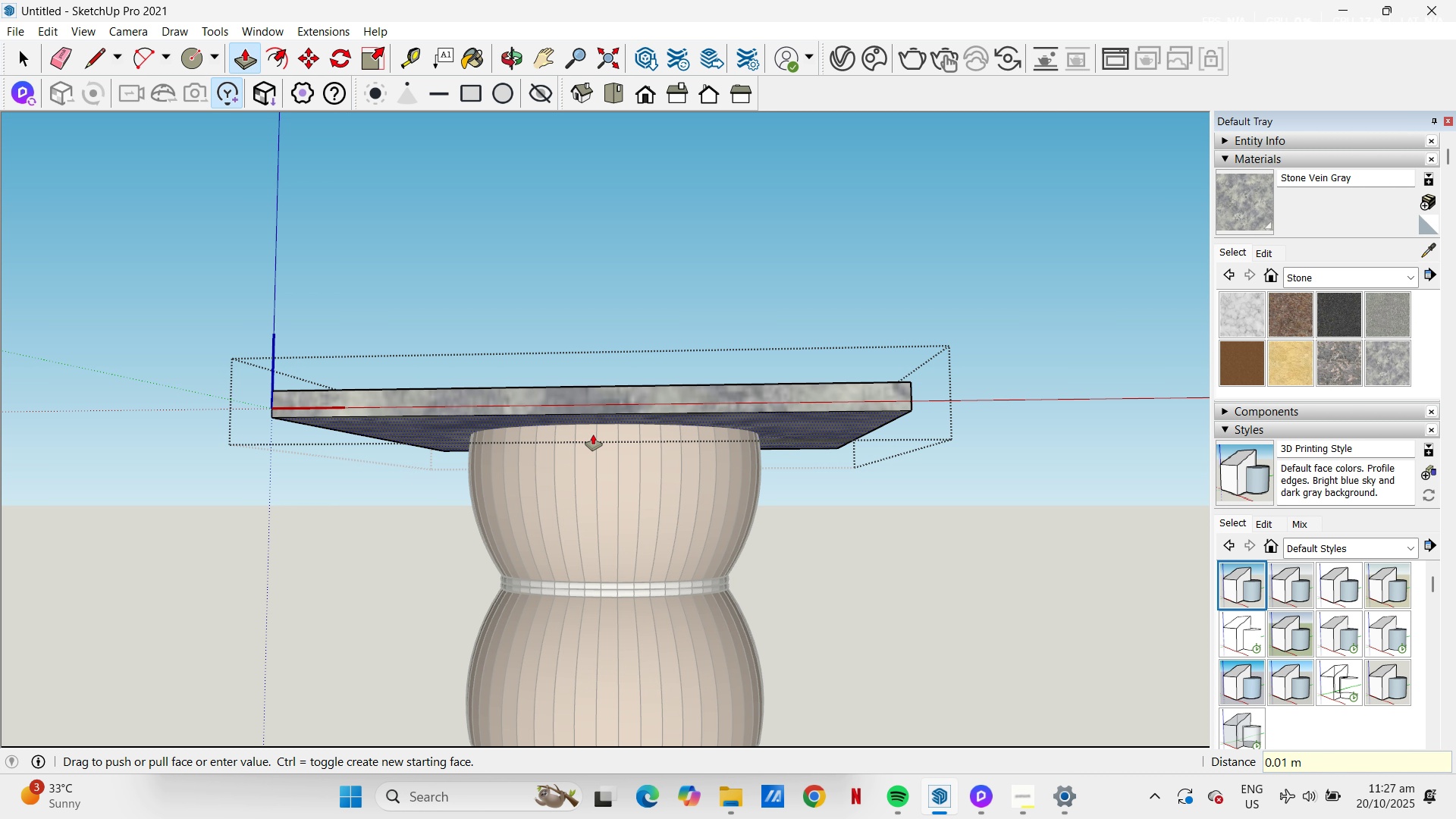 
key(Escape)
 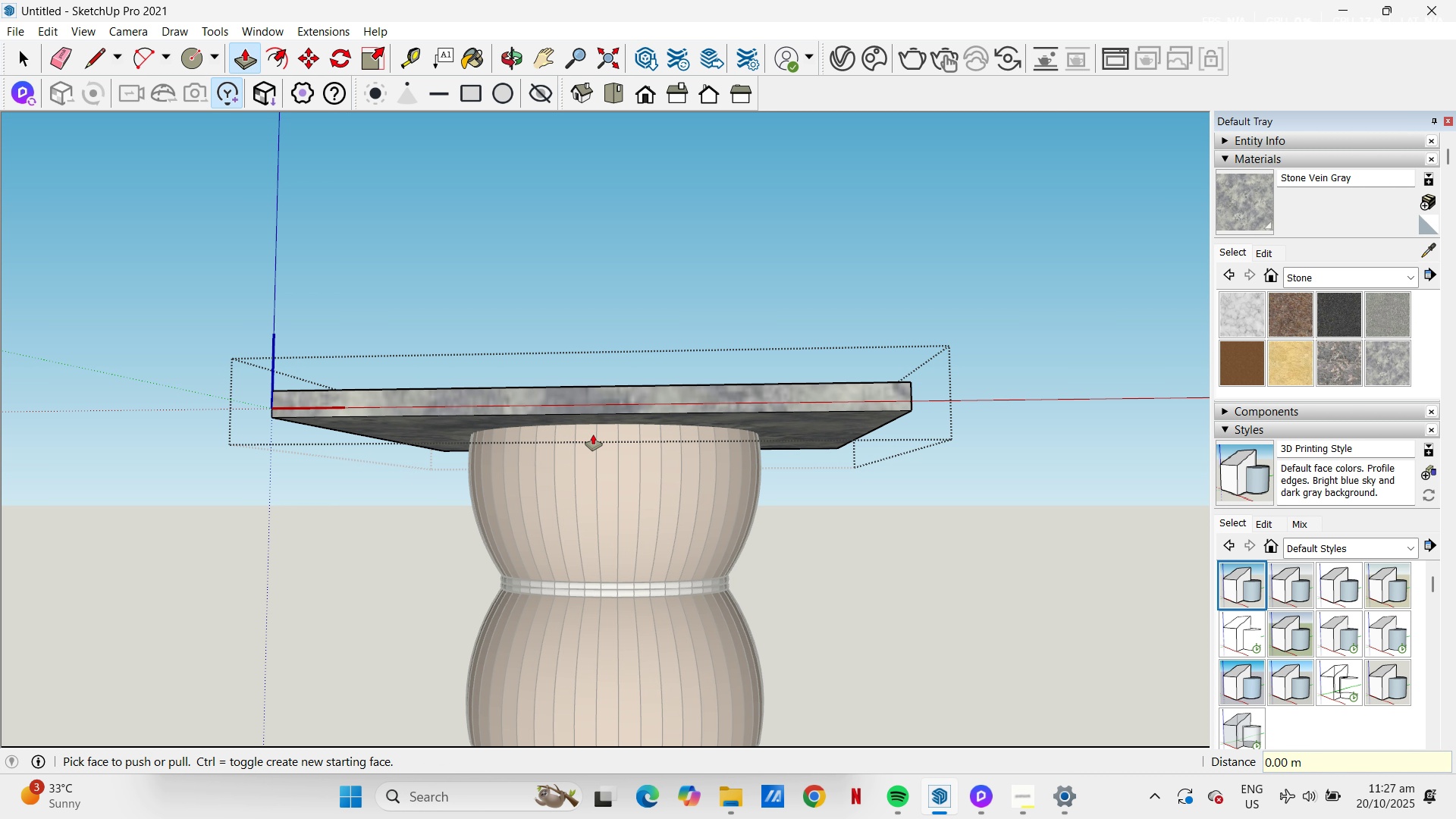 
key(Space)
 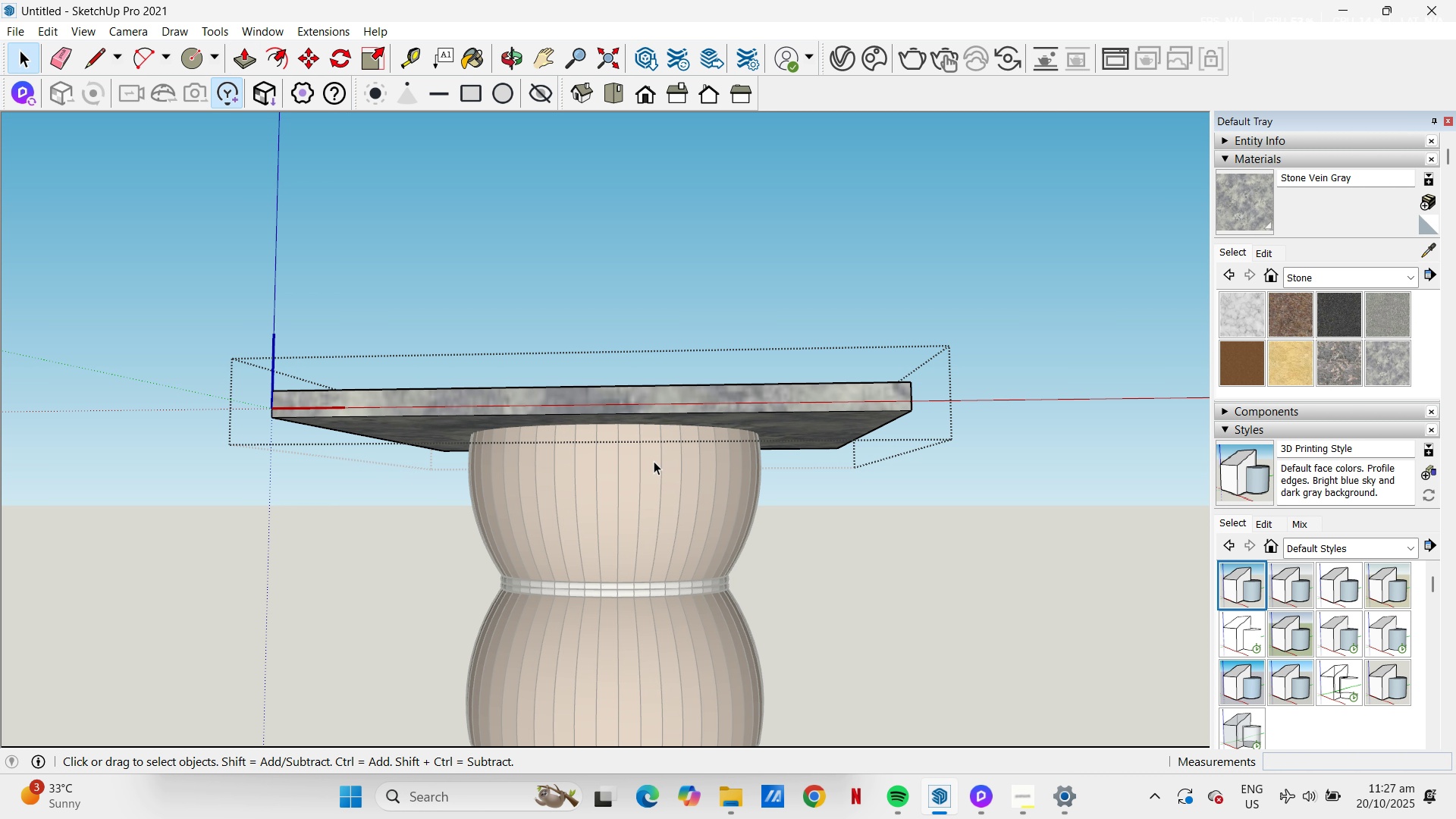 
key(Escape)
 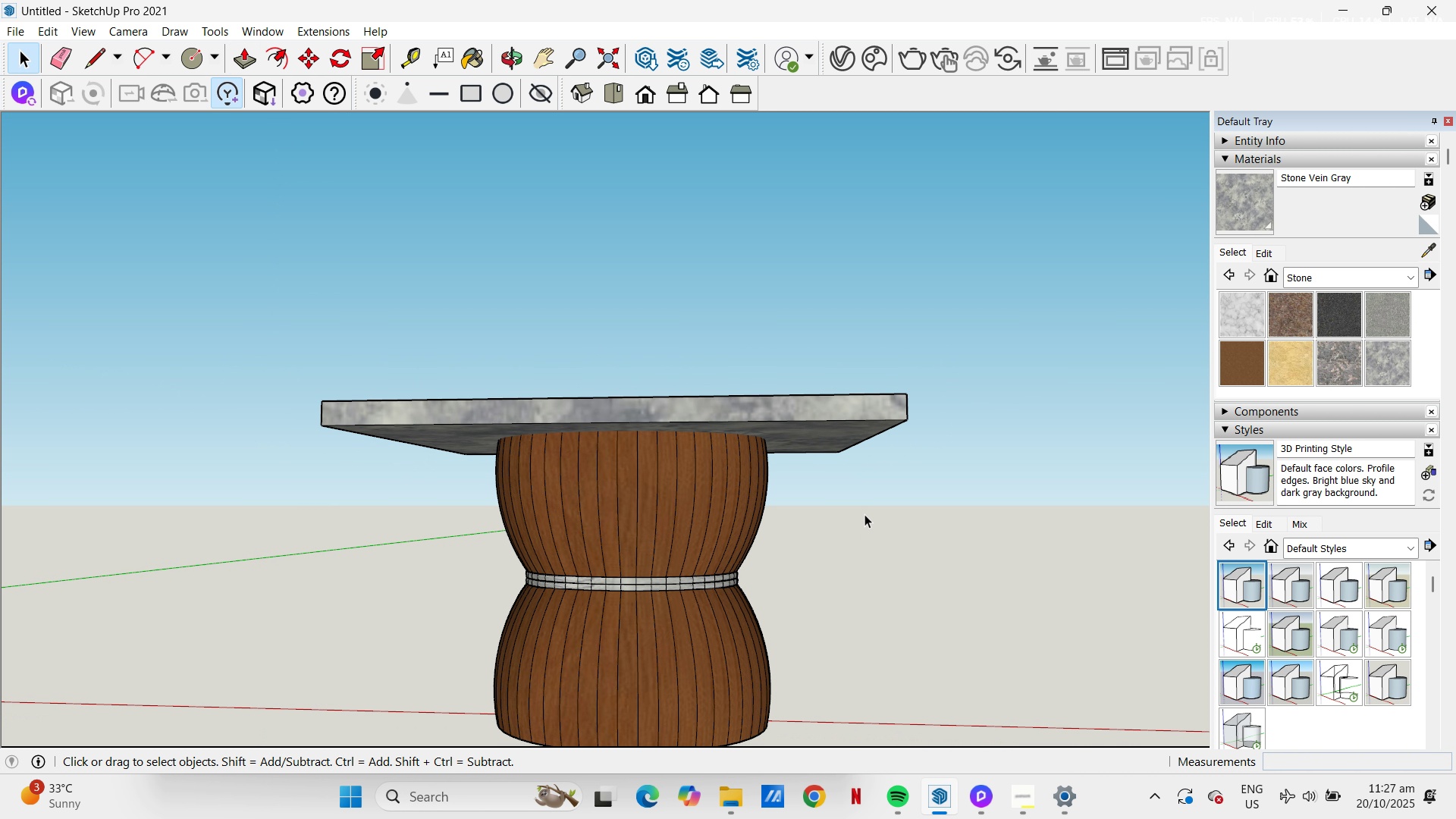 
scroll: coordinate [656, 466], scroll_direction: down, amount: 12.0
 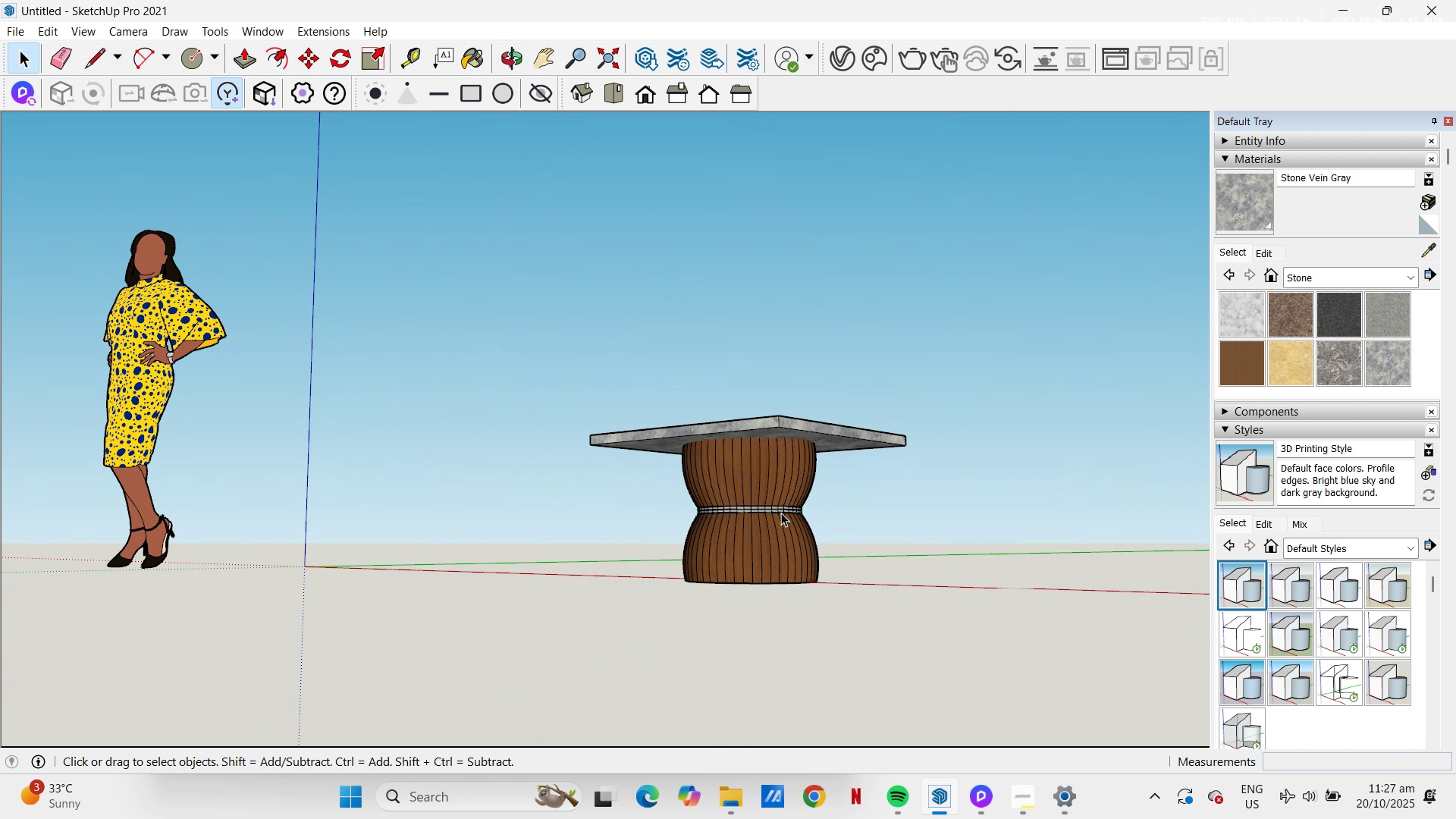 
left_click([764, 515])
 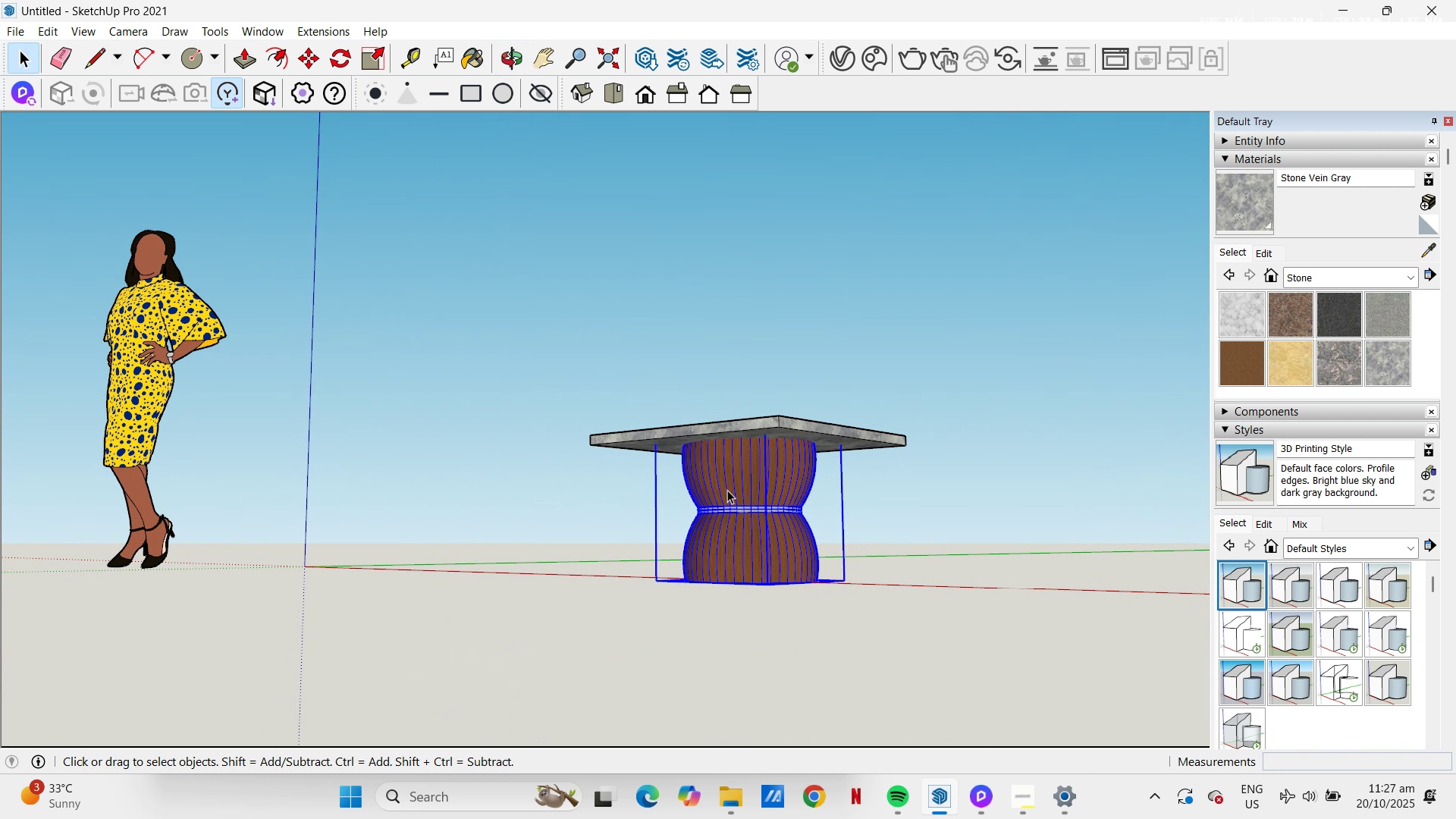 
scroll: coordinate [727, 490], scroll_direction: up, amount: 5.0
 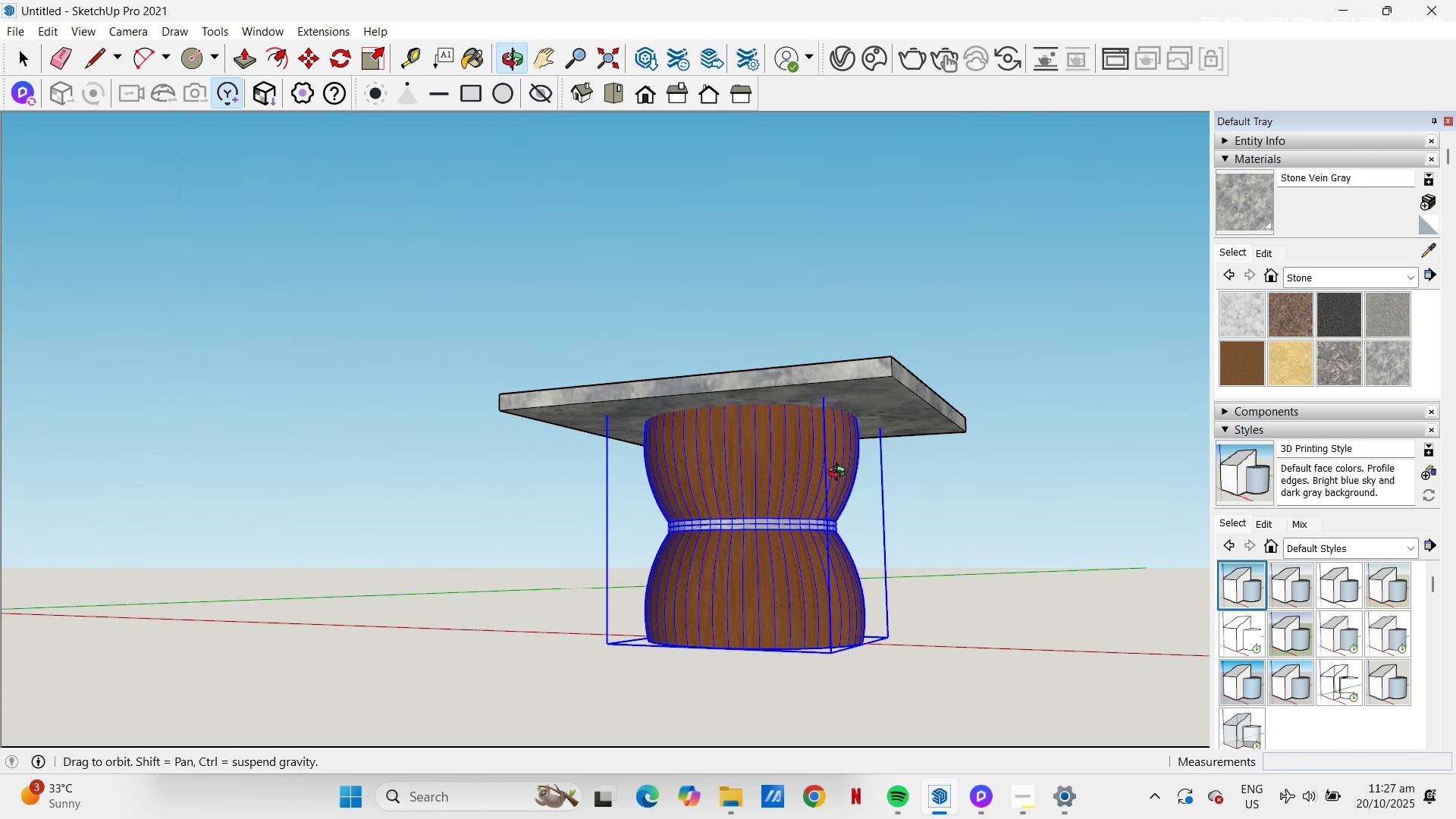 
key(S)
 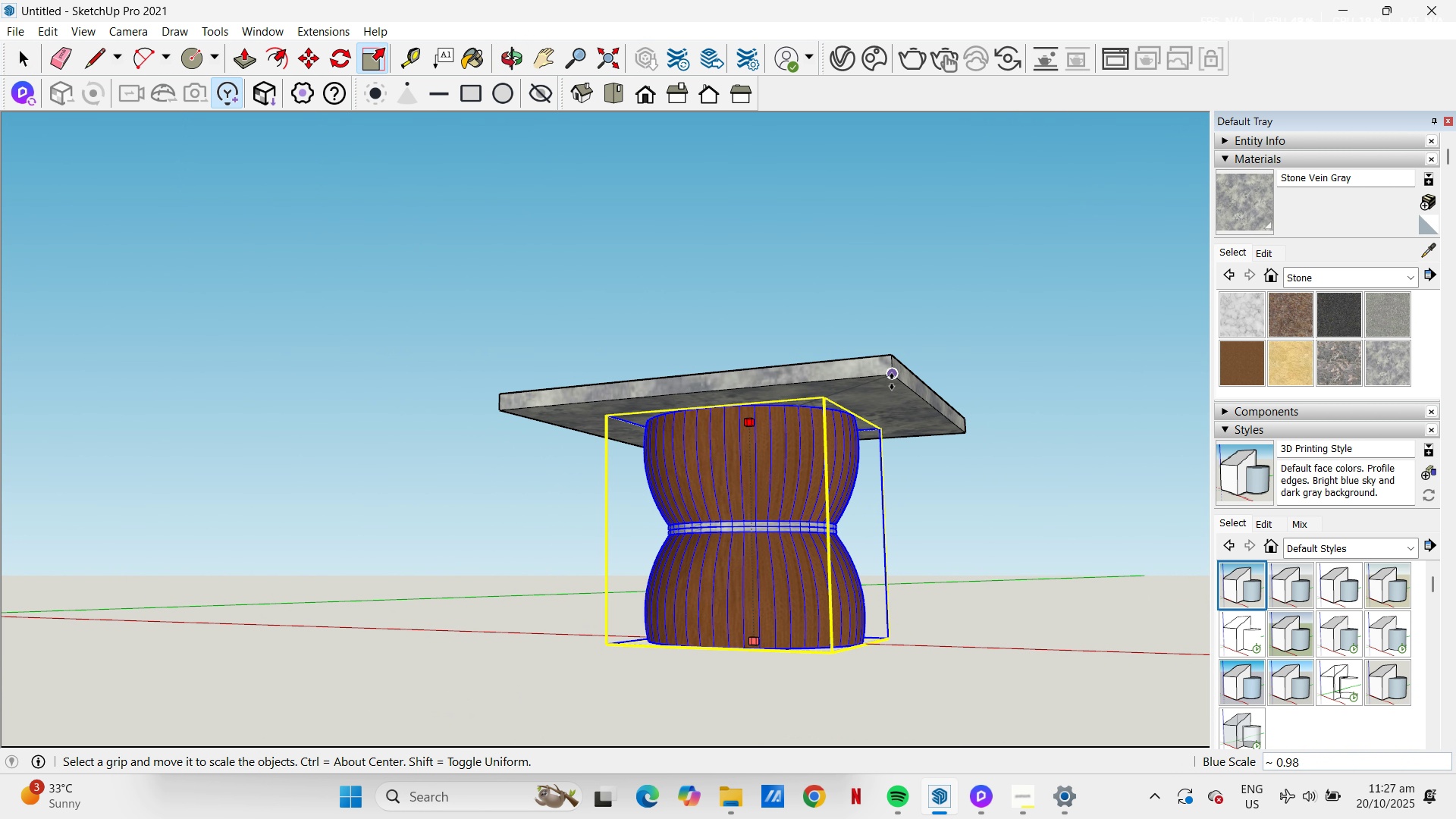 
left_click([891, 379])
 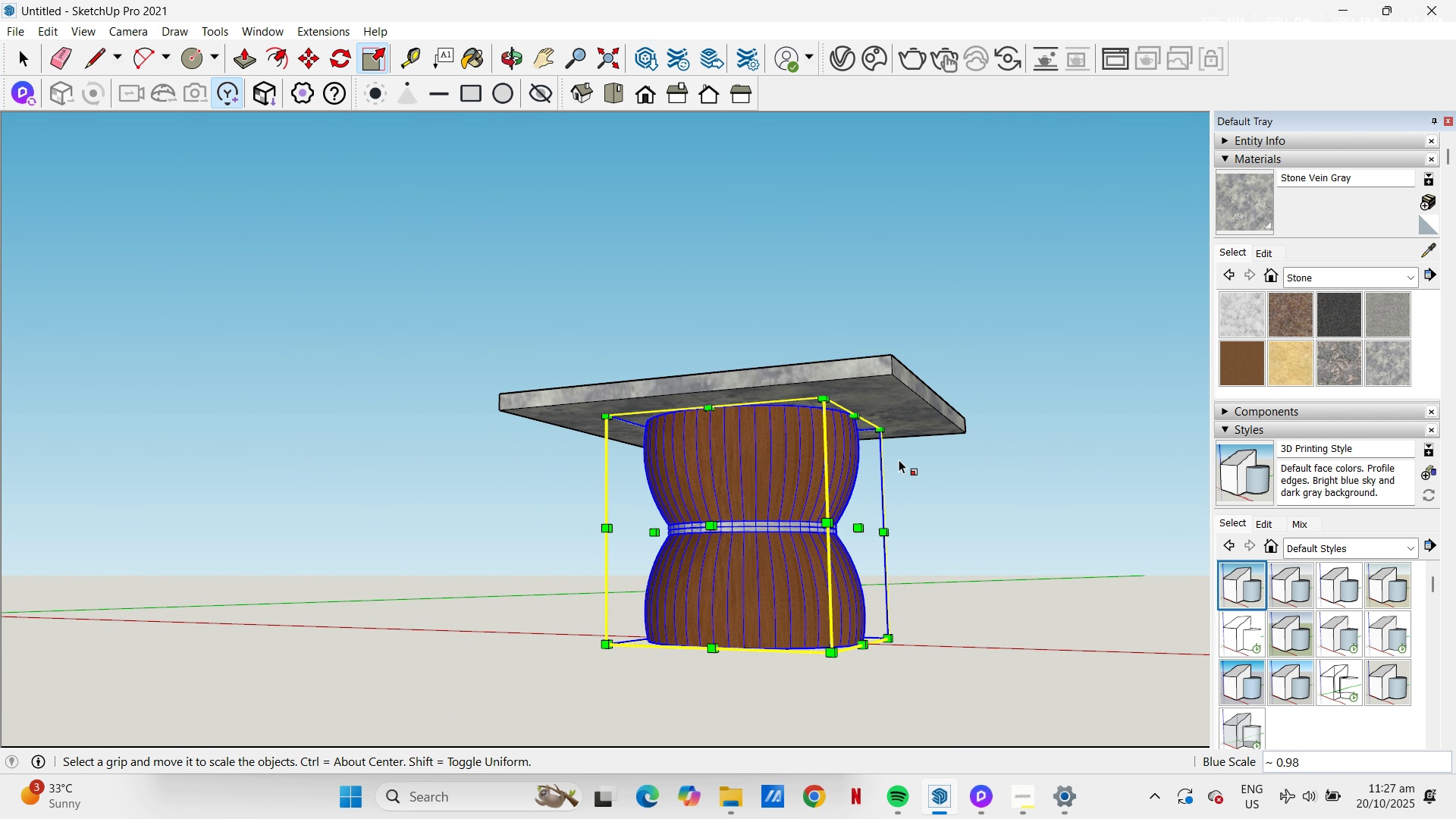 
key(Space)
 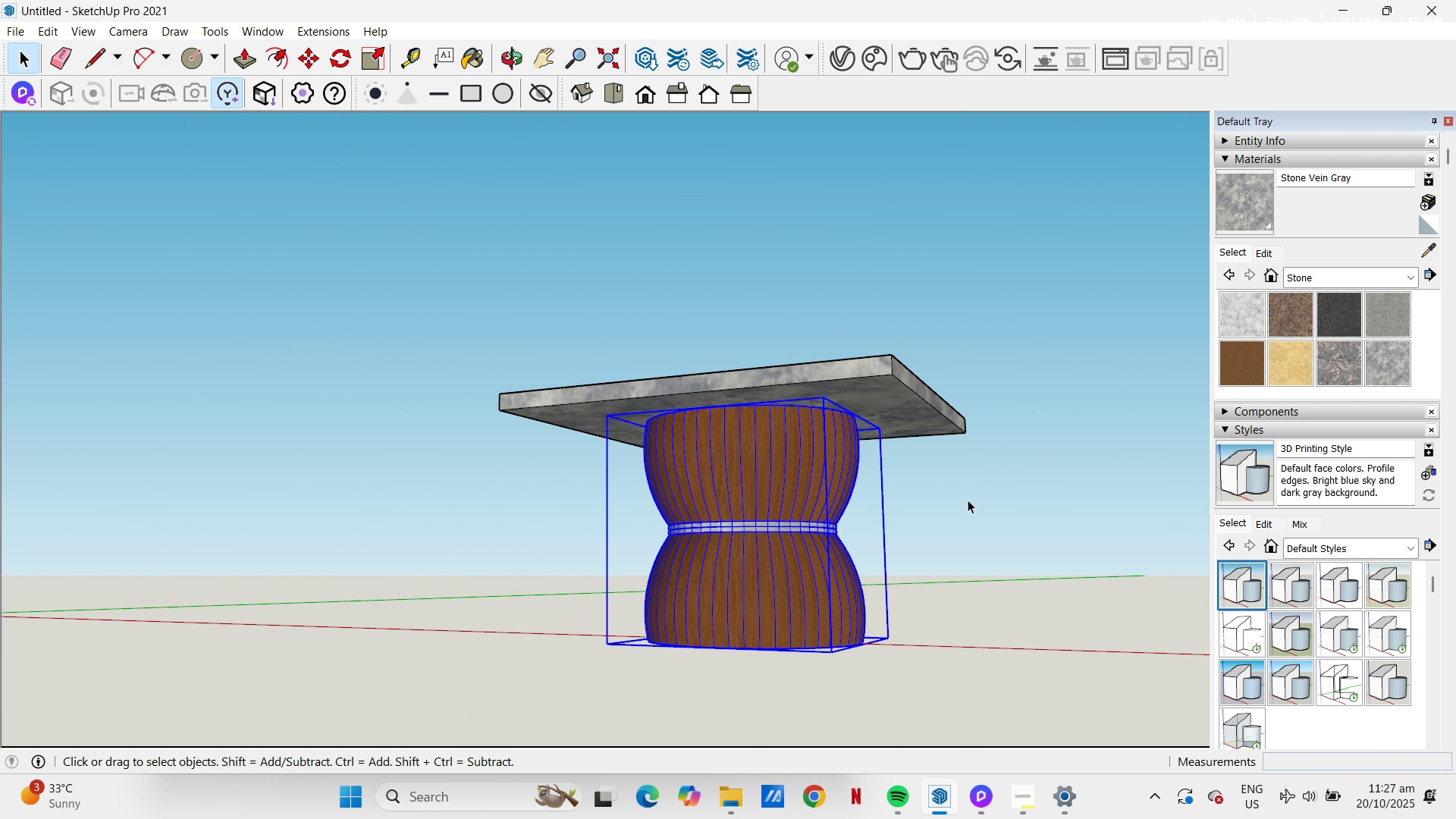 
left_click([968, 500])
 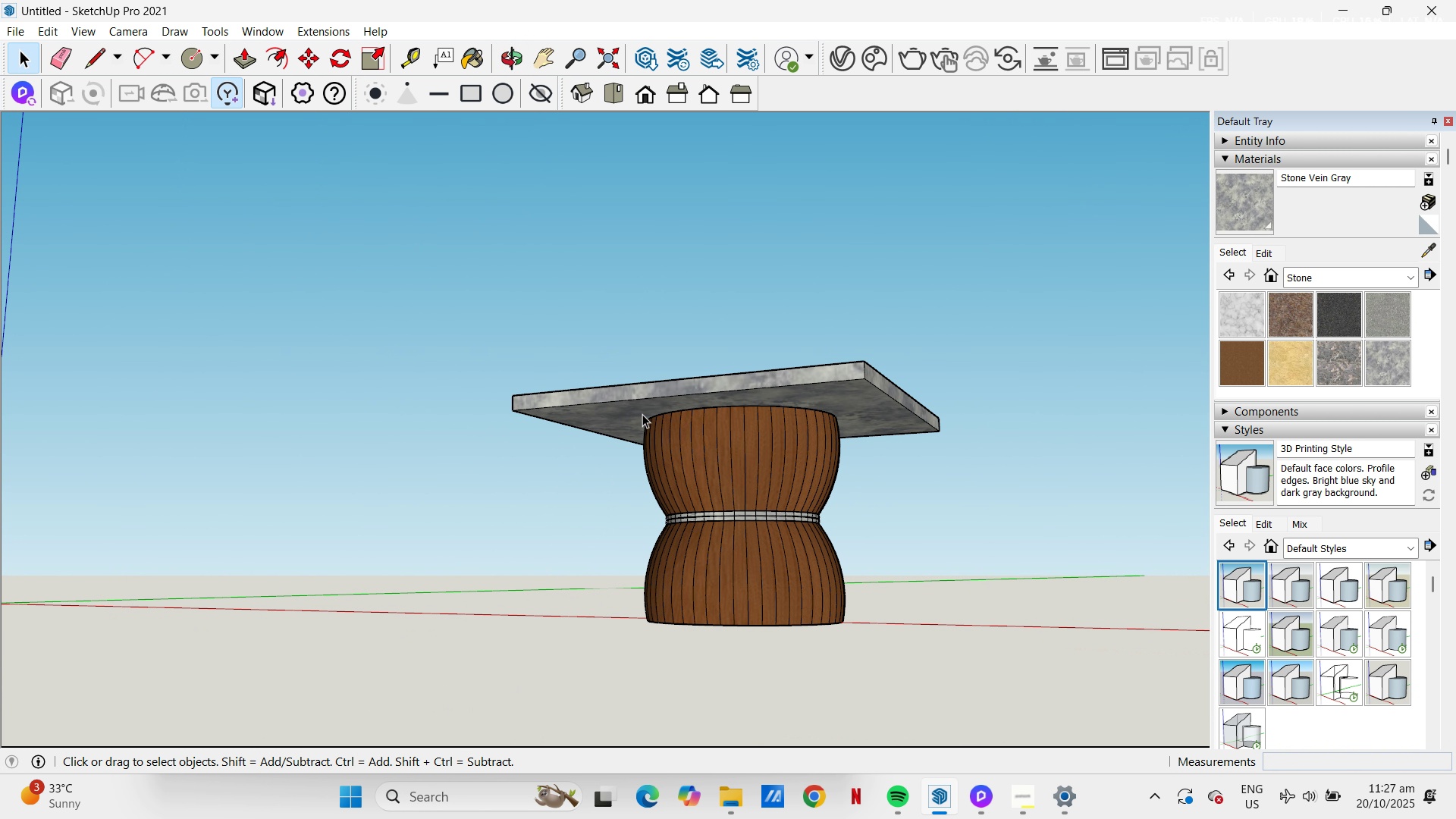 
scroll: coordinate [635, 413], scroll_direction: down, amount: 3.0
 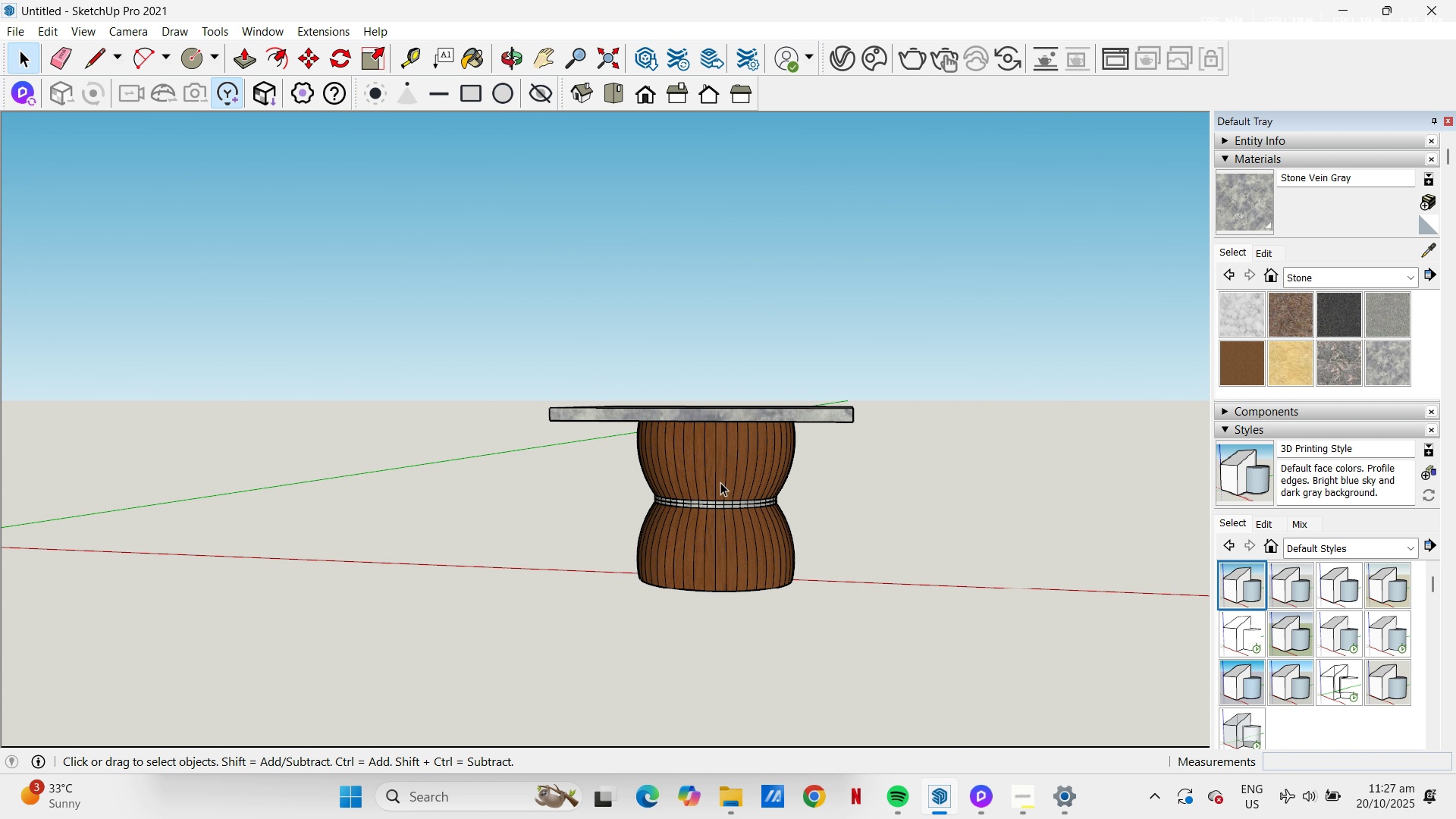 
key(T)
 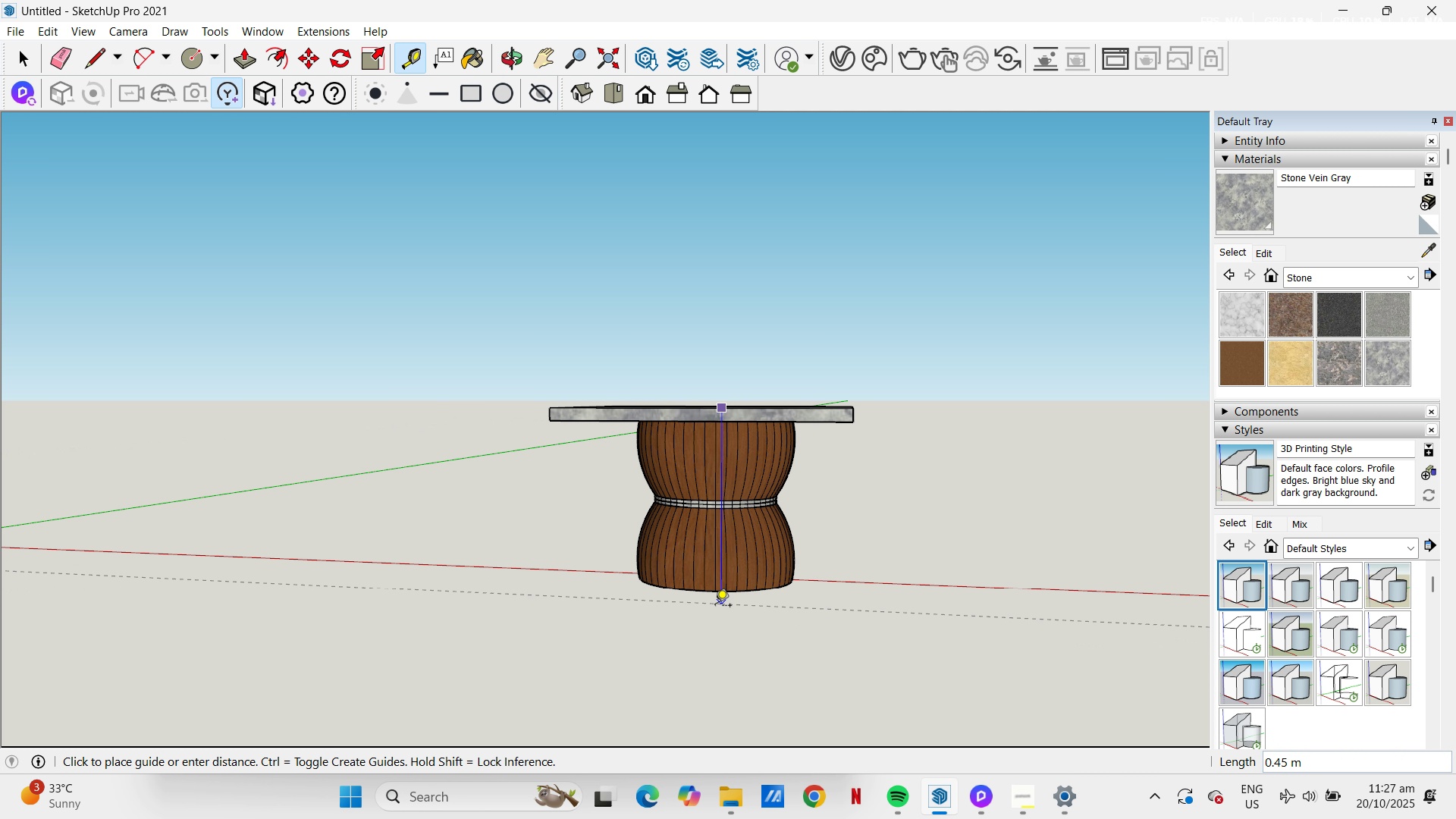 
wait(5.99)
 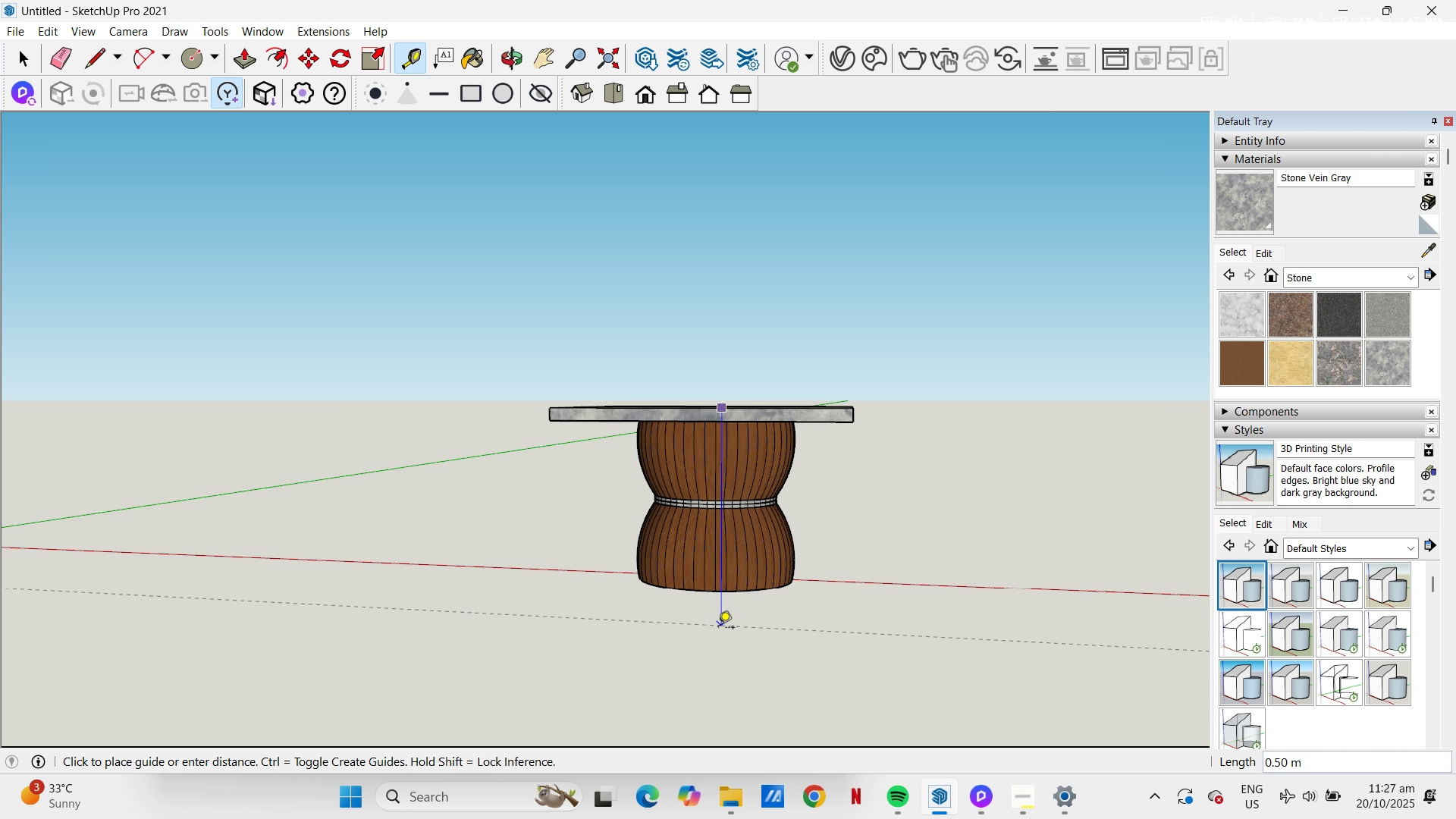 
key(Escape)
 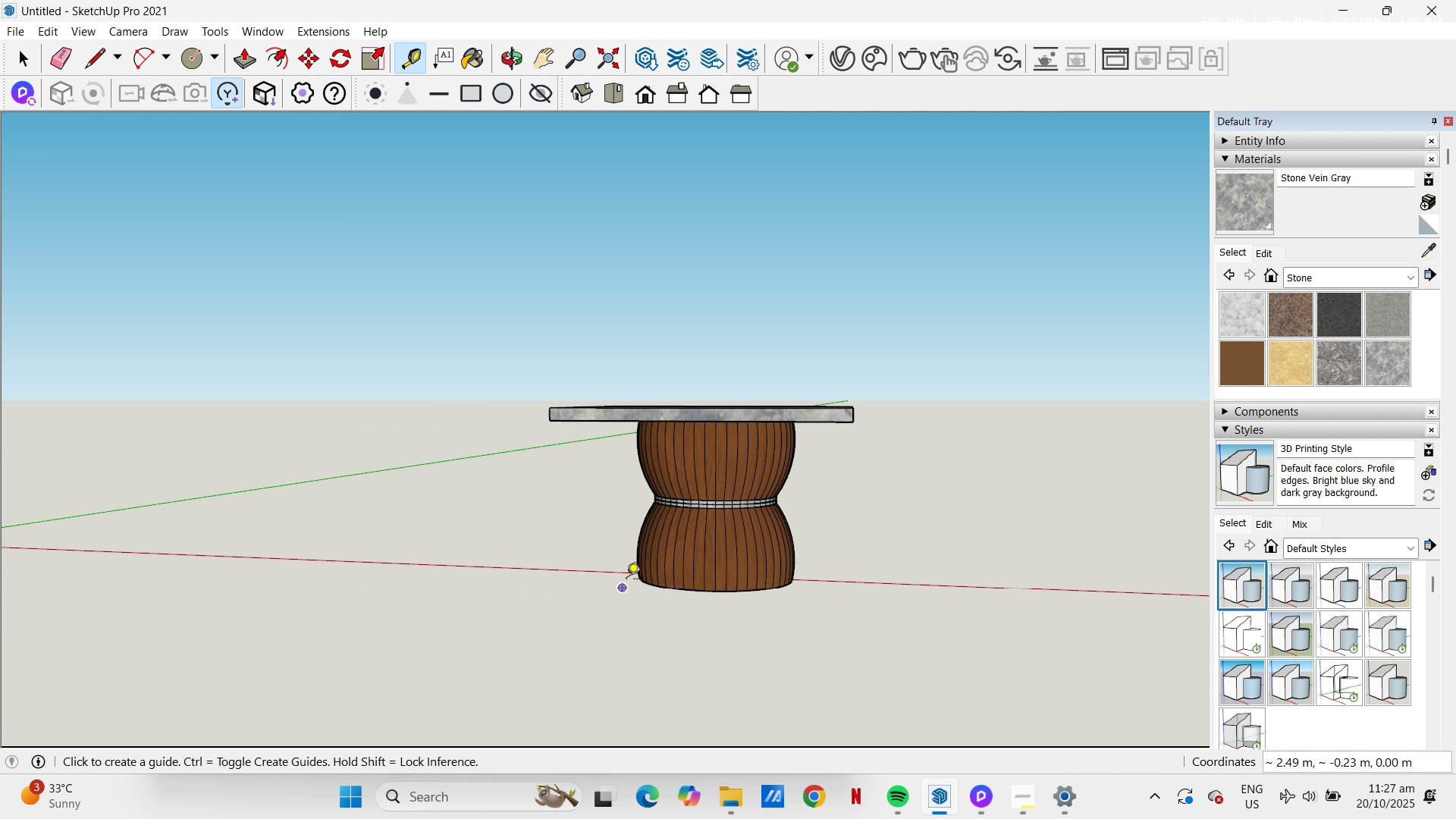 
key(R)
 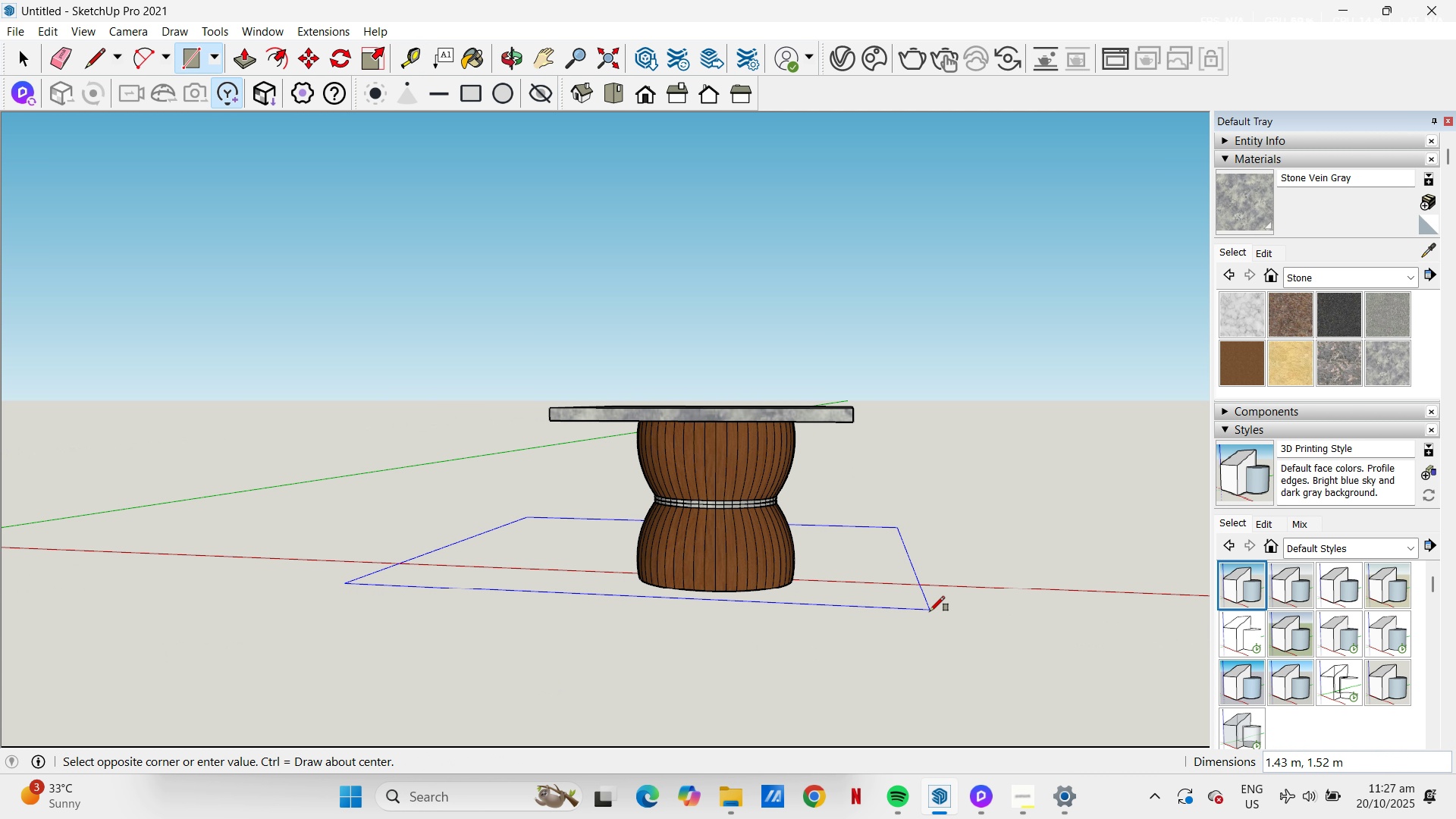 
left_click([937, 622])
 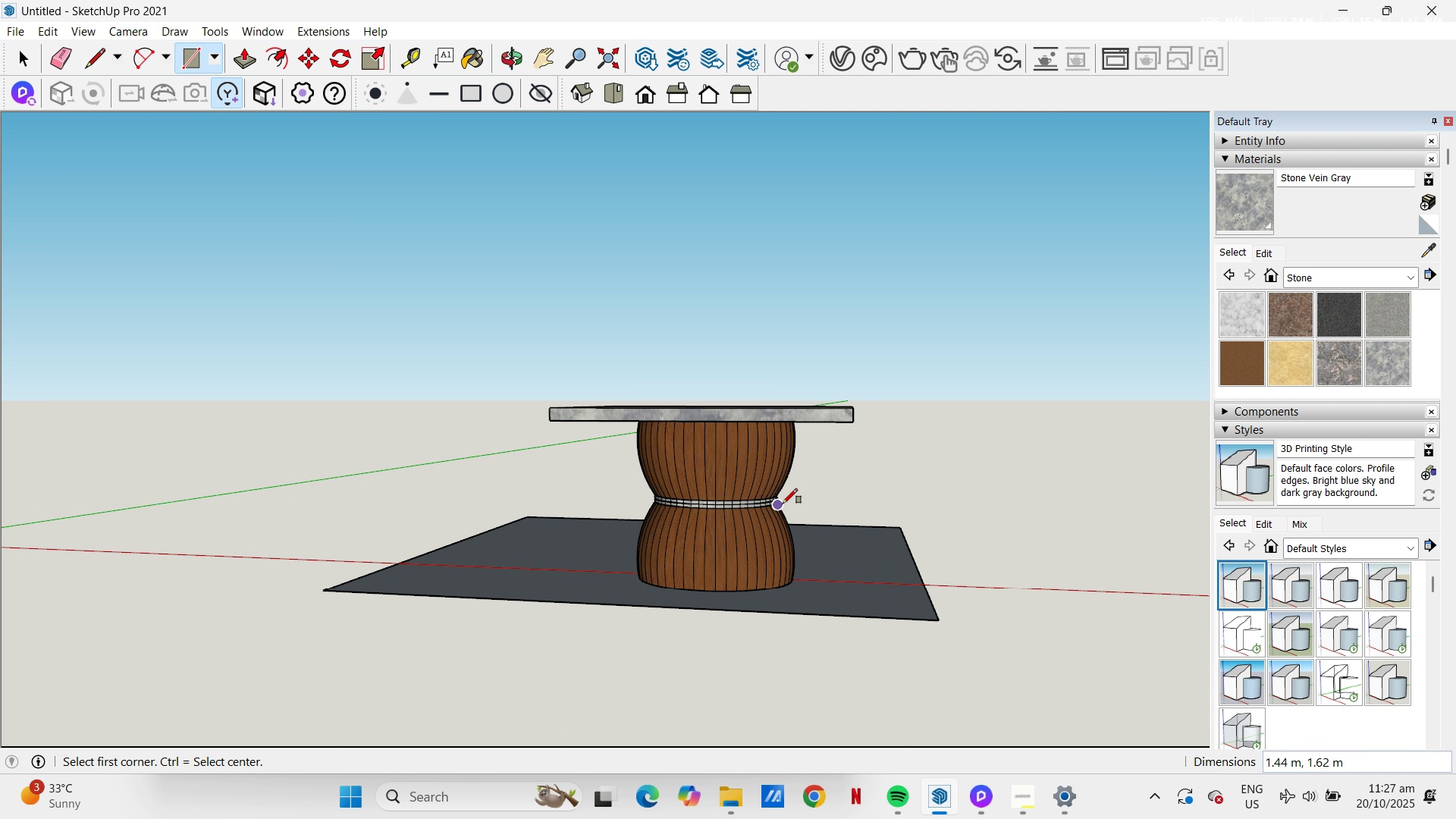 
type(yt)
 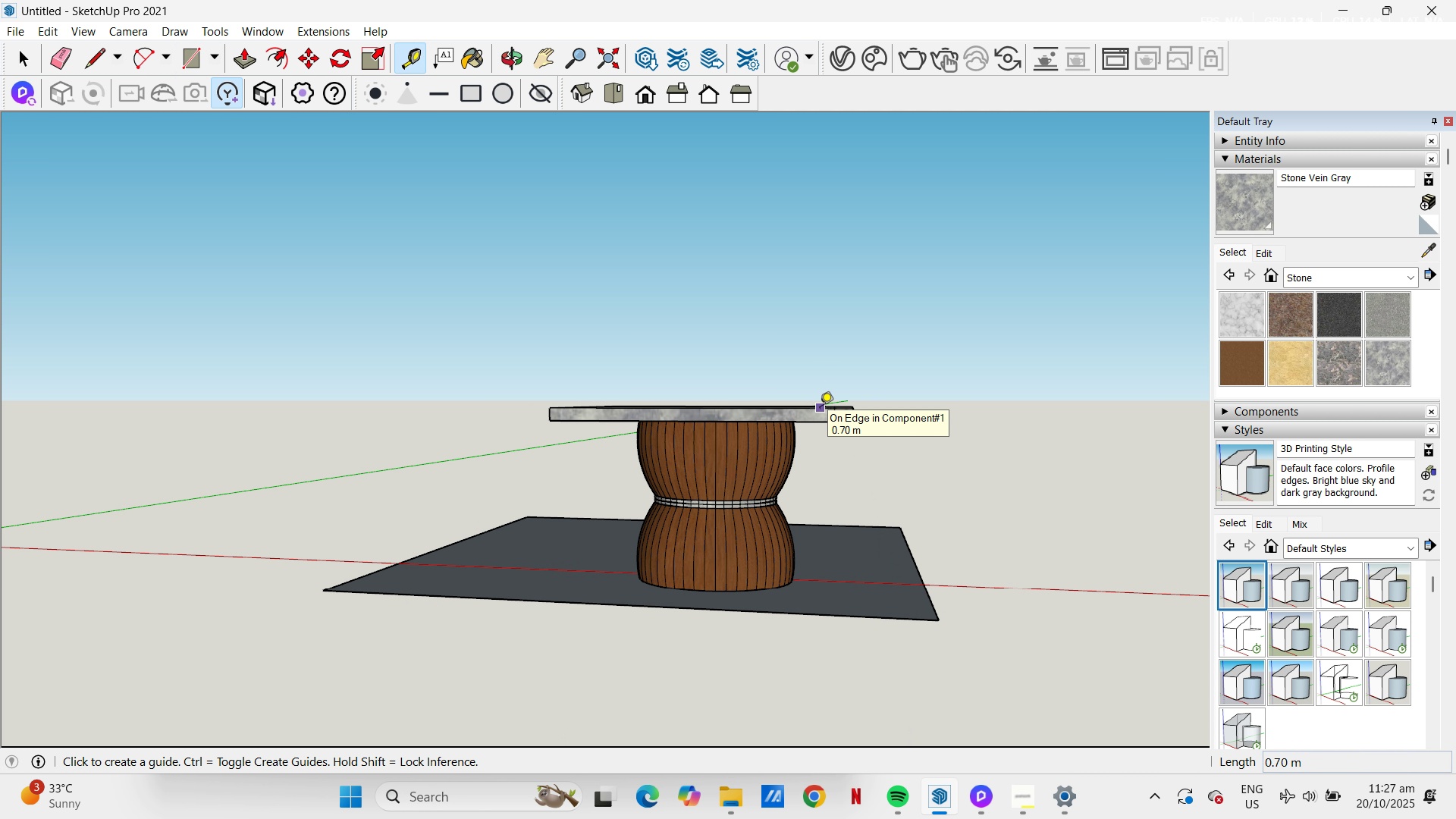 
left_click([820, 410])
 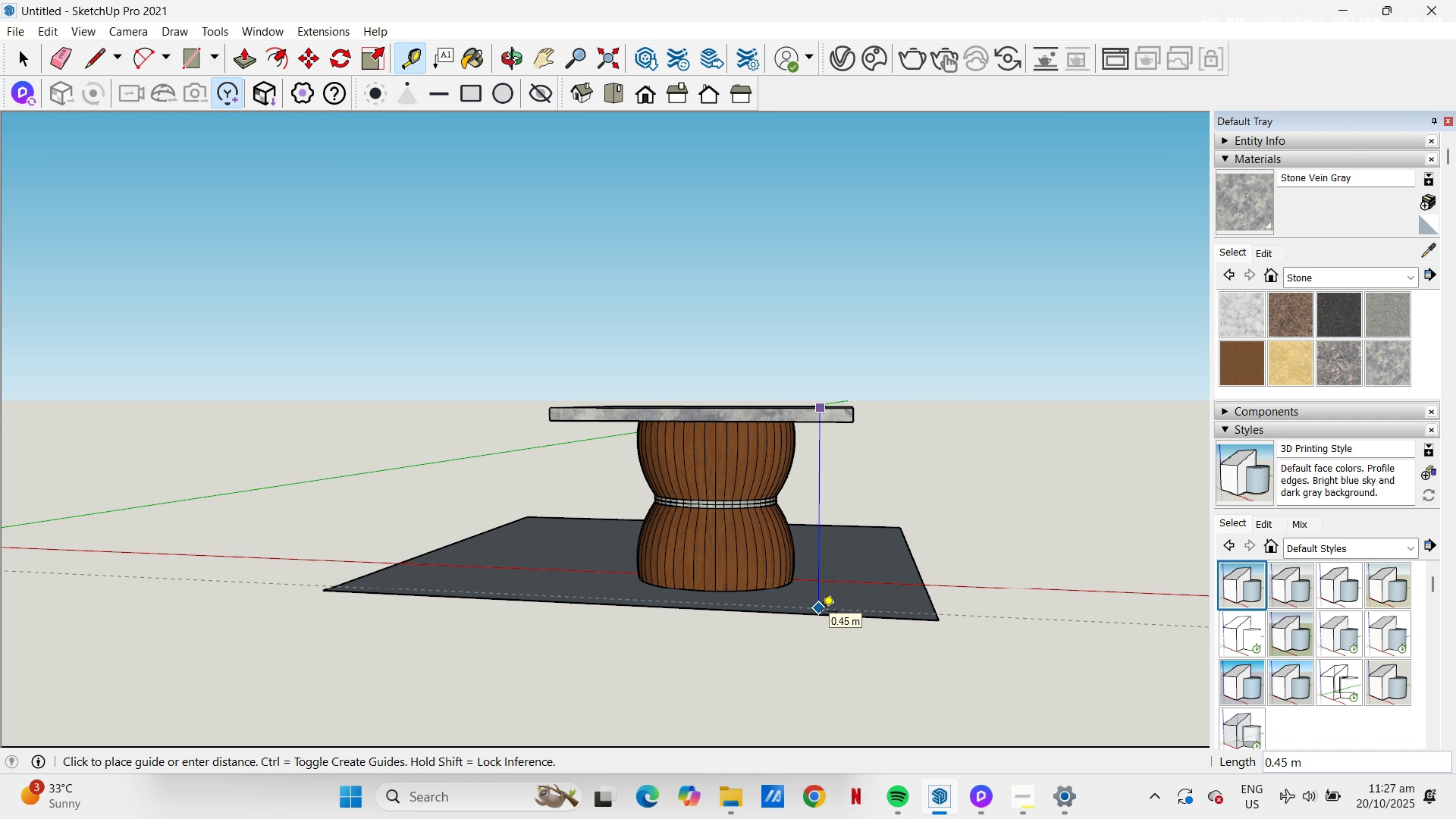 
key(Escape)
 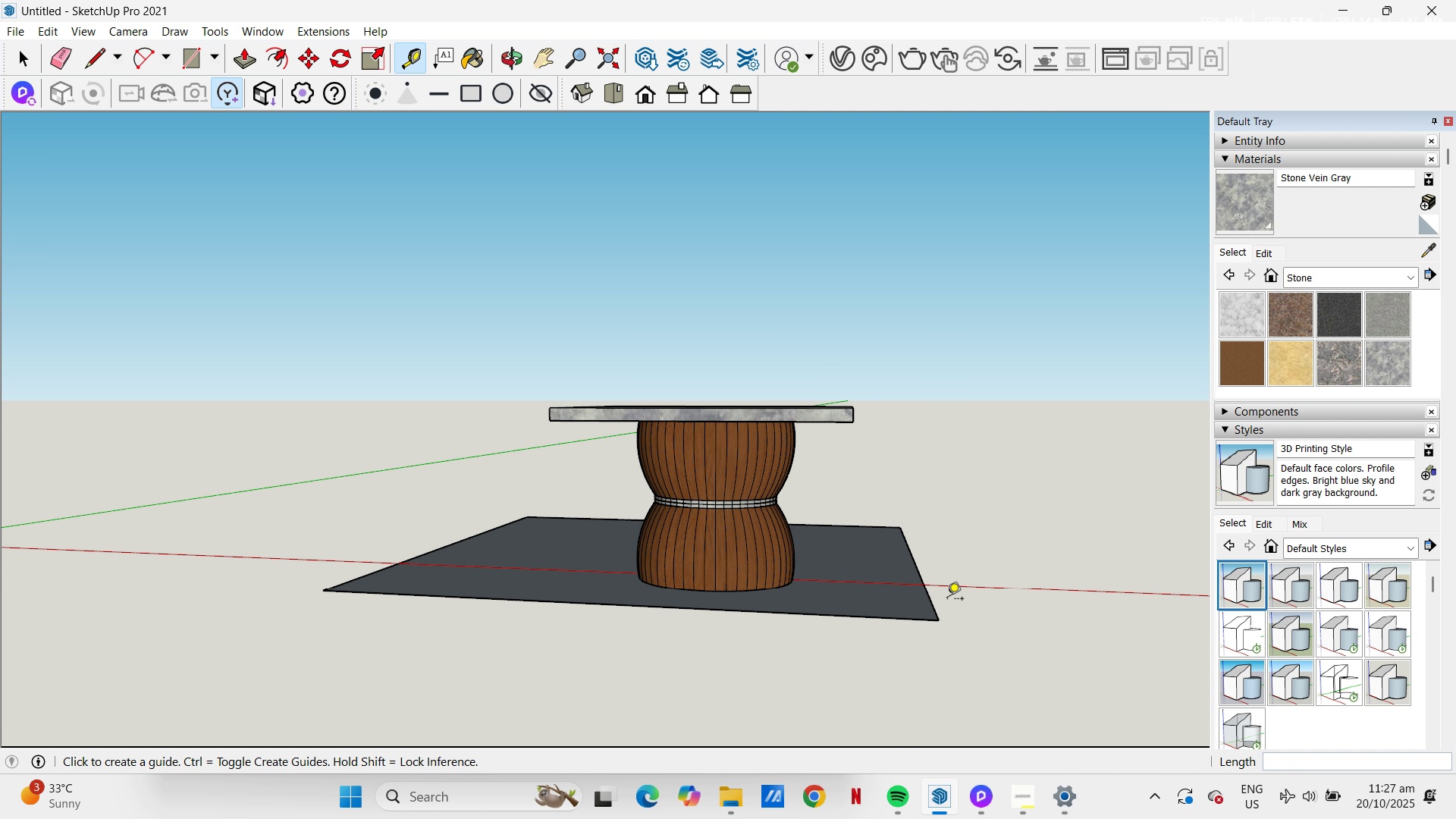 
key(E)
 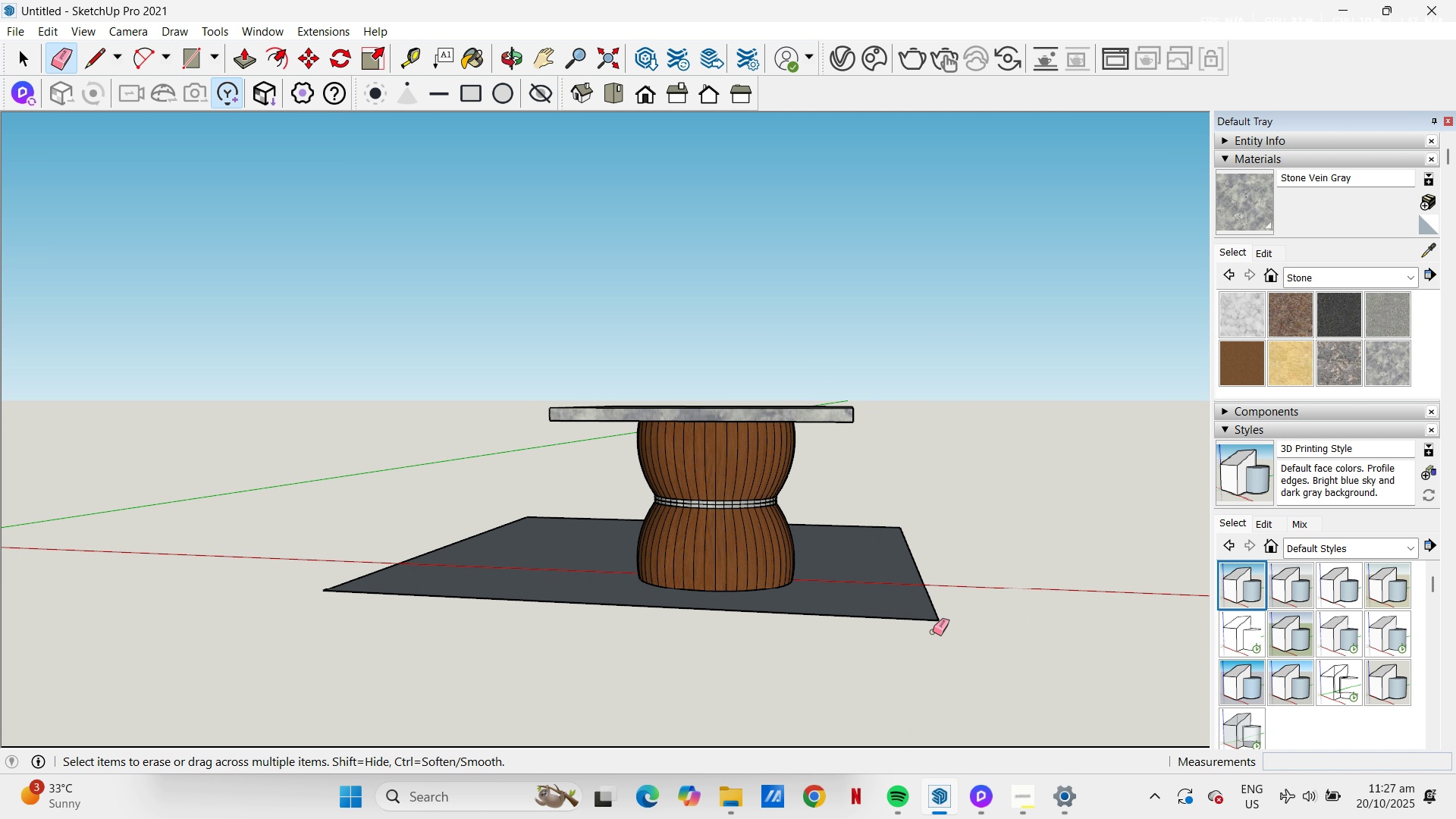 
left_click_drag(start_coordinate=[944, 615], to_coordinate=[899, 664])
 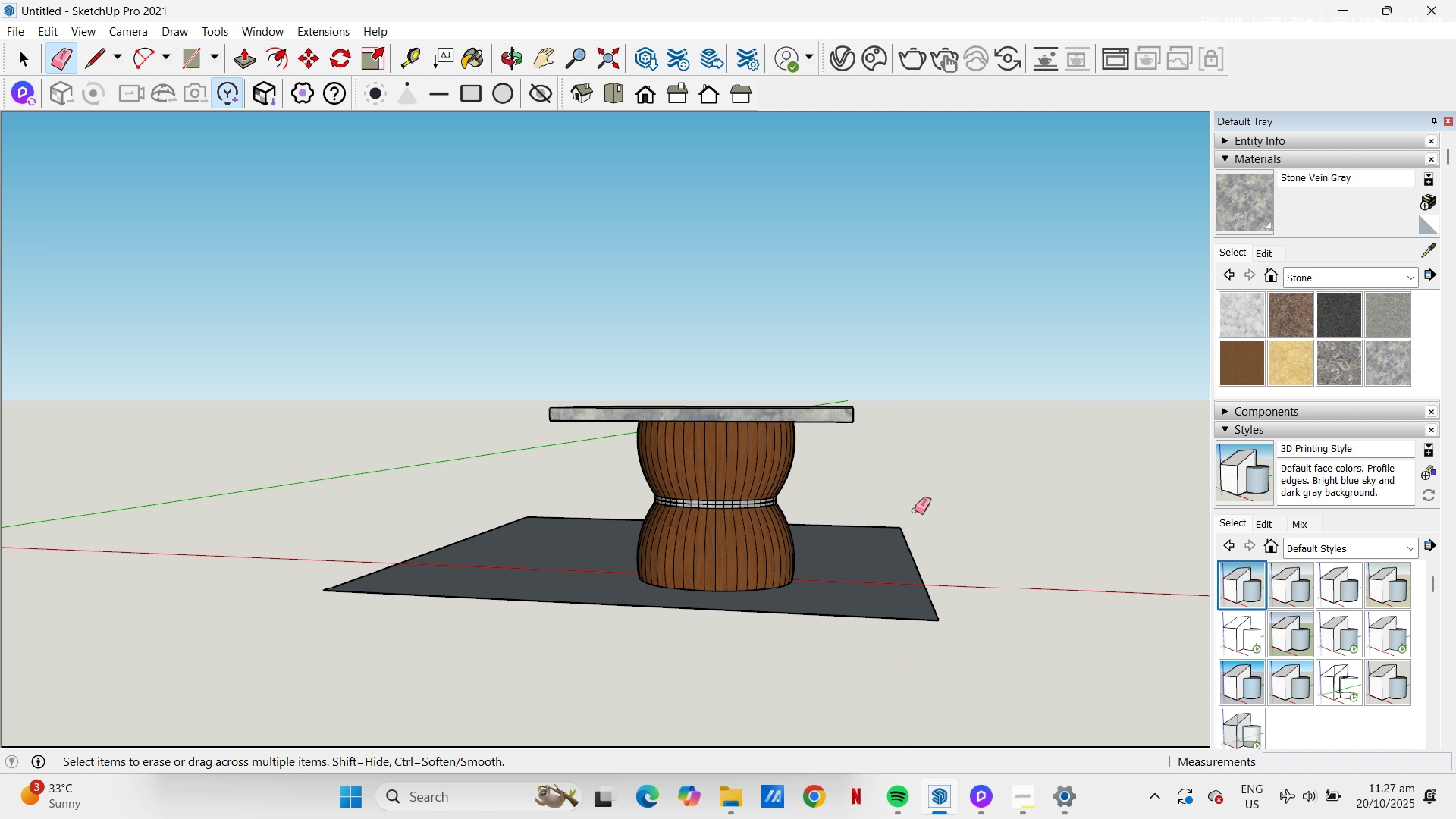 
left_click_drag(start_coordinate=[913, 509], to_coordinate=[886, 661])
 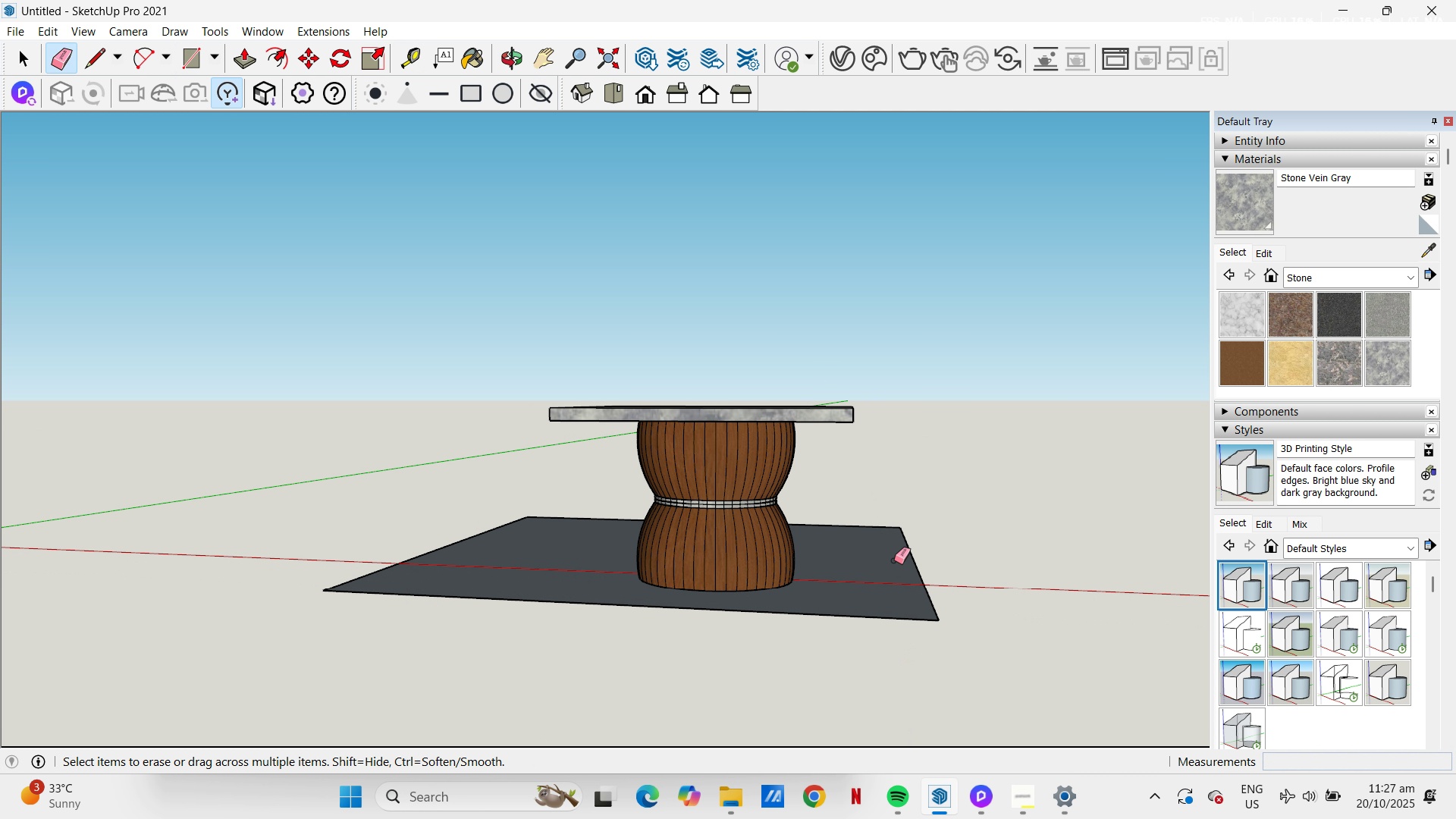 
left_click_drag(start_coordinate=[907, 556], to_coordinate=[930, 548])
 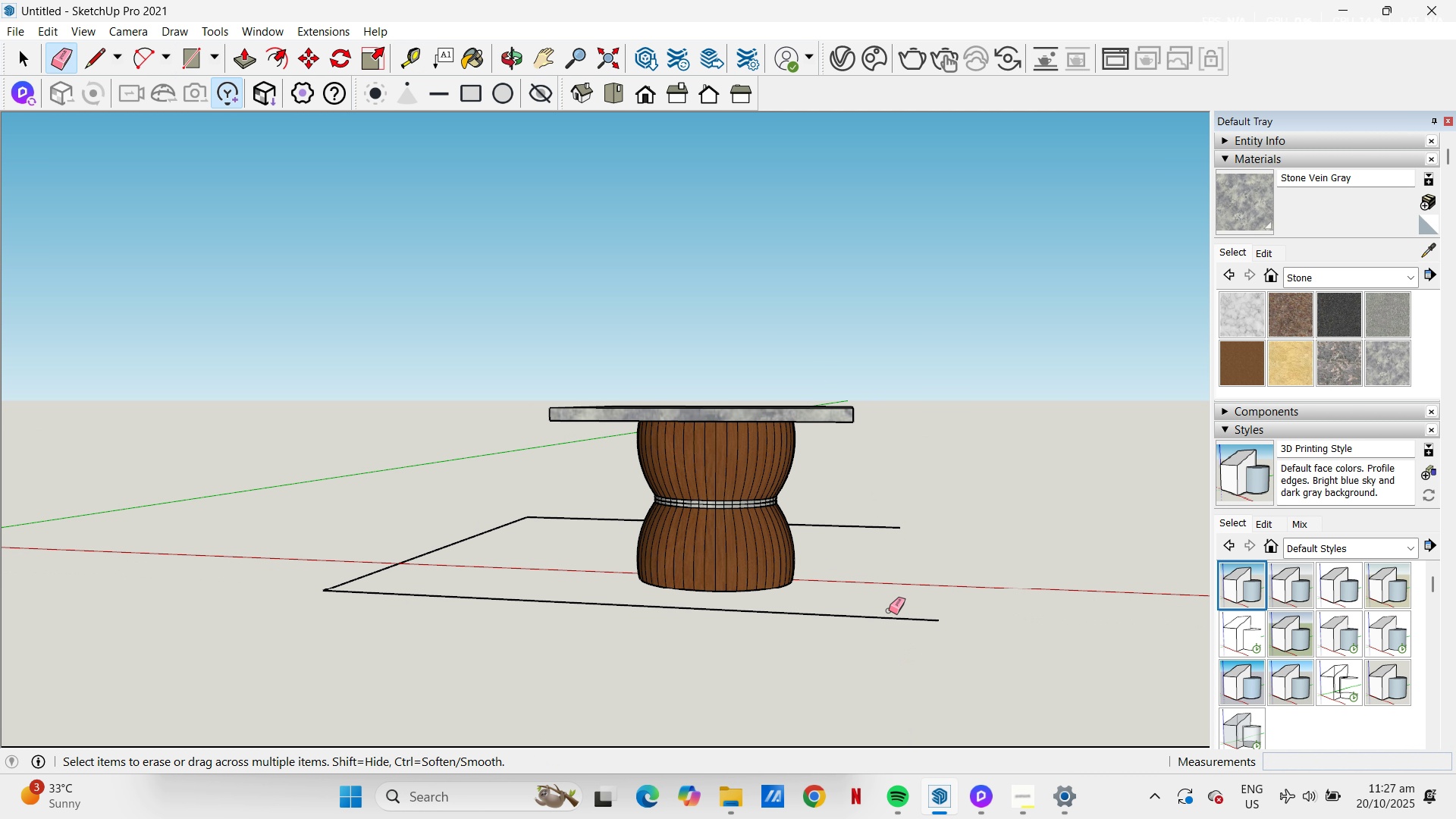 
left_click_drag(start_coordinate=[890, 601], to_coordinate=[886, 640])
 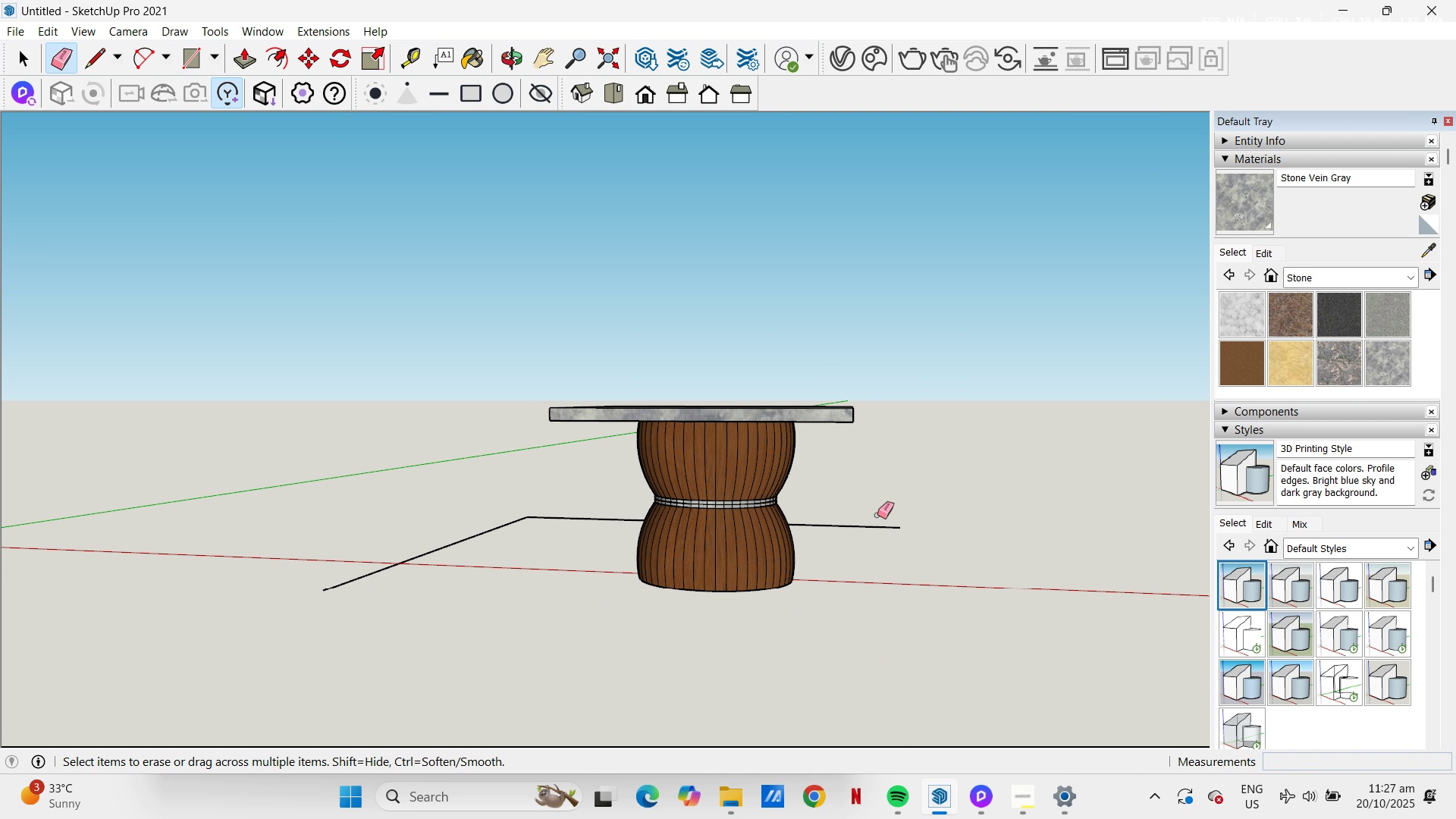 
left_click_drag(start_coordinate=[877, 515], to_coordinate=[883, 541])
 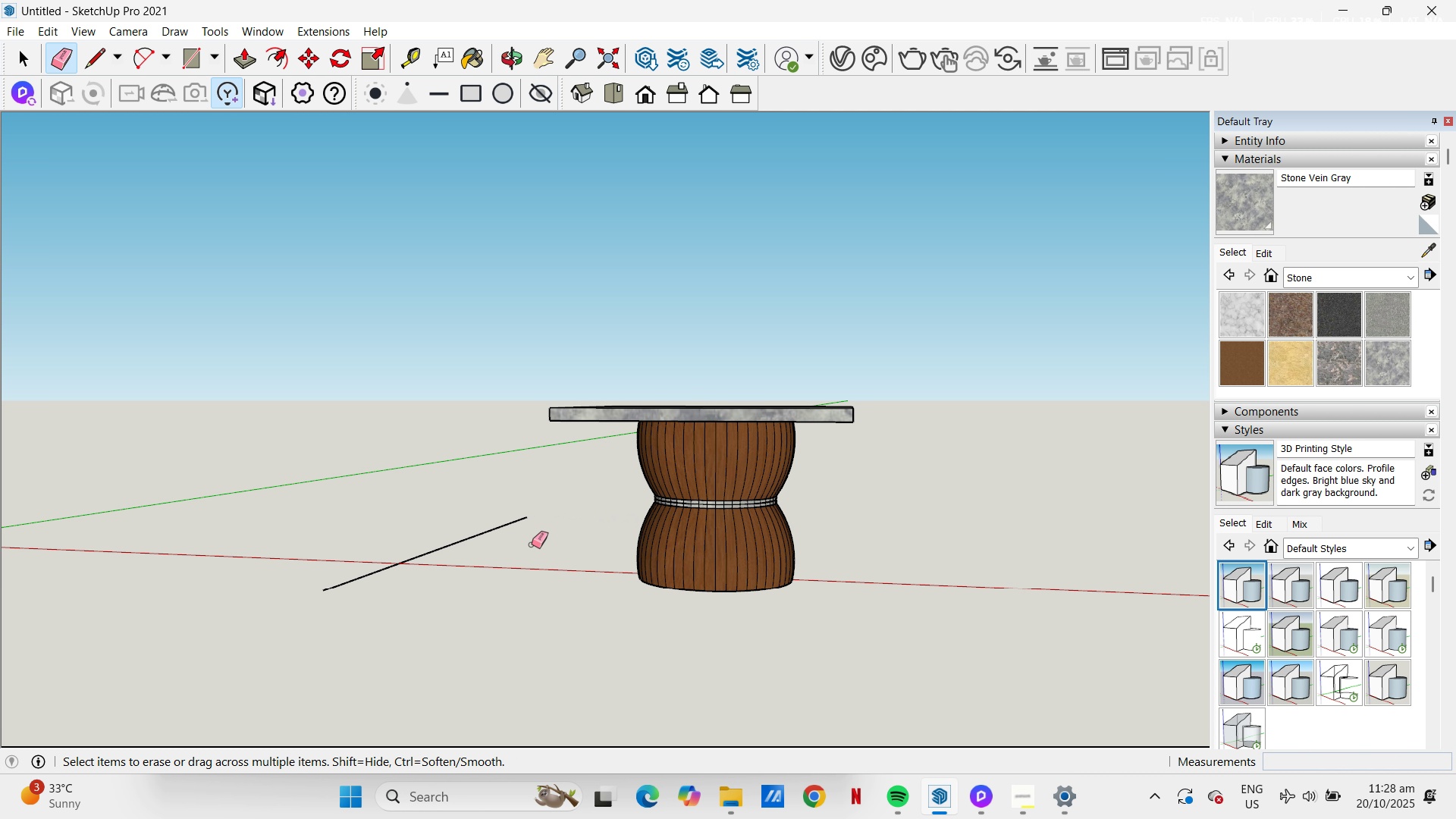 
left_click_drag(start_coordinate=[523, 537], to_coordinate=[491, 497])
 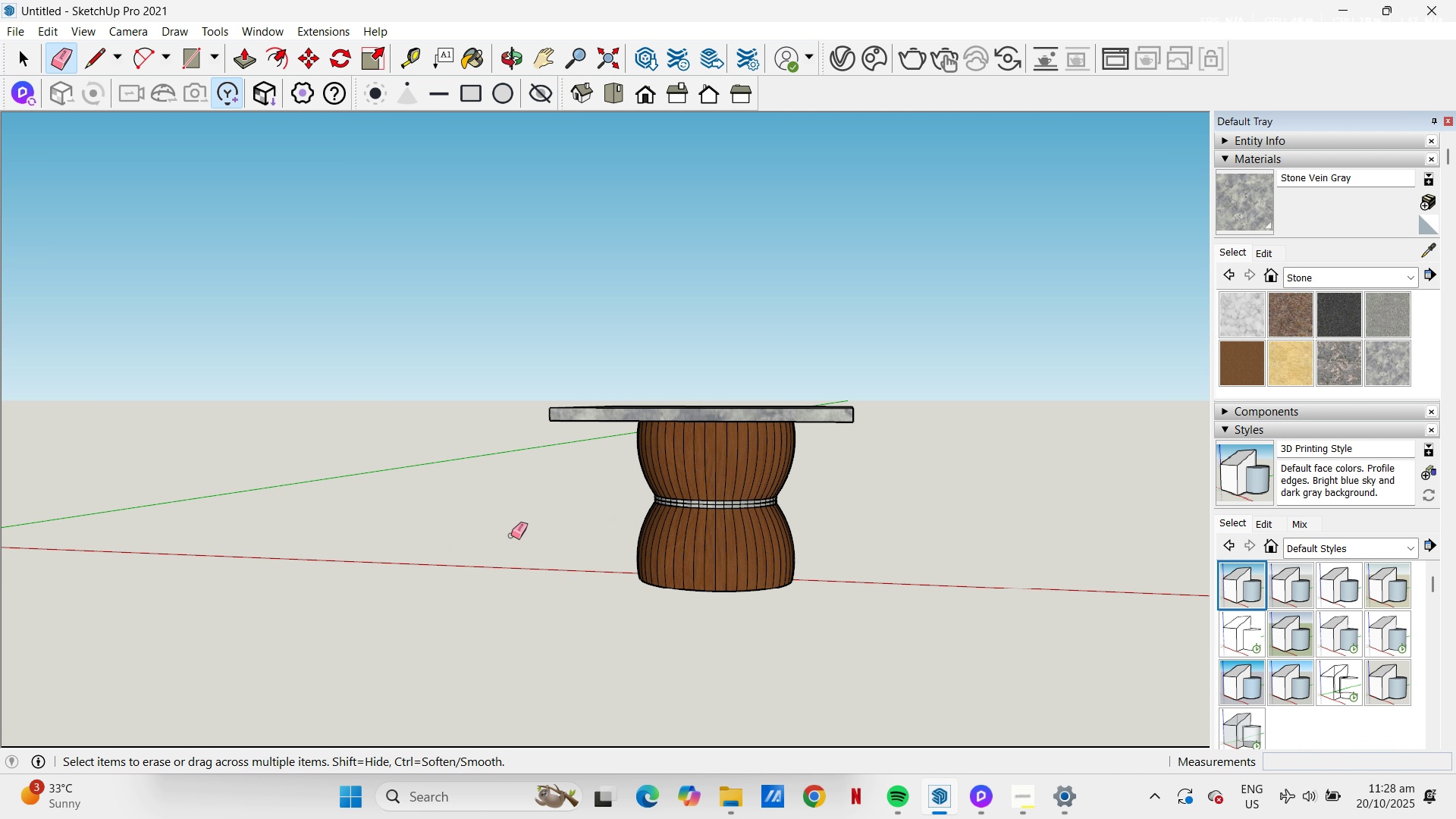 
key(Space)
 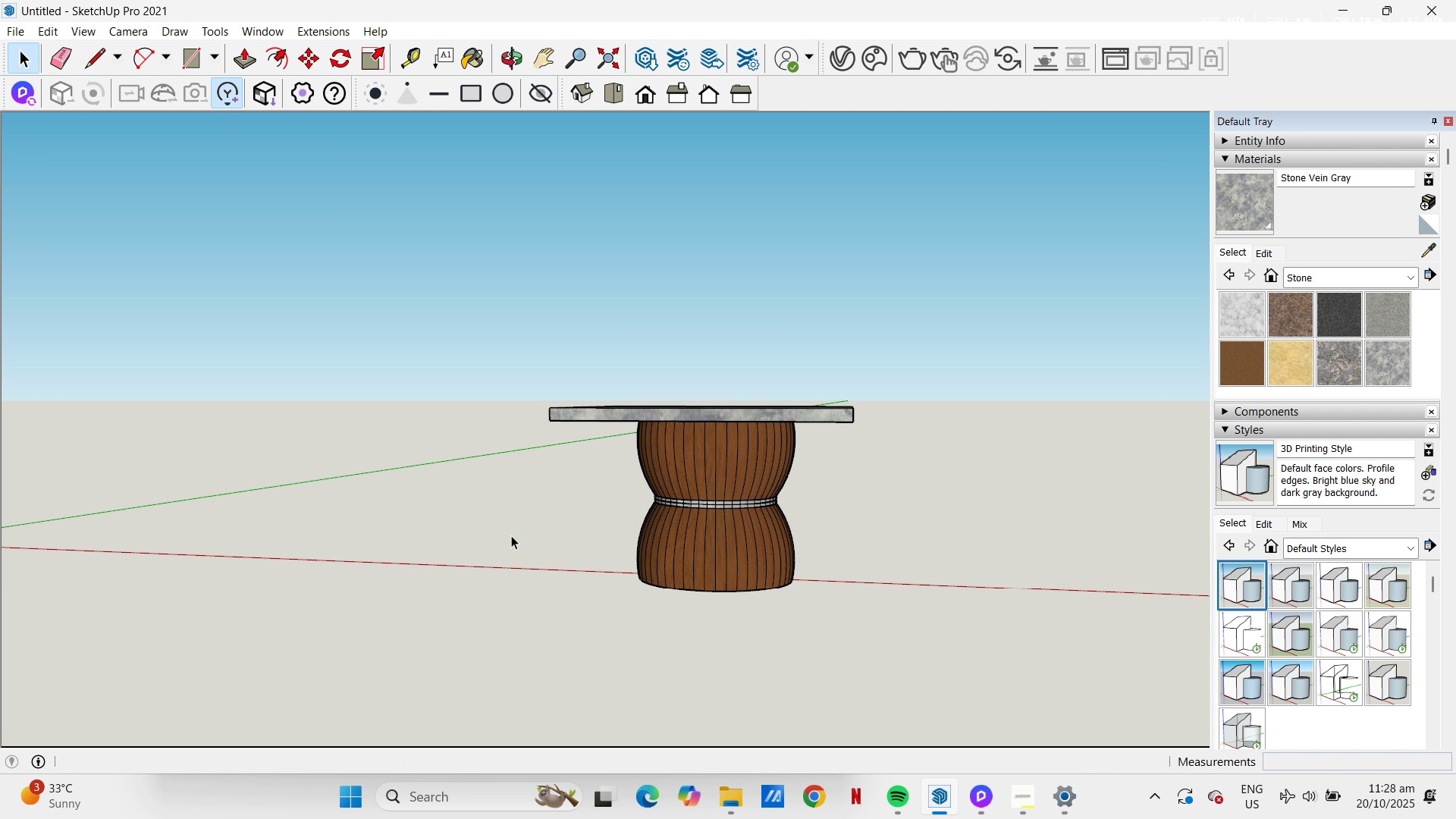 
key(H)
 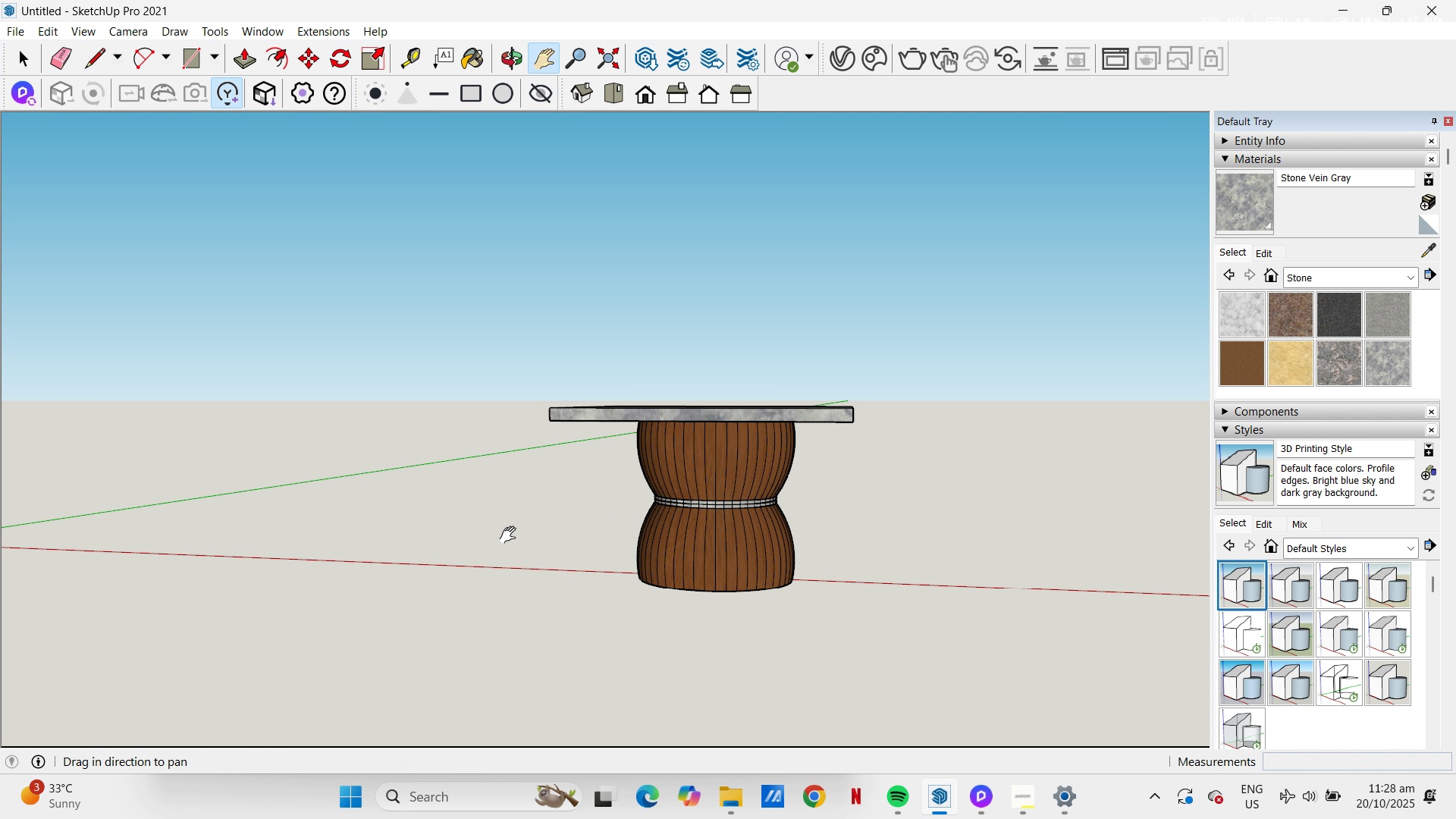 
scroll: coordinate [589, 541], scroll_direction: down, amount: 12.0
 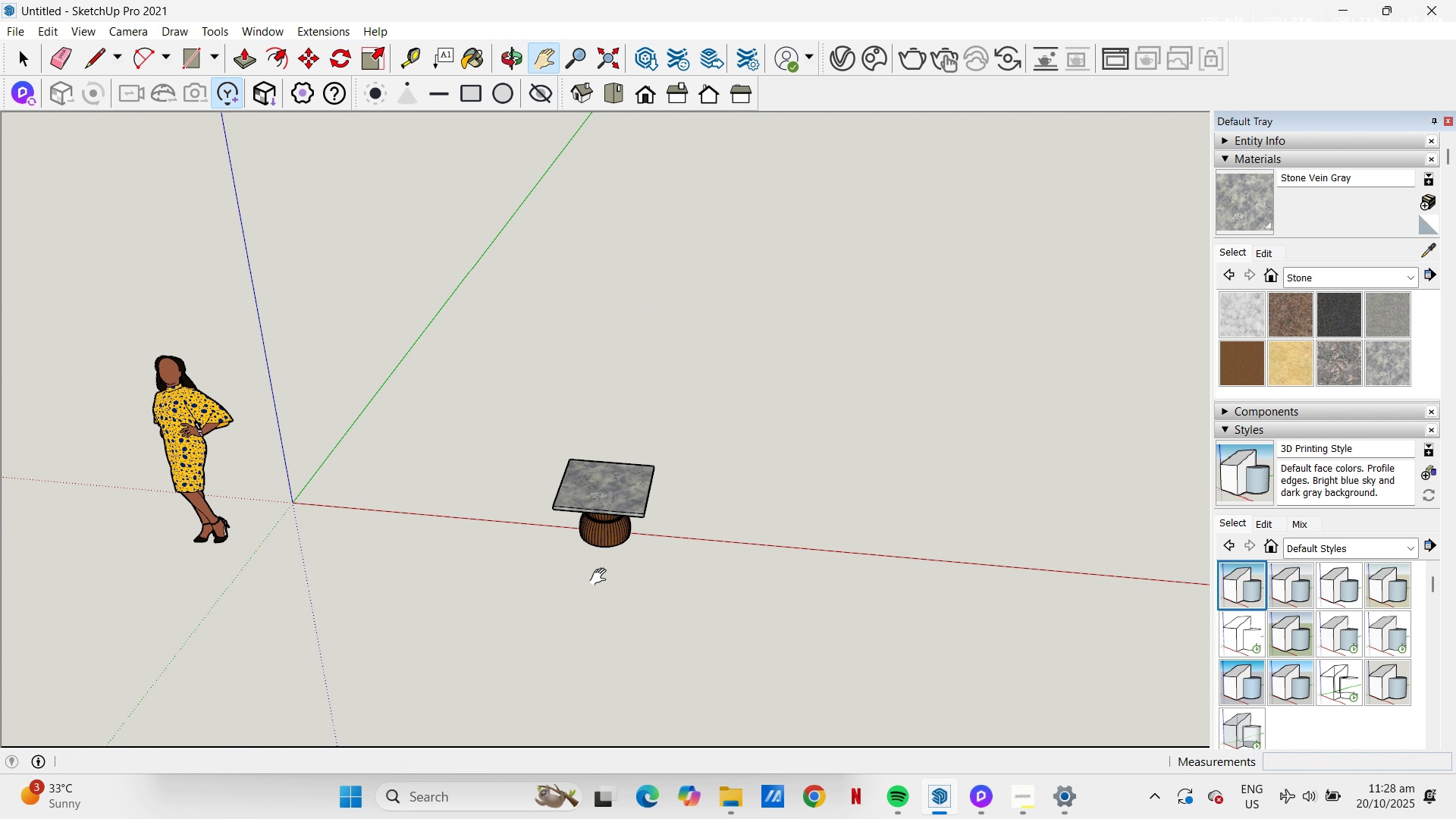 
scroll: coordinate [573, 474], scroll_direction: up, amount: 15.0
 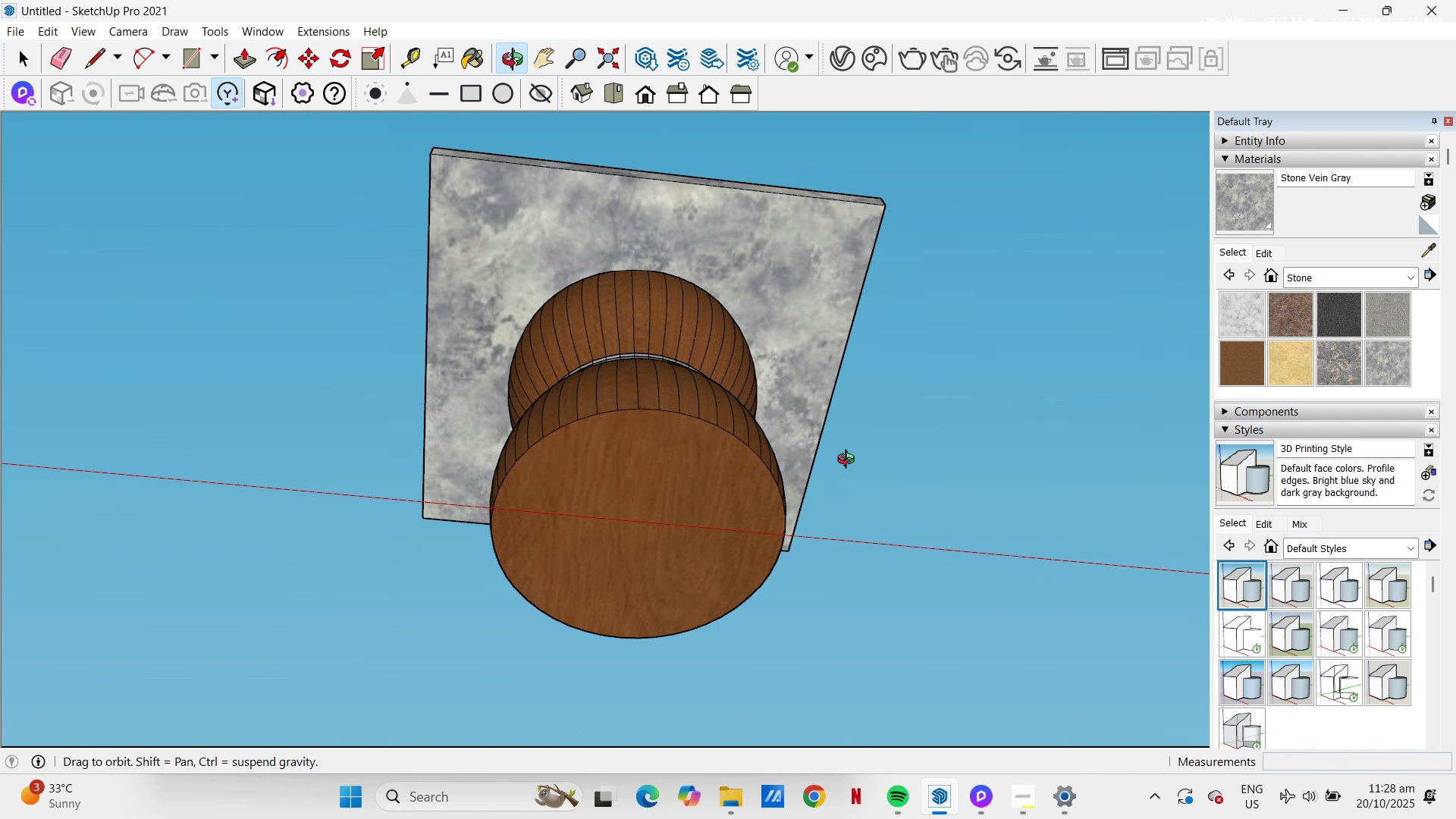 
scroll: coordinate [561, 487], scroll_direction: down, amount: 4.0
 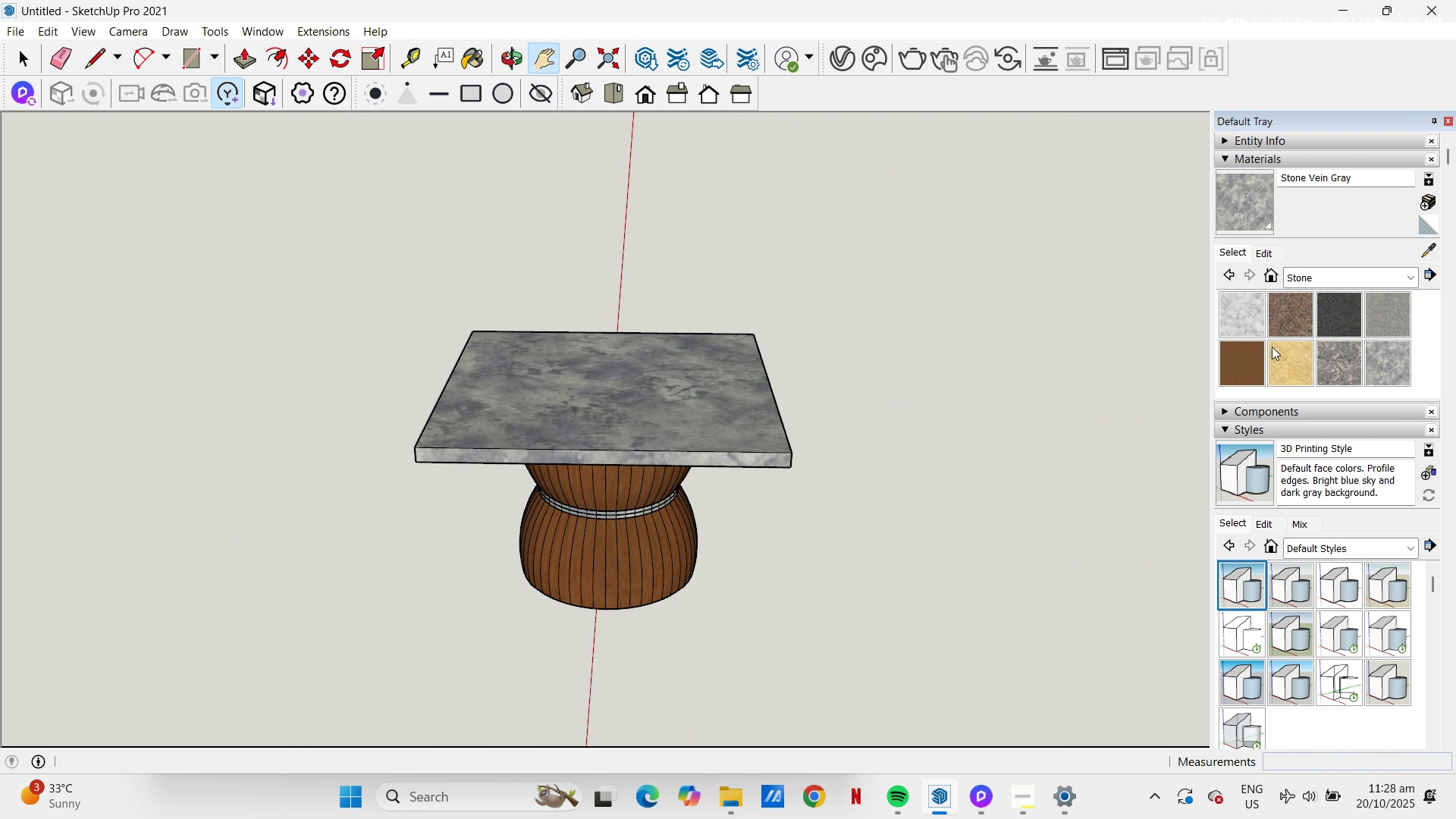 
left_click([1436, 245])
 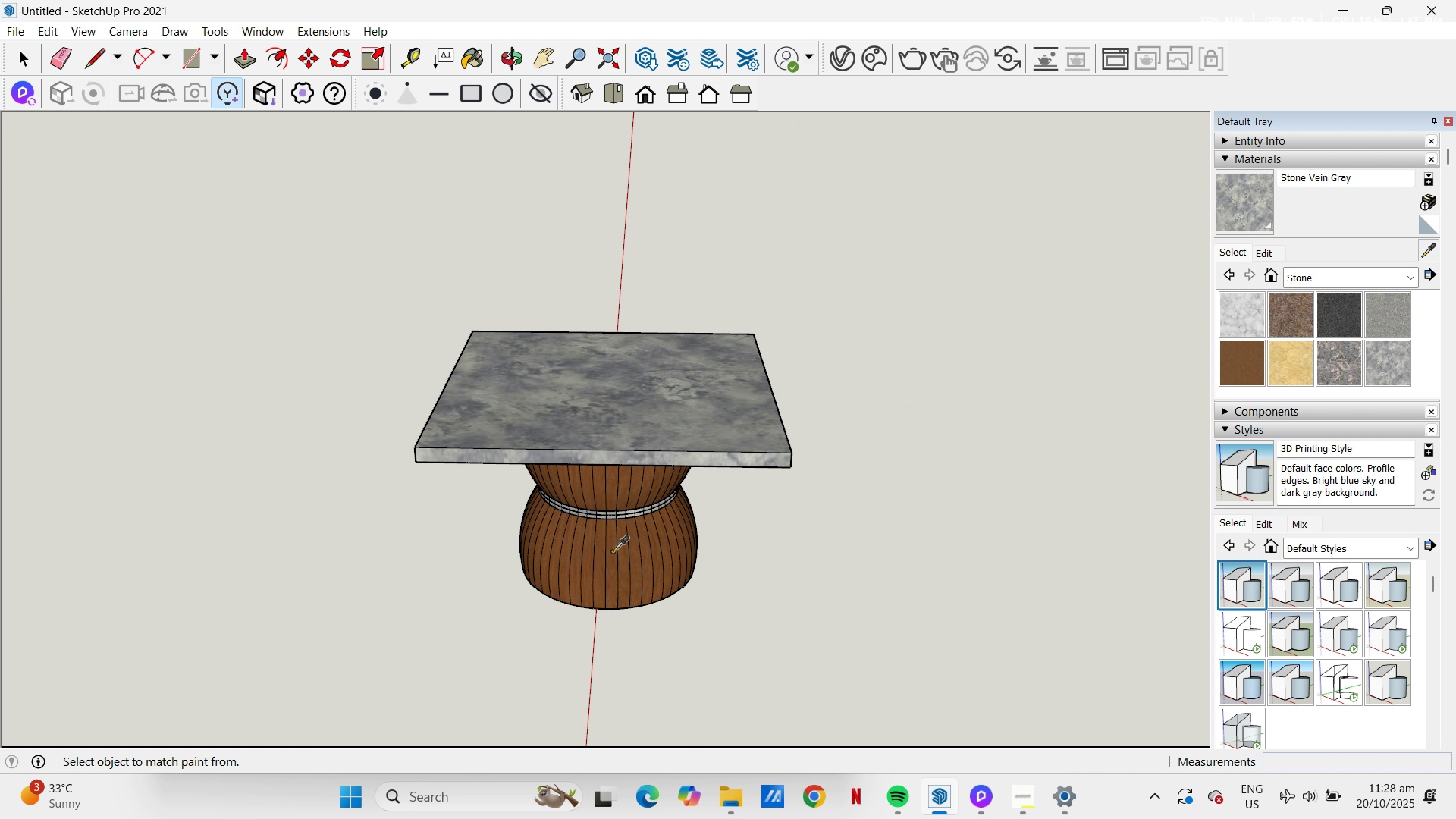 
left_click([612, 551])
 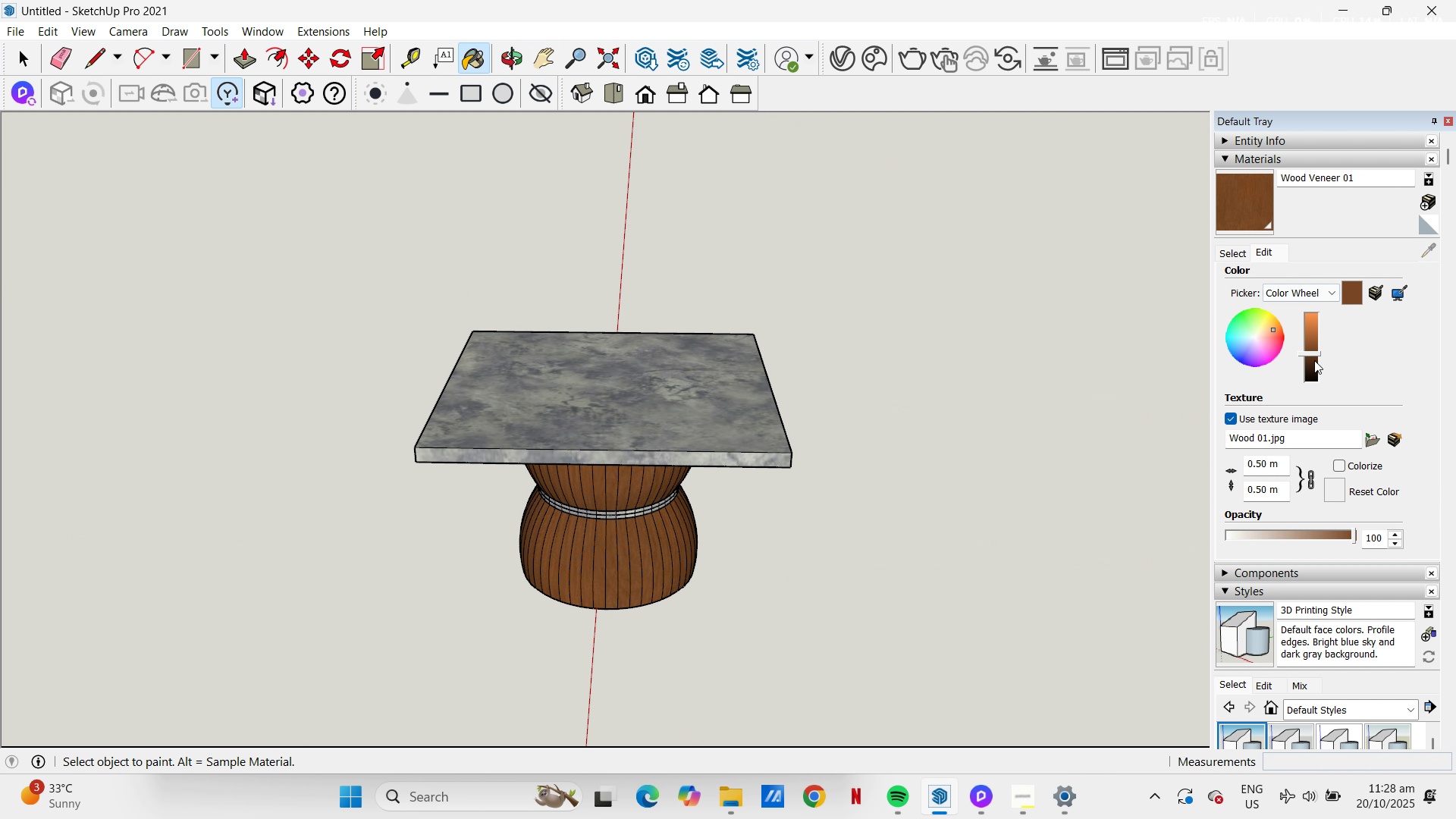 
left_click([1310, 362])
 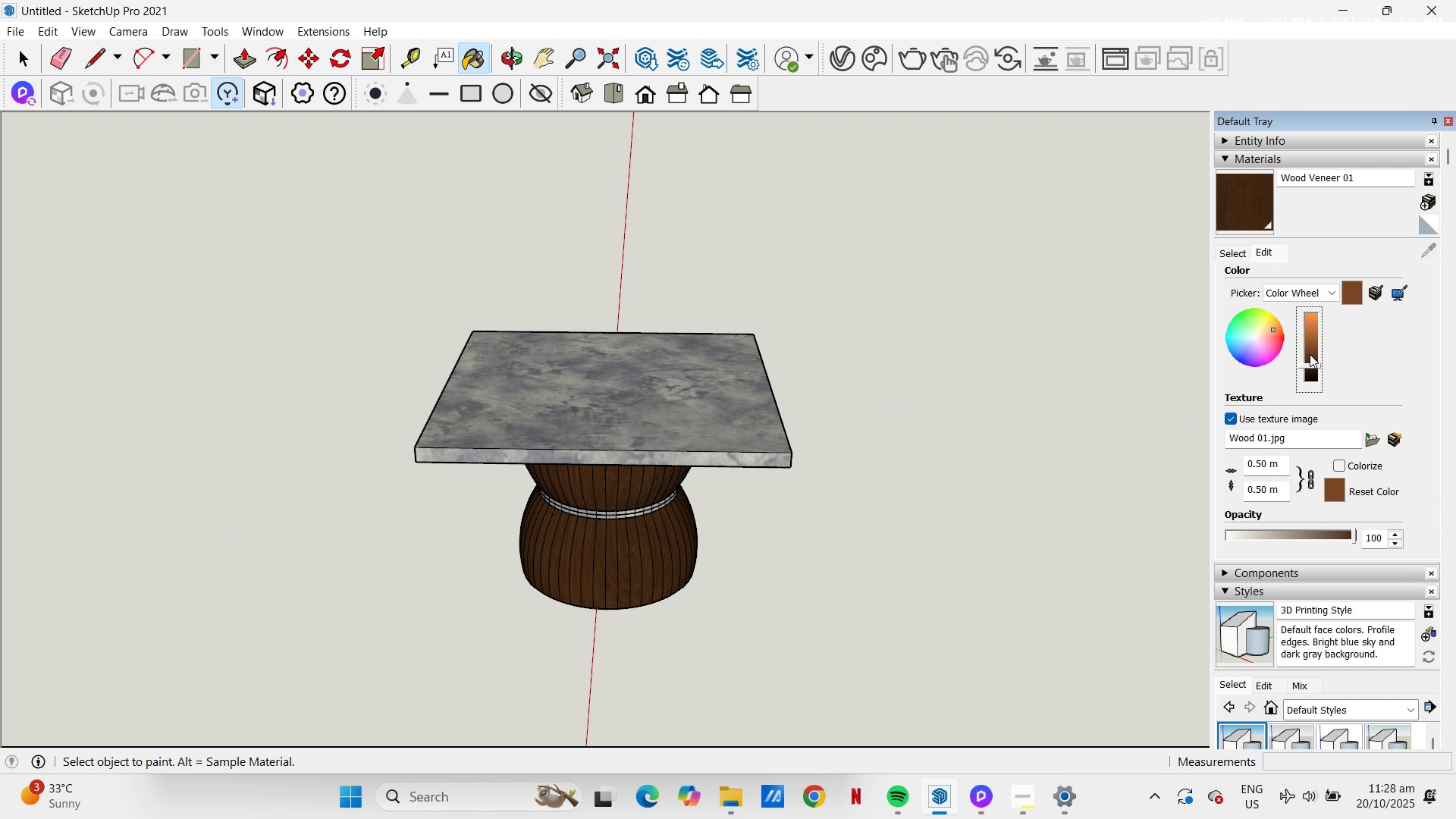 
left_click([1310, 354])
 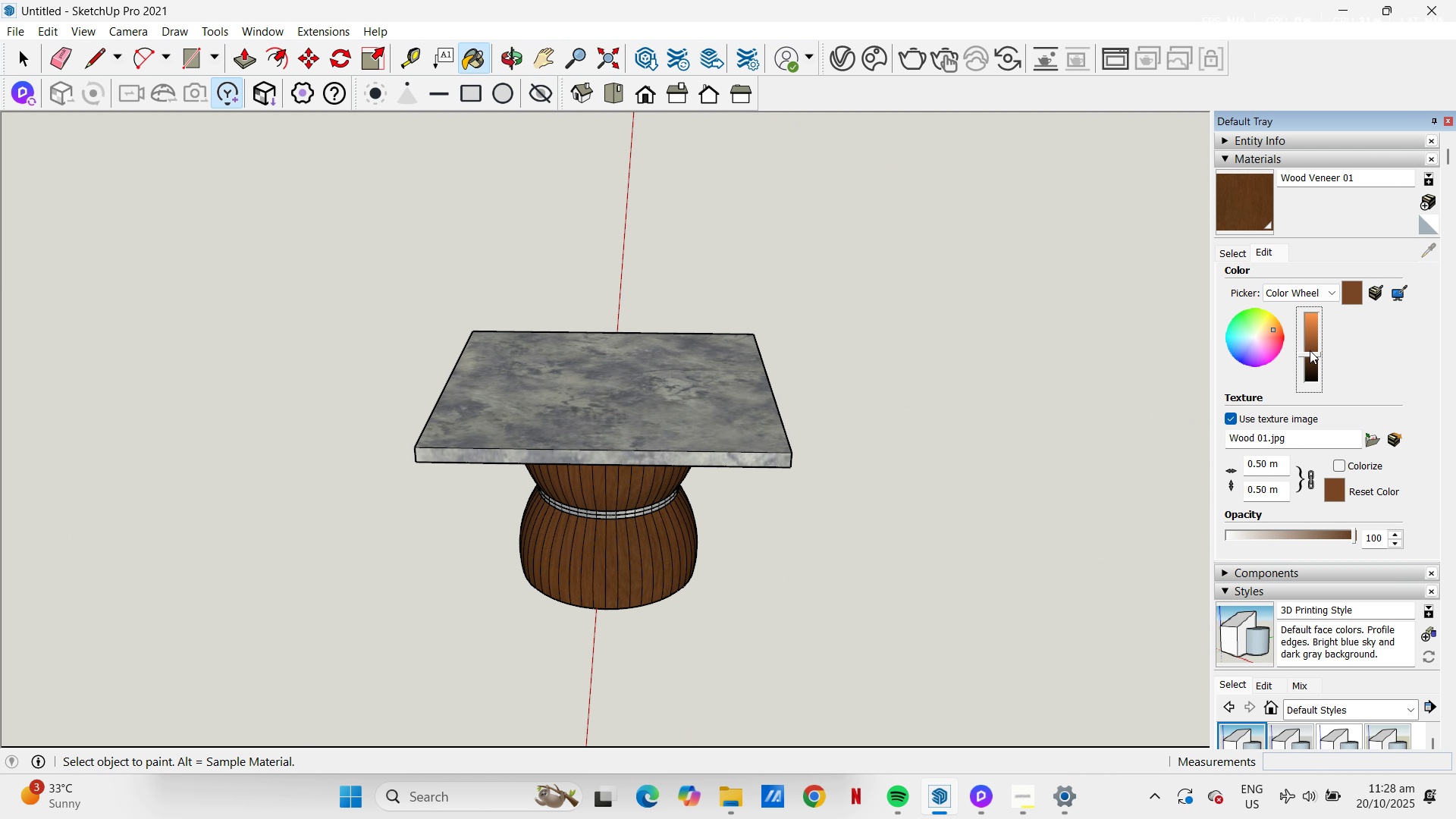 
left_click([1310, 350])
 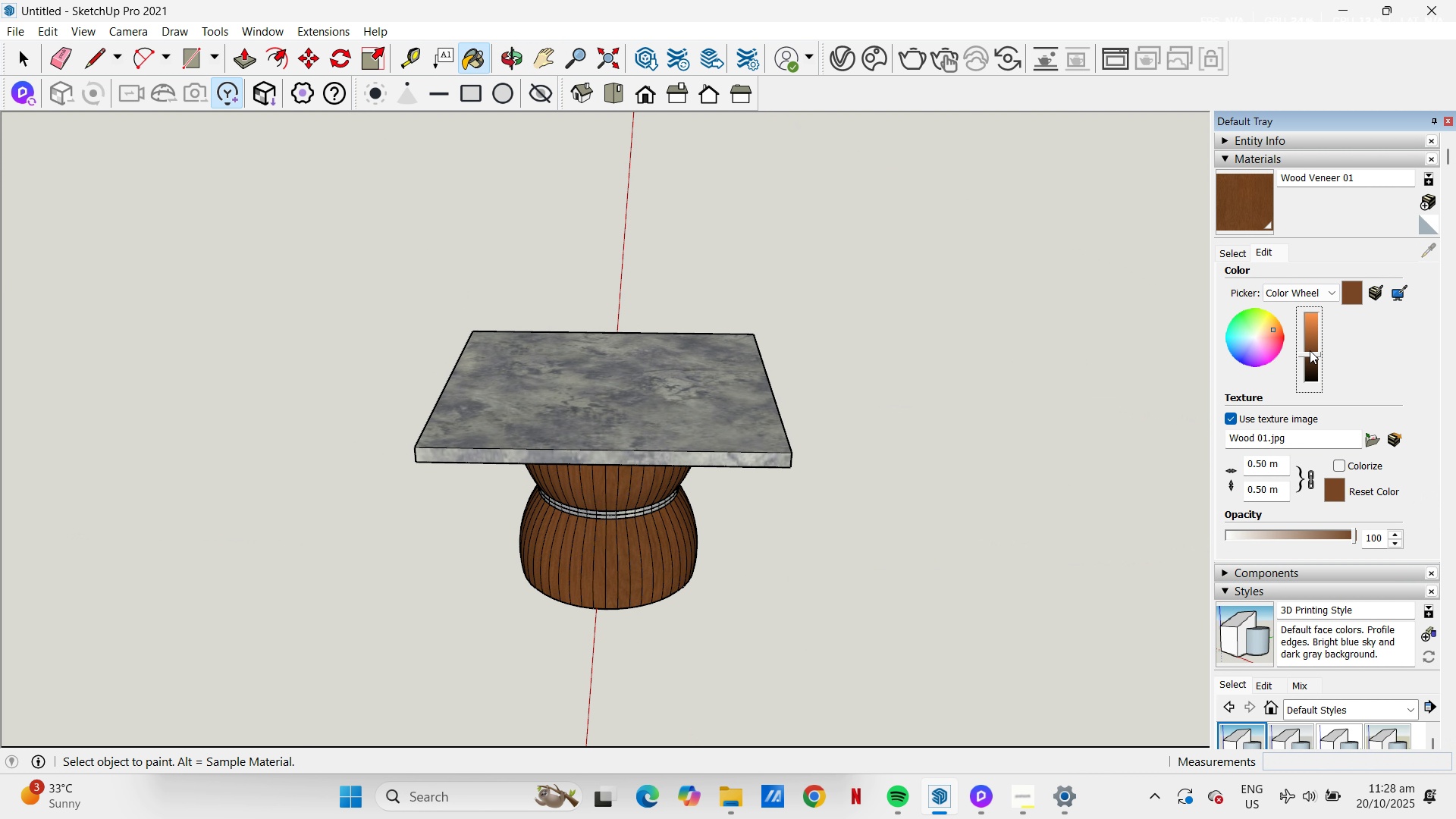 
left_click([1310, 350])
 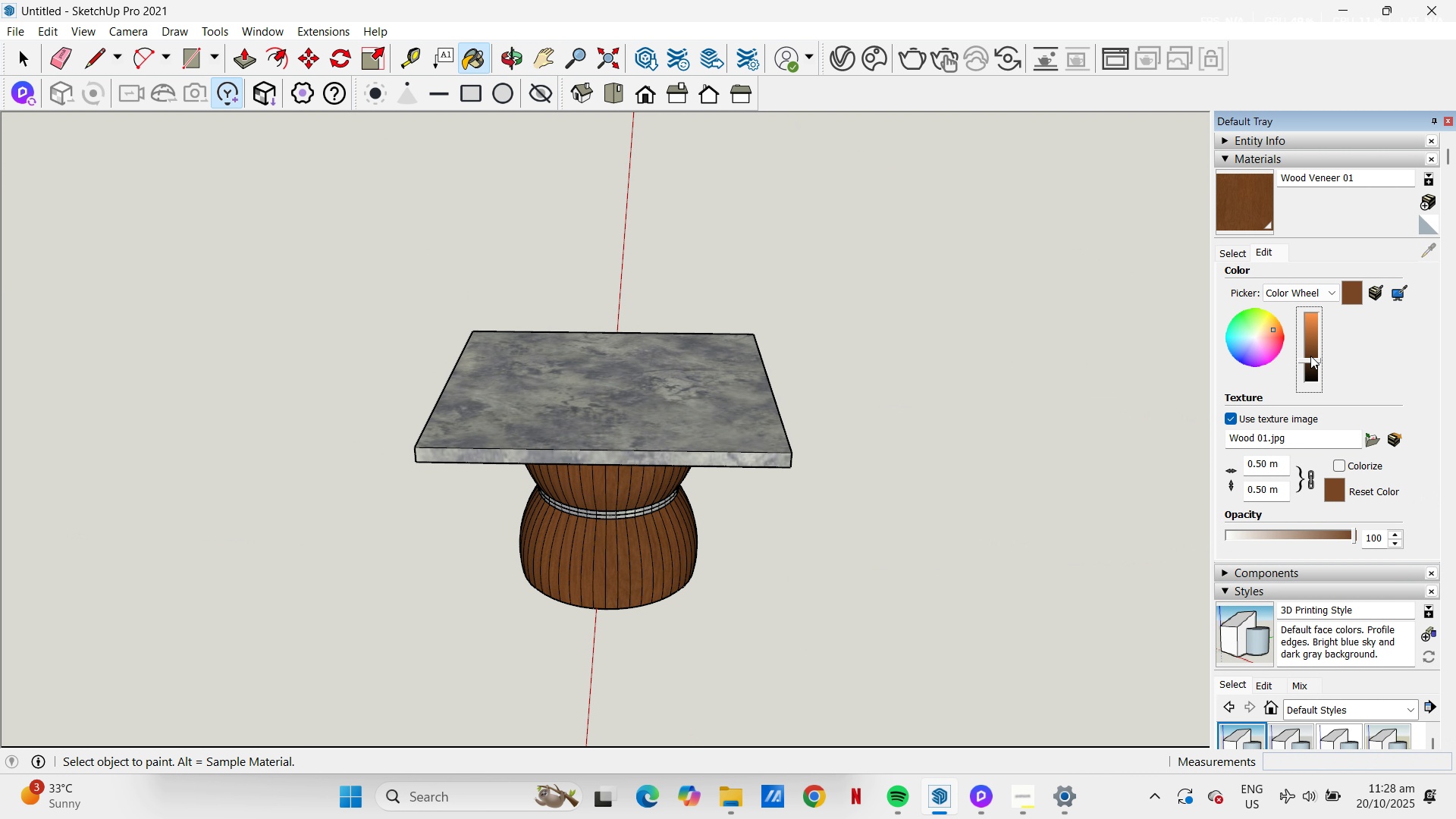 
left_click([1310, 356])
 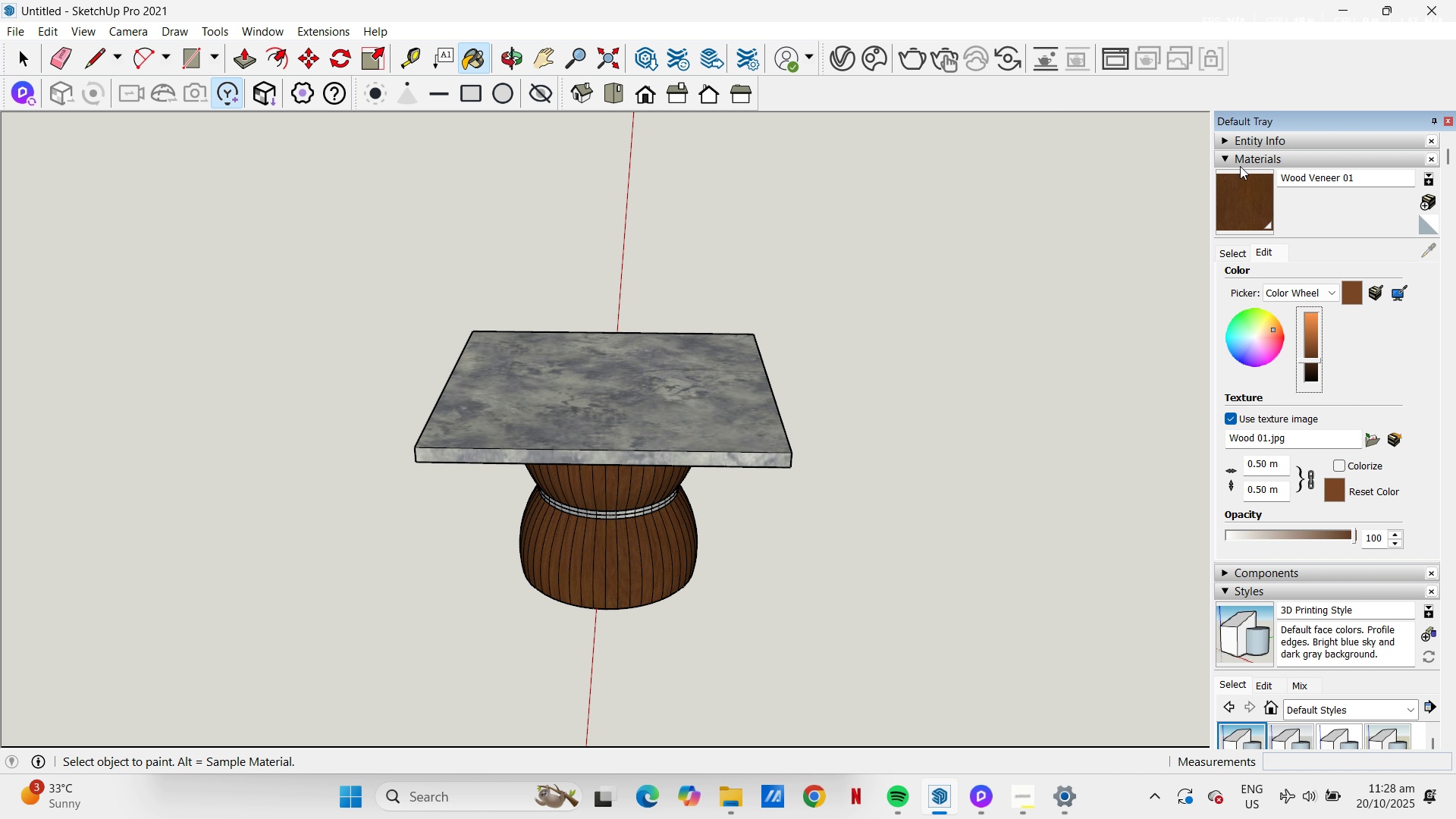 
left_click([1231, 260])
 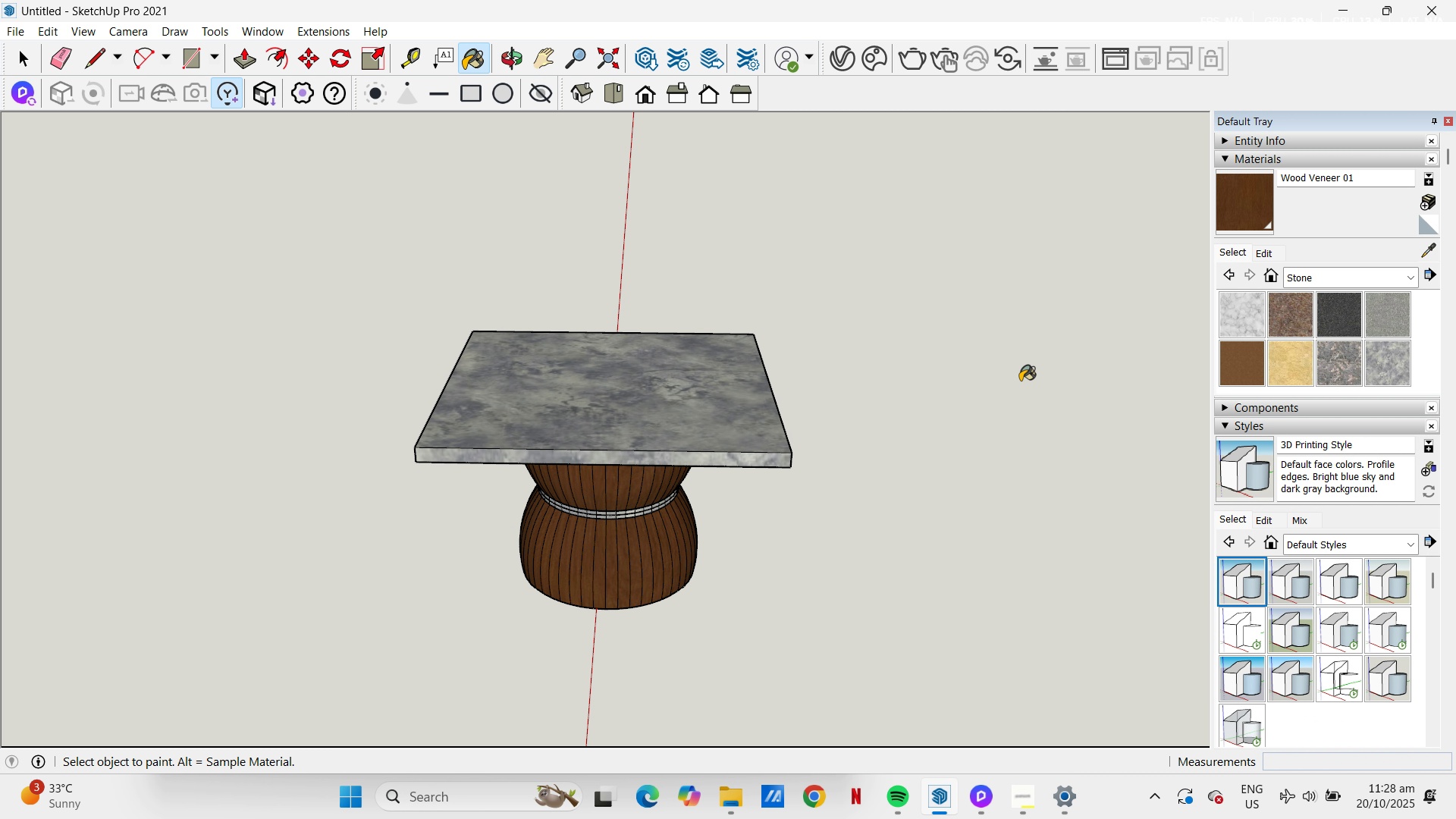 
key(Space)
 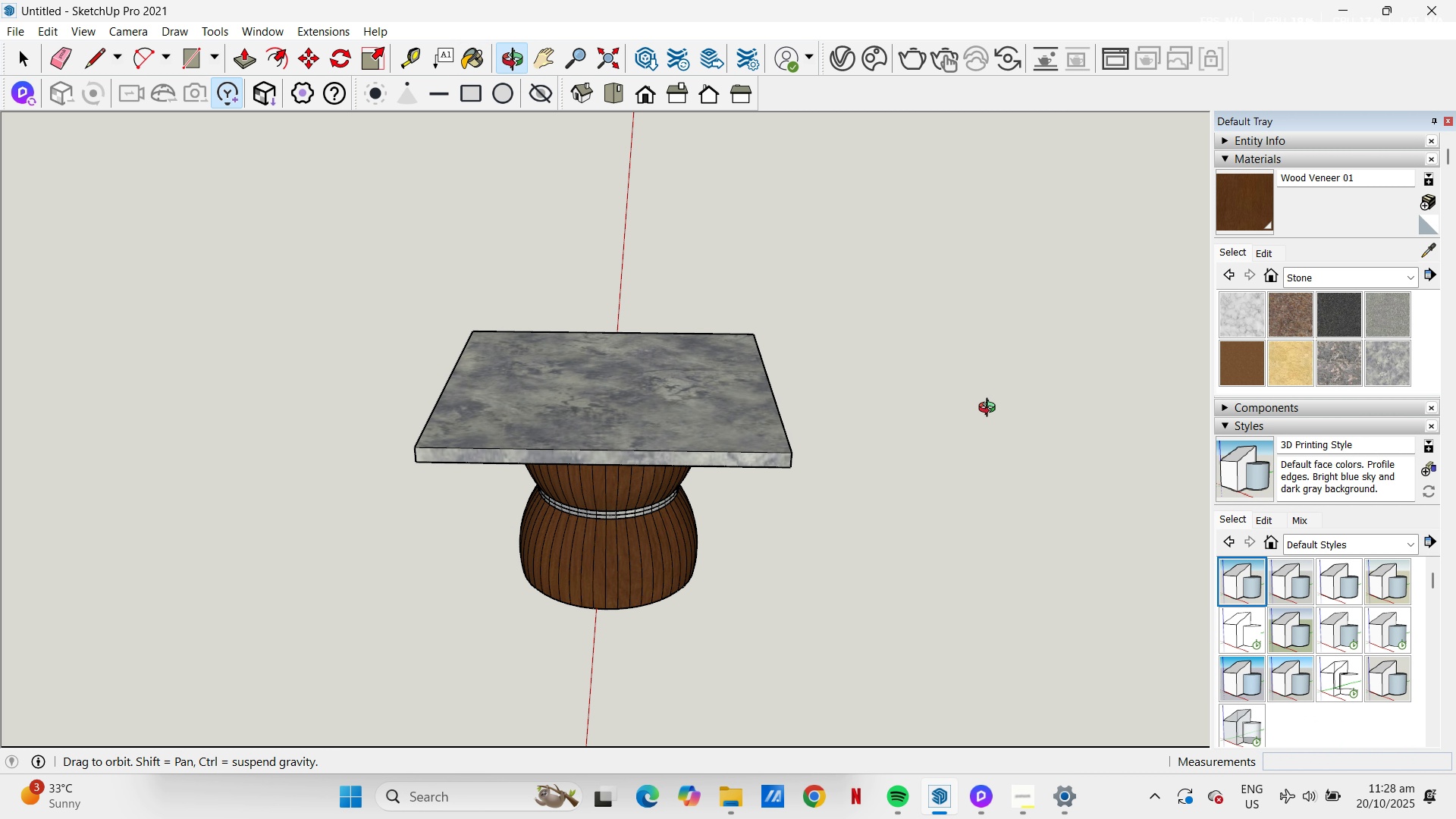 
middle_click([990, 410])
 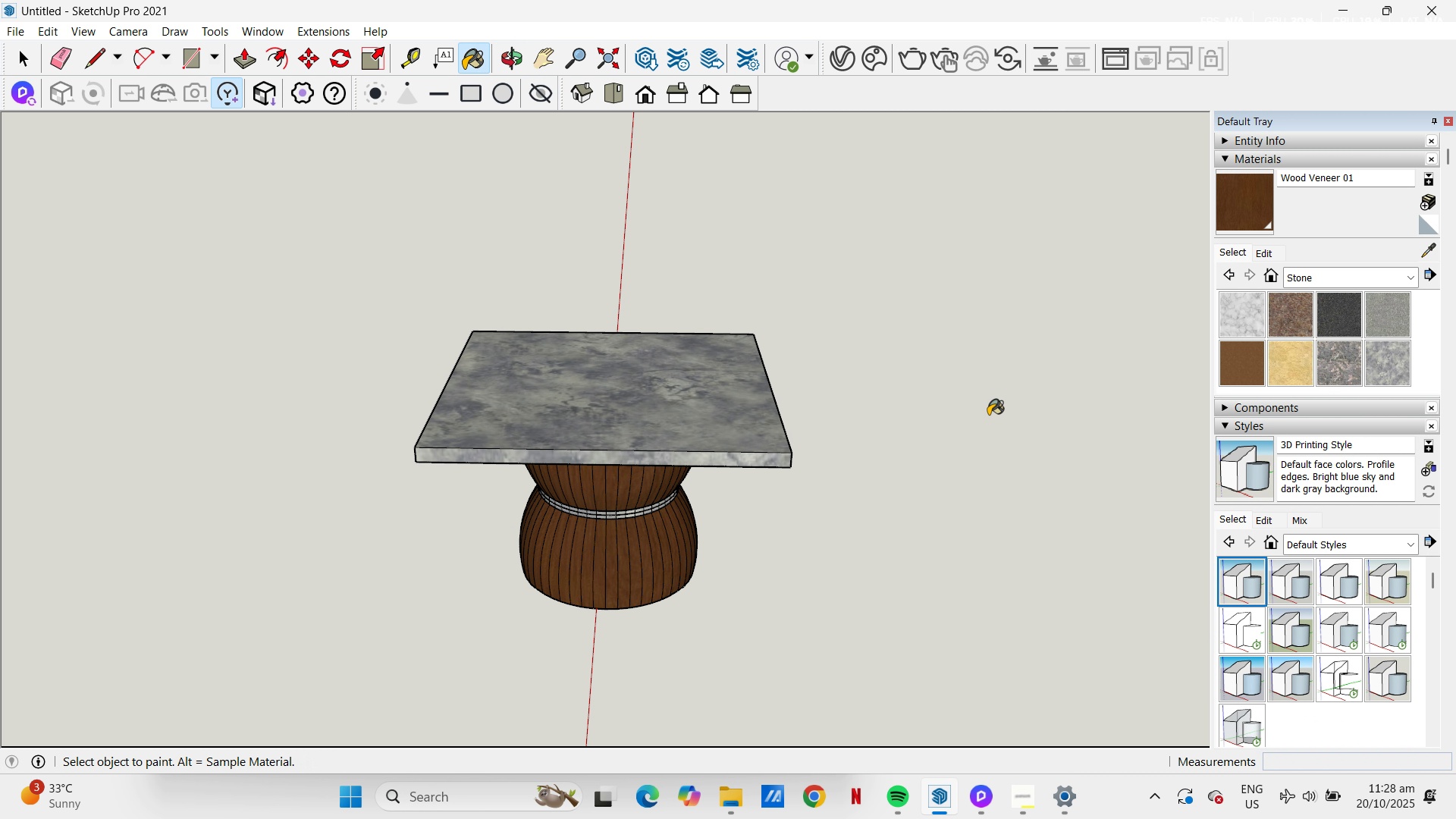 
key(H)
 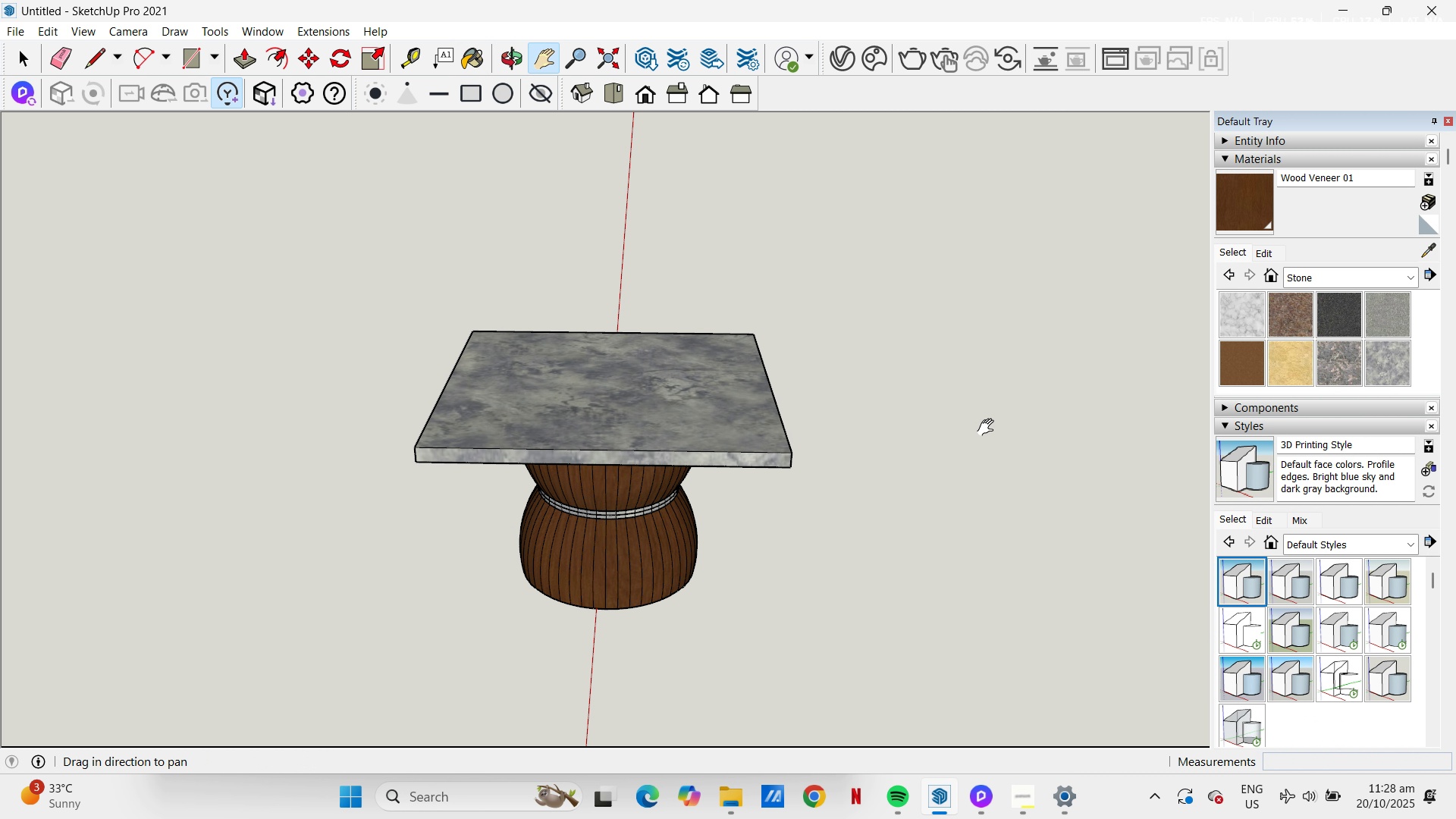 
scroll: coordinate [680, 419], scroll_direction: down, amount: 6.0
 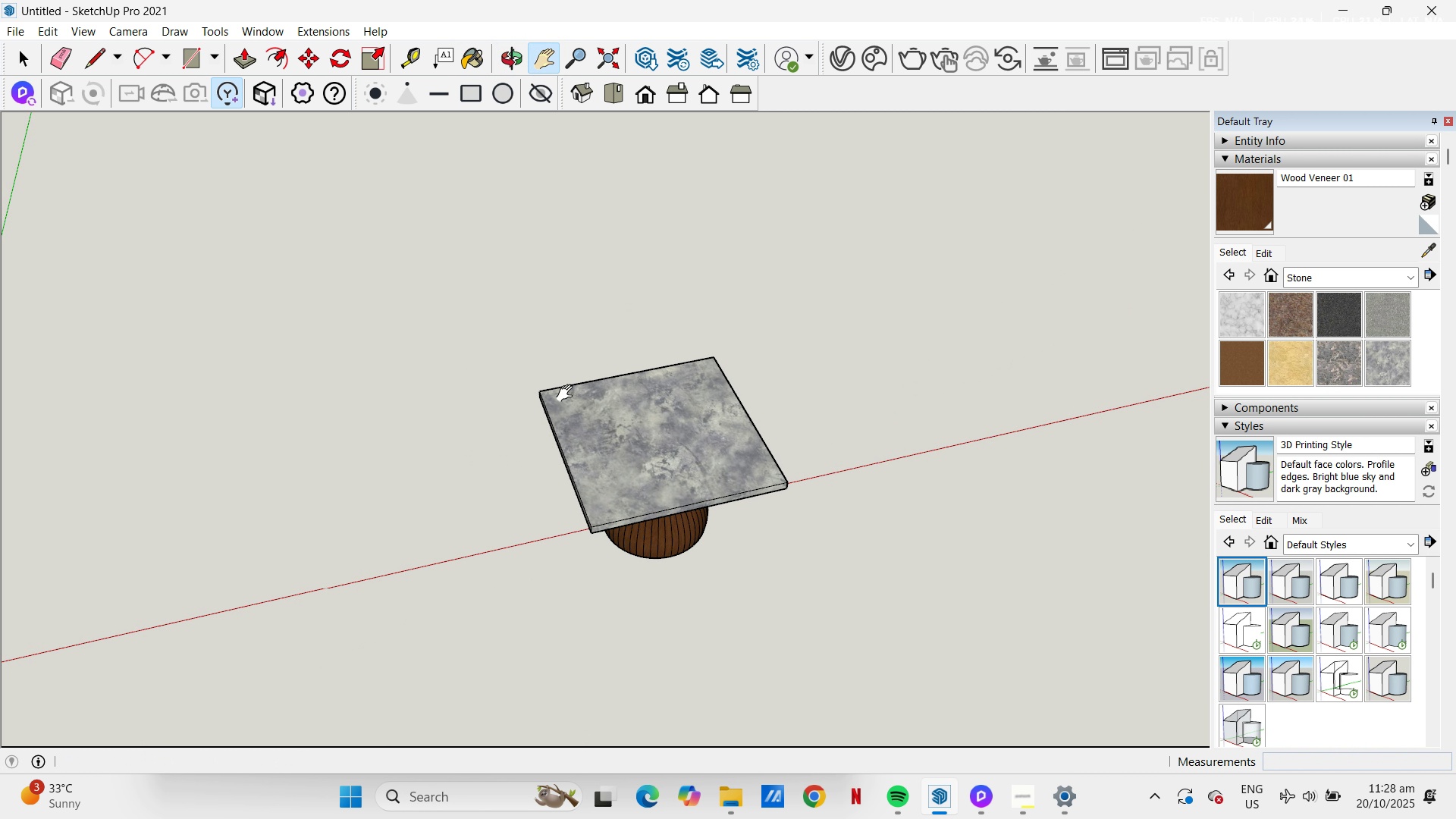 
scroll: coordinate [577, 366], scroll_direction: up, amount: 4.0
 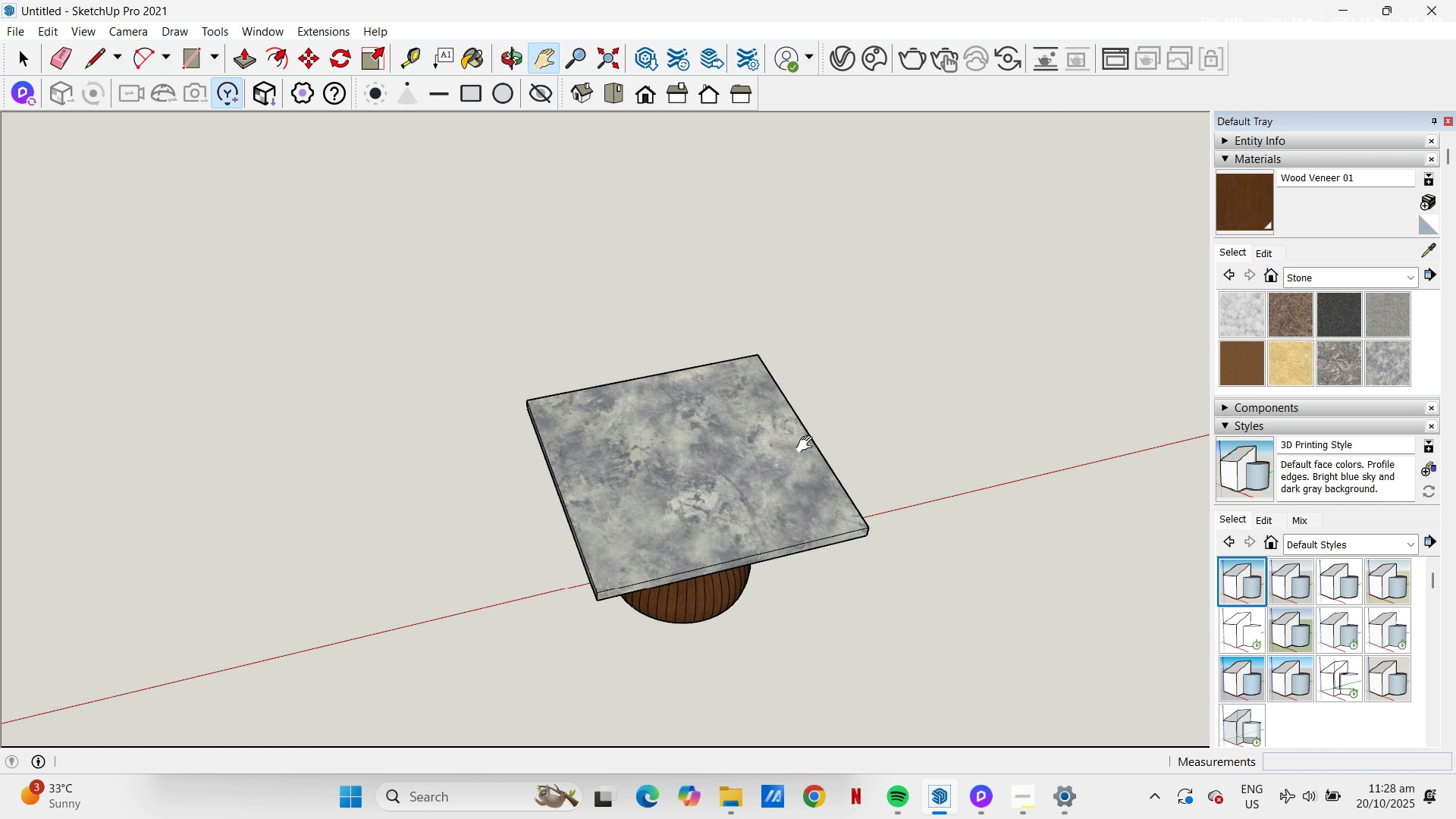 
scroll: coordinate [771, 529], scroll_direction: down, amount: 14.0
 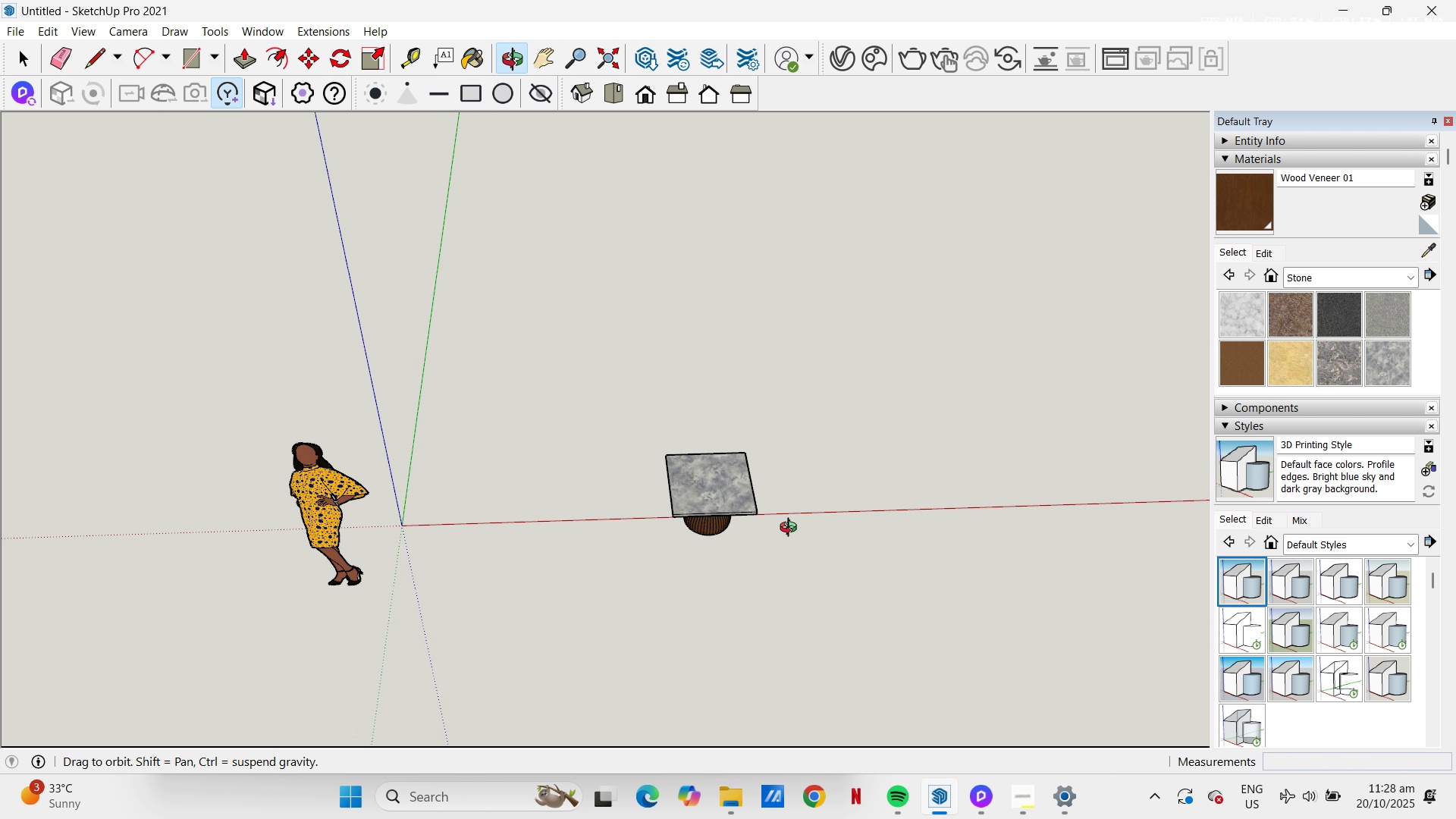 
key(H)
 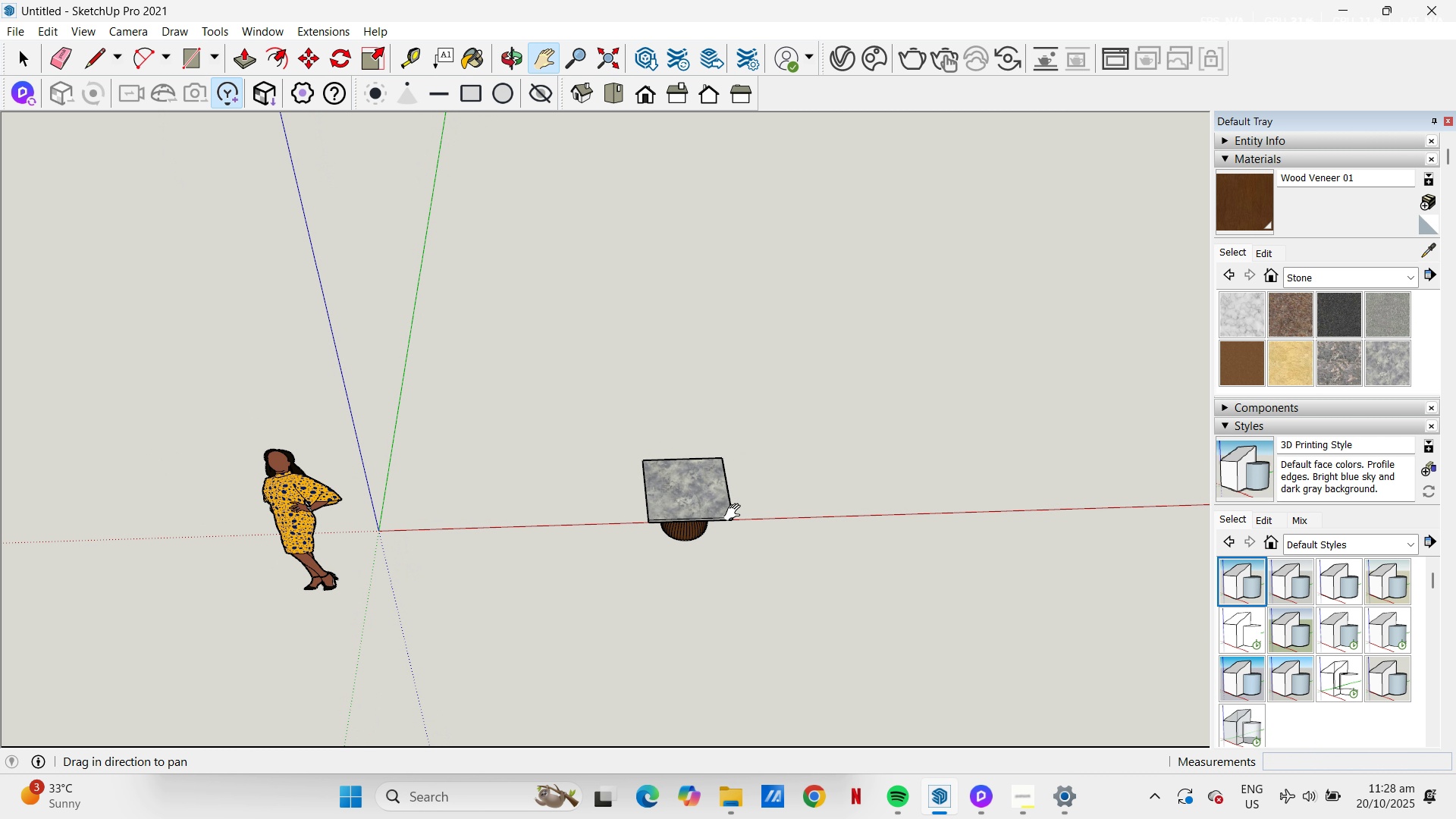 
left_click_drag(start_coordinate=[772, 505], to_coordinate=[570, 526])
 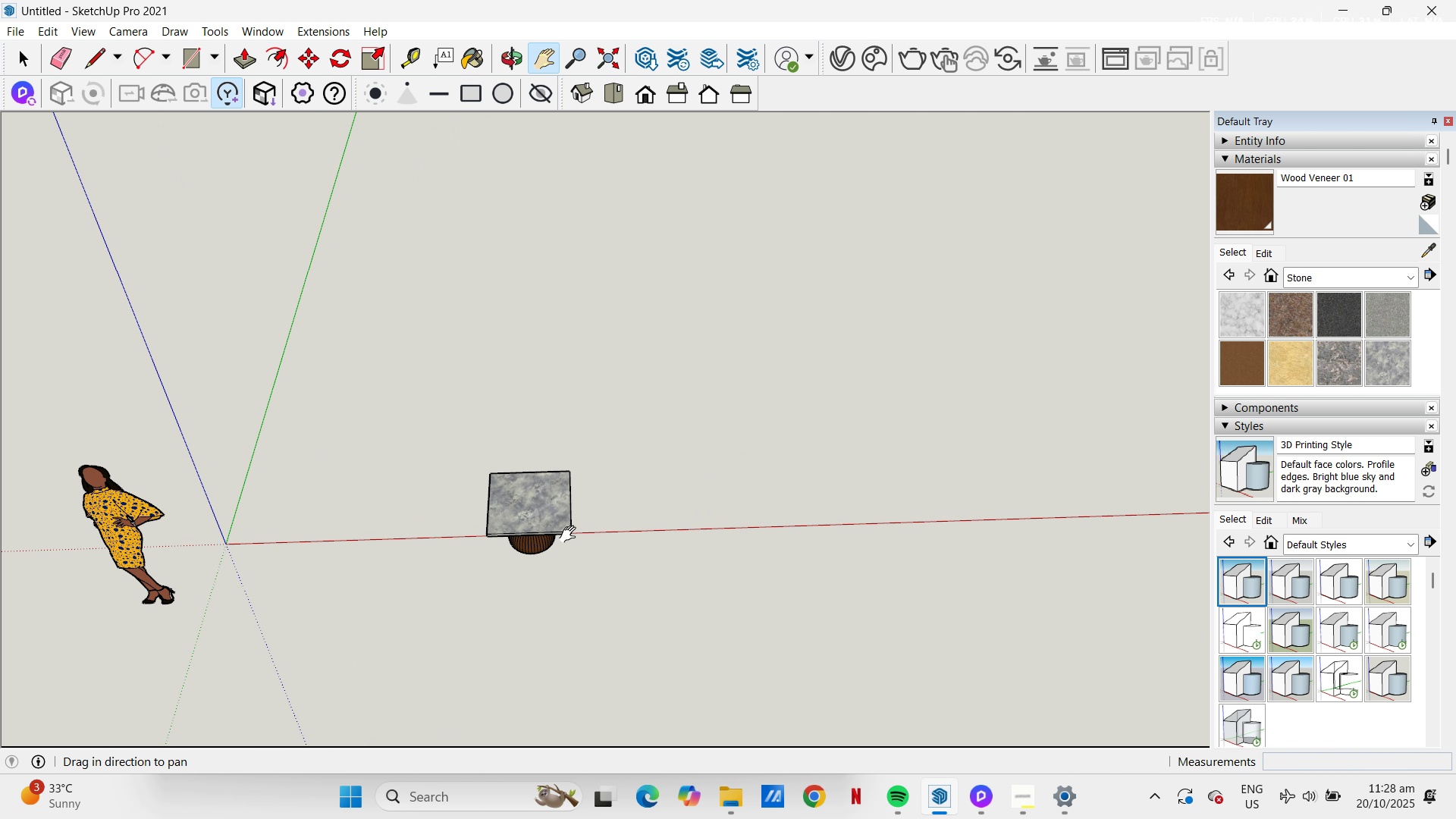 
scroll: coordinate [577, 560], scroll_direction: up, amount: 17.0
 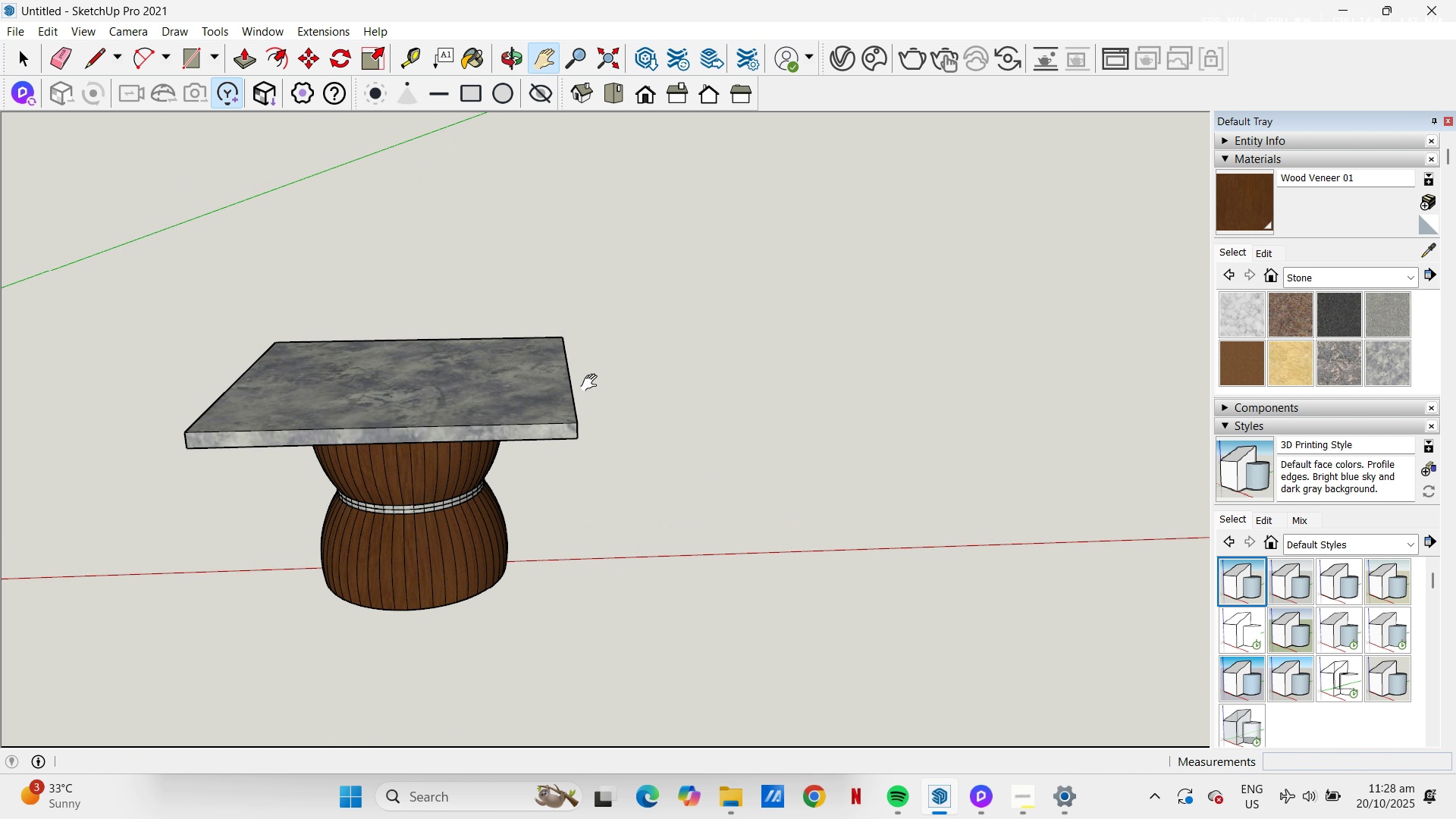 
scroll: coordinate [586, 567], scroll_direction: down, amount: 3.0
 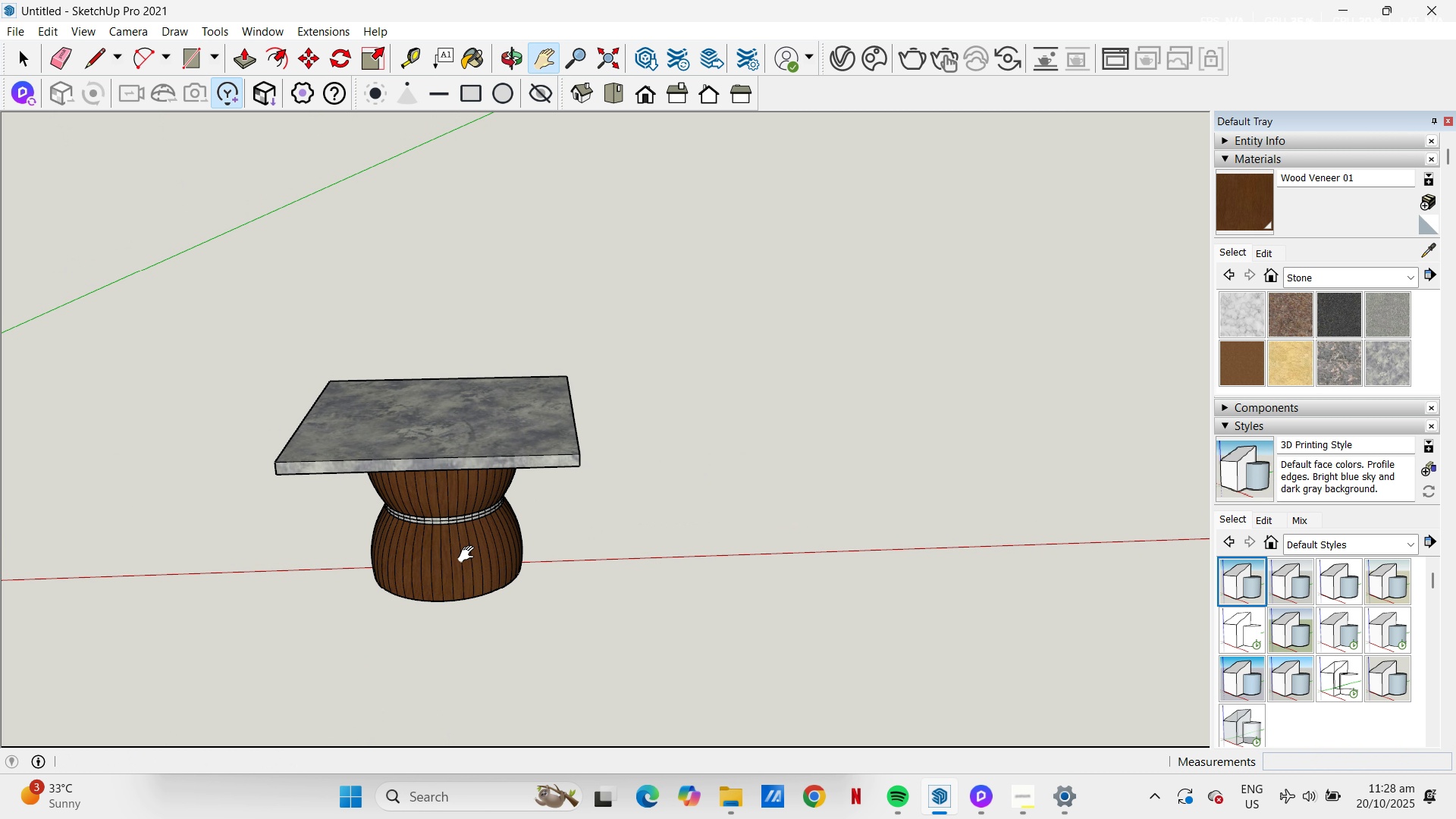 
left_click([469, 554])
 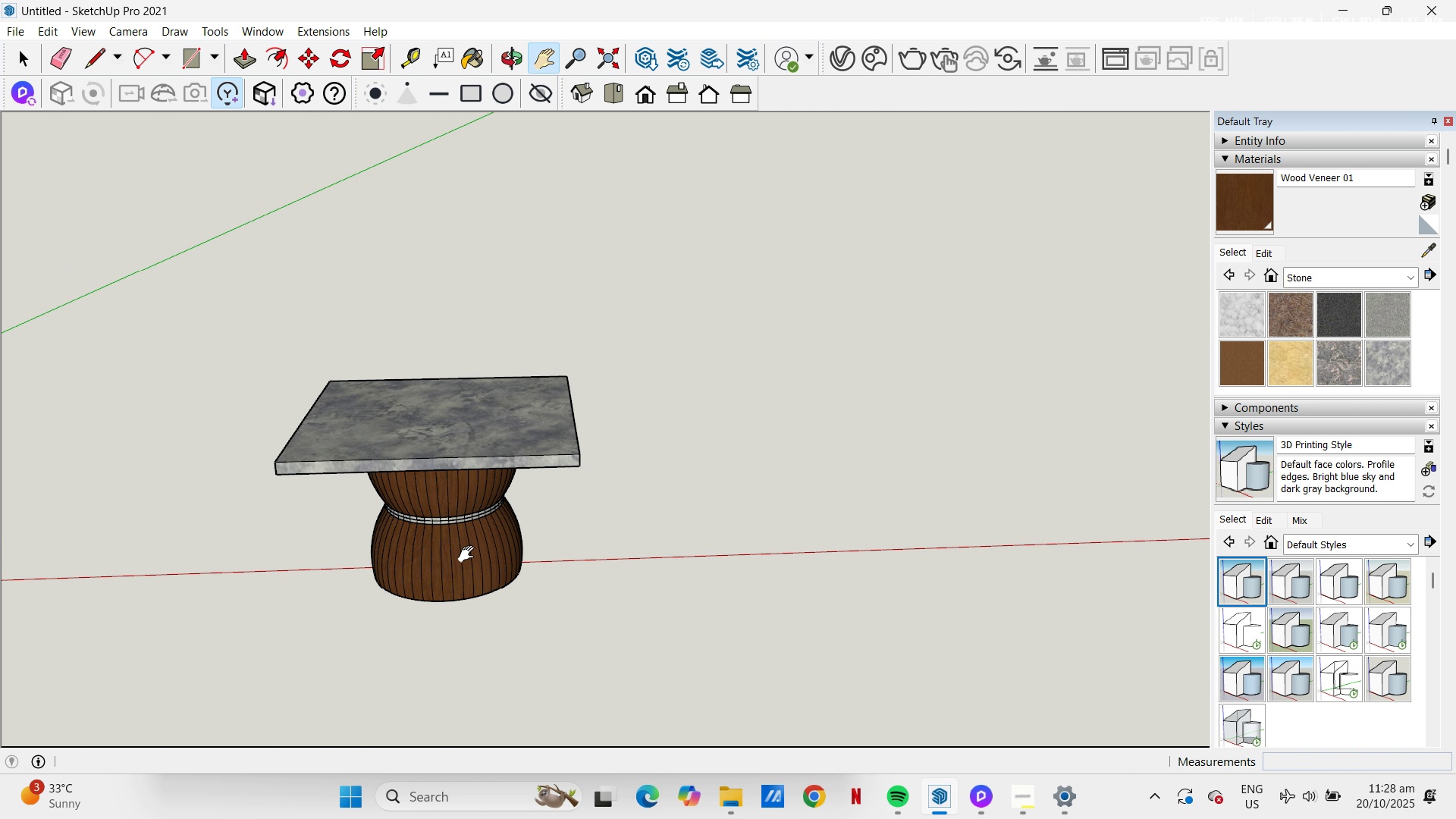 
key(Space)
 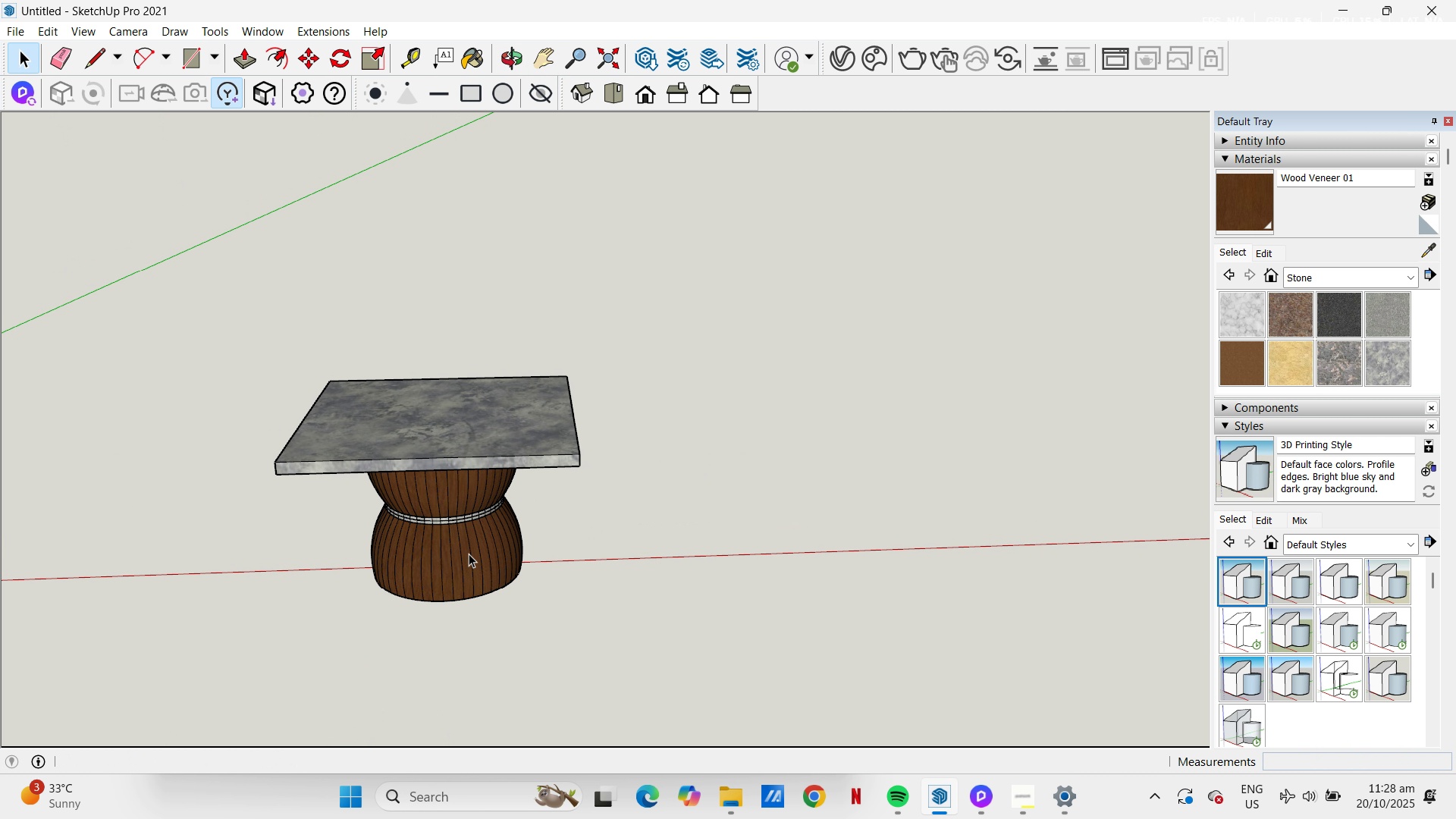 
left_click([469, 554])
 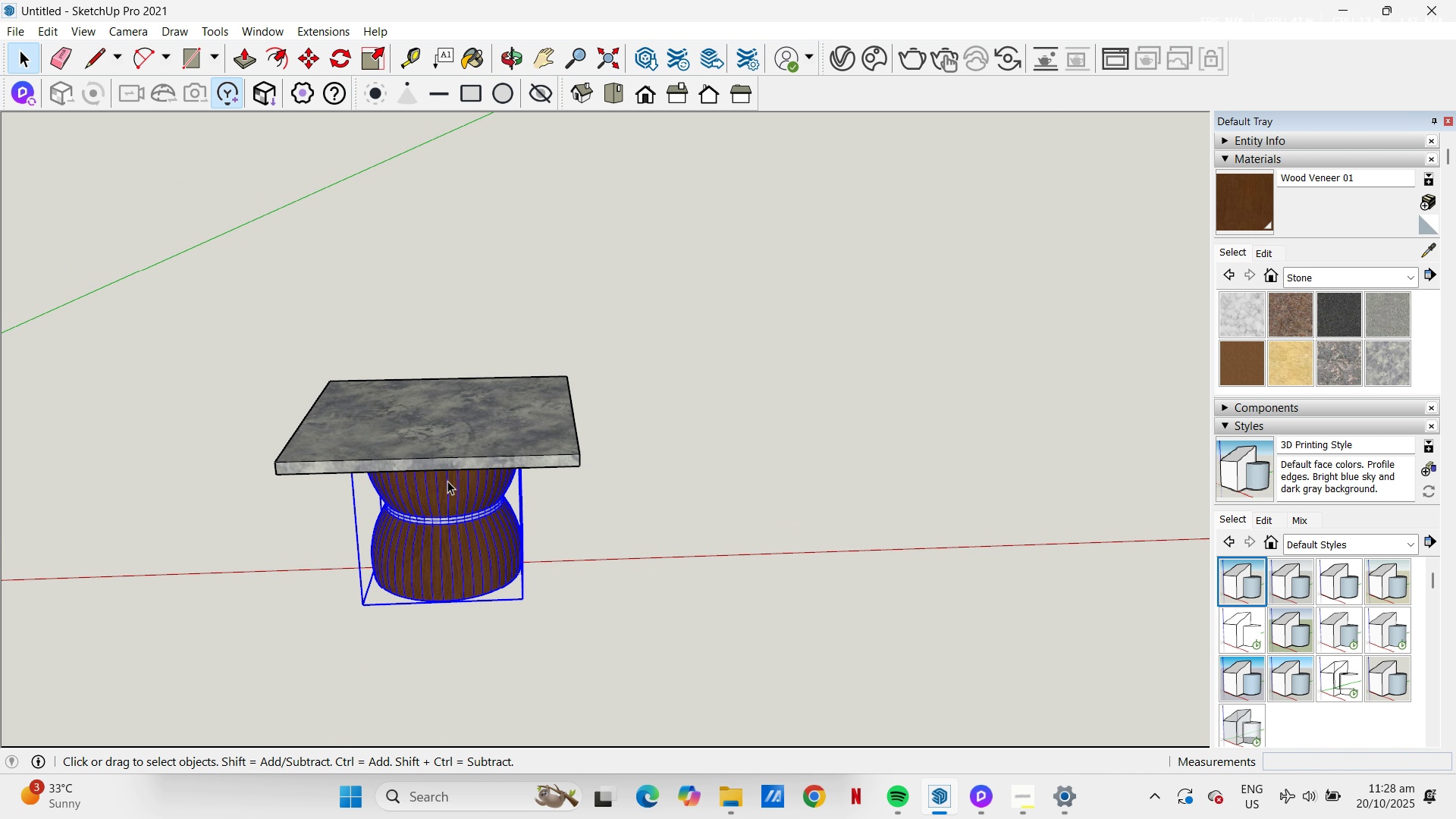 
scroll: coordinate [670, 526], scroll_direction: down, amount: 1.0
 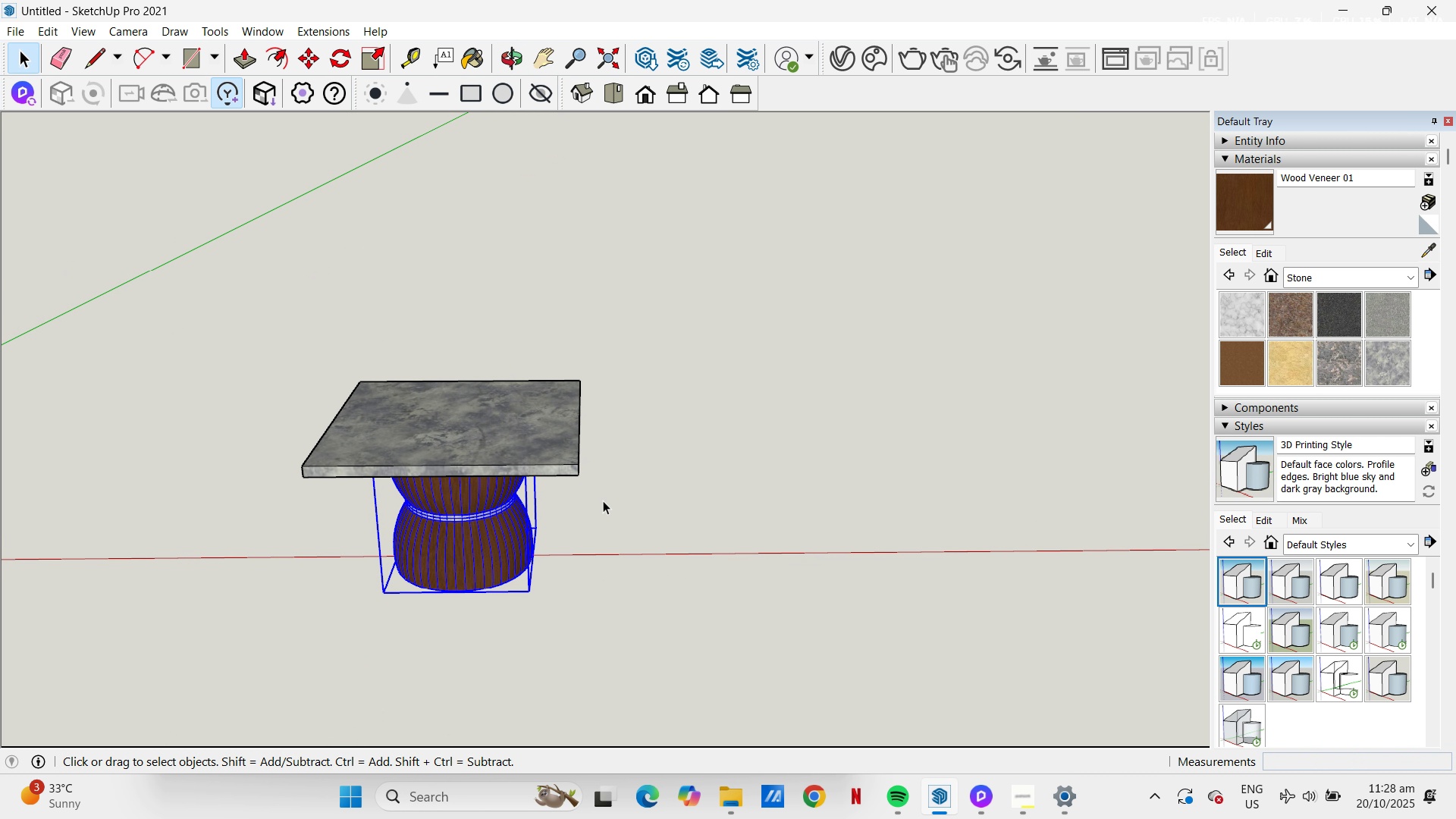 
key(Space)
 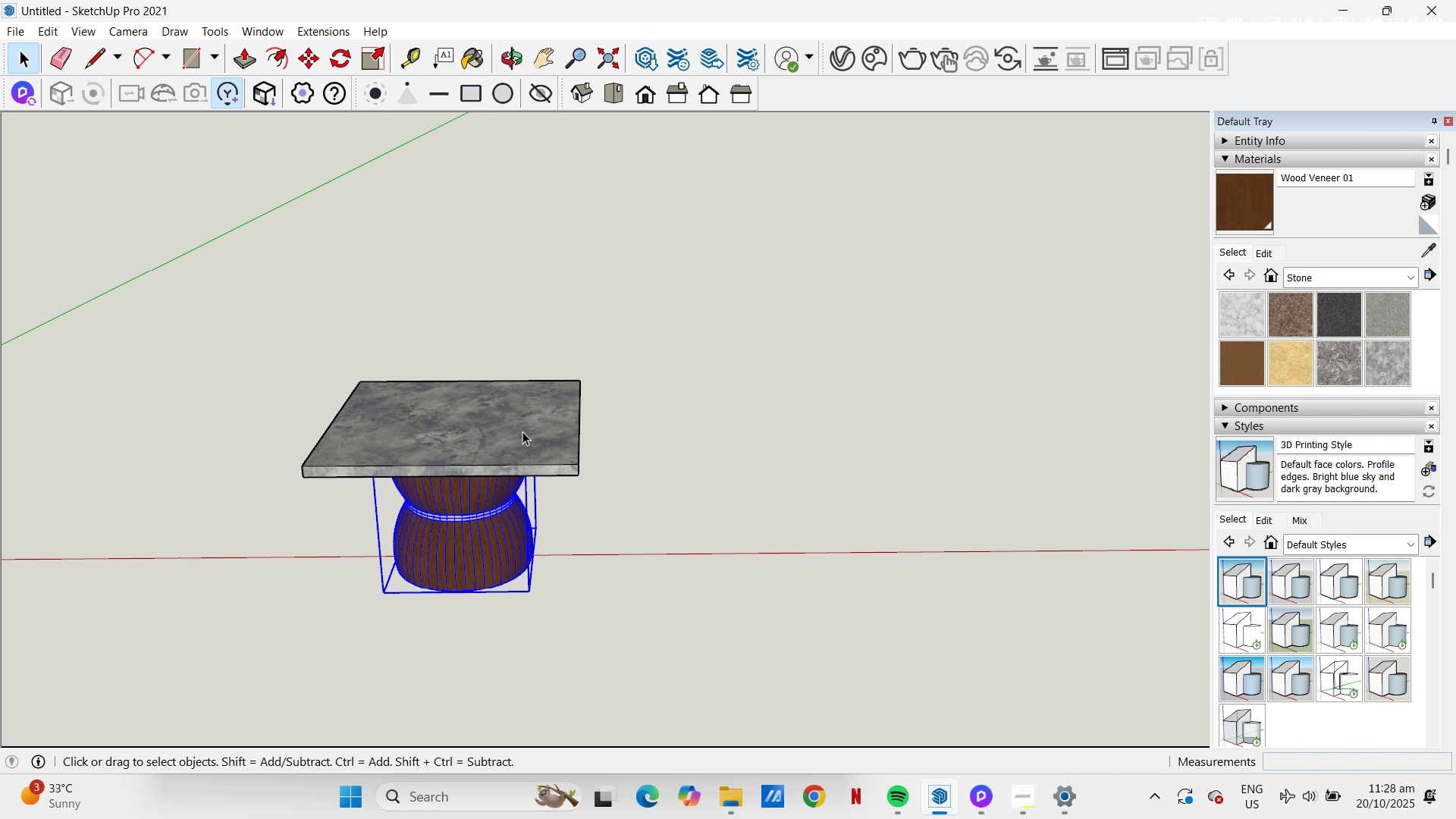 
left_click([522, 431])
 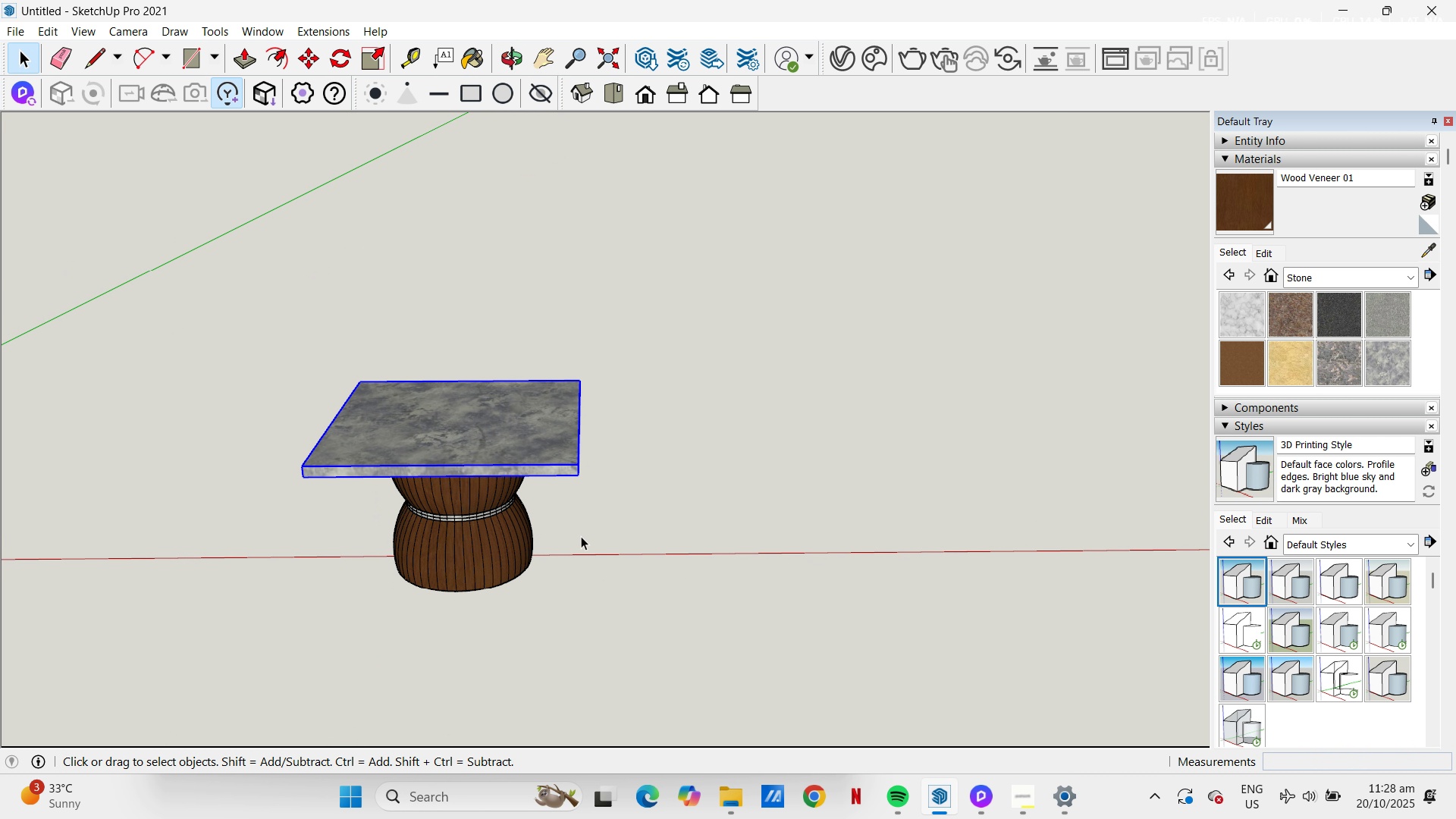 
scroll: coordinate [833, 475], scroll_direction: down, amount: 2.0
 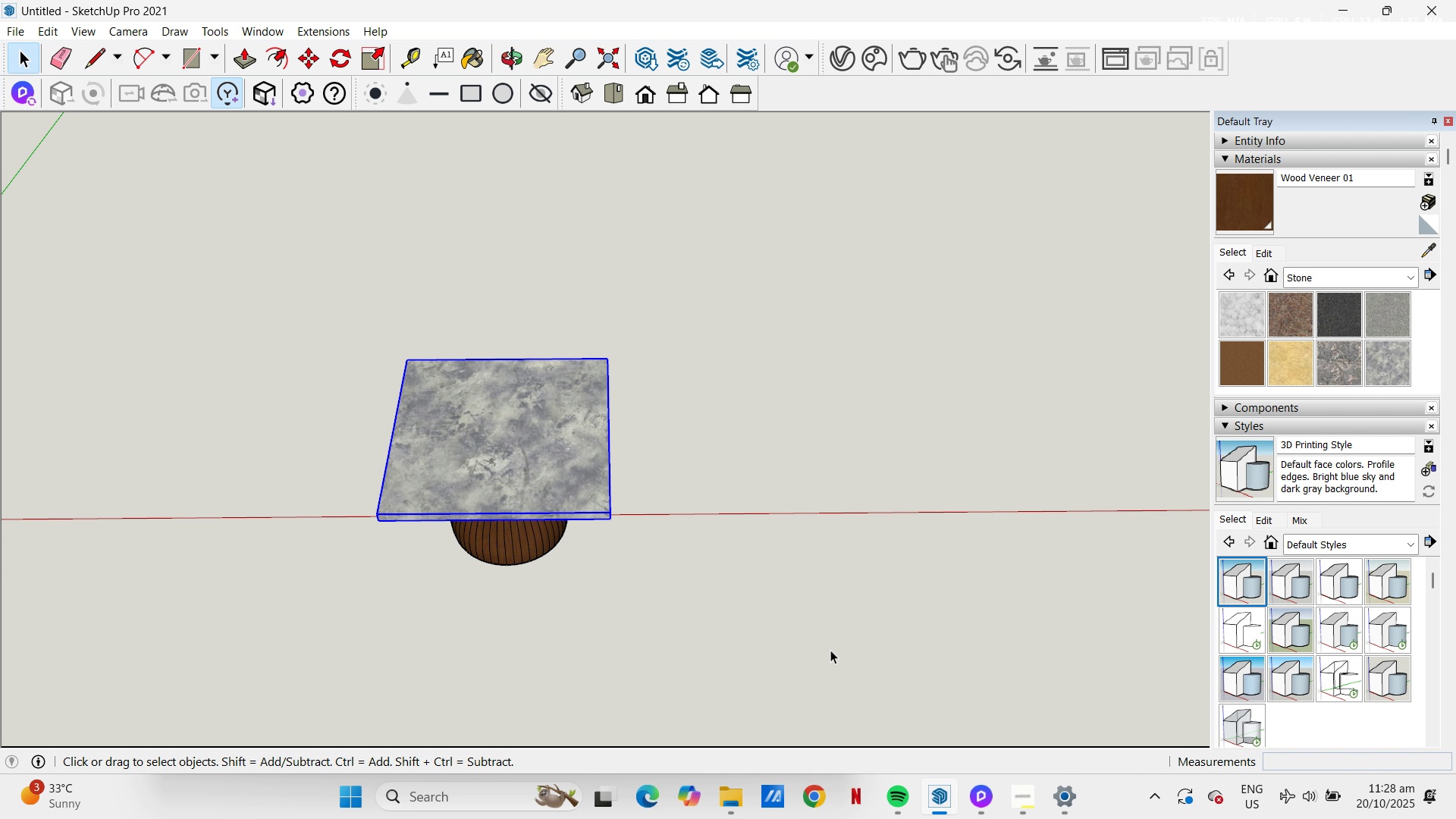 
key(L)
 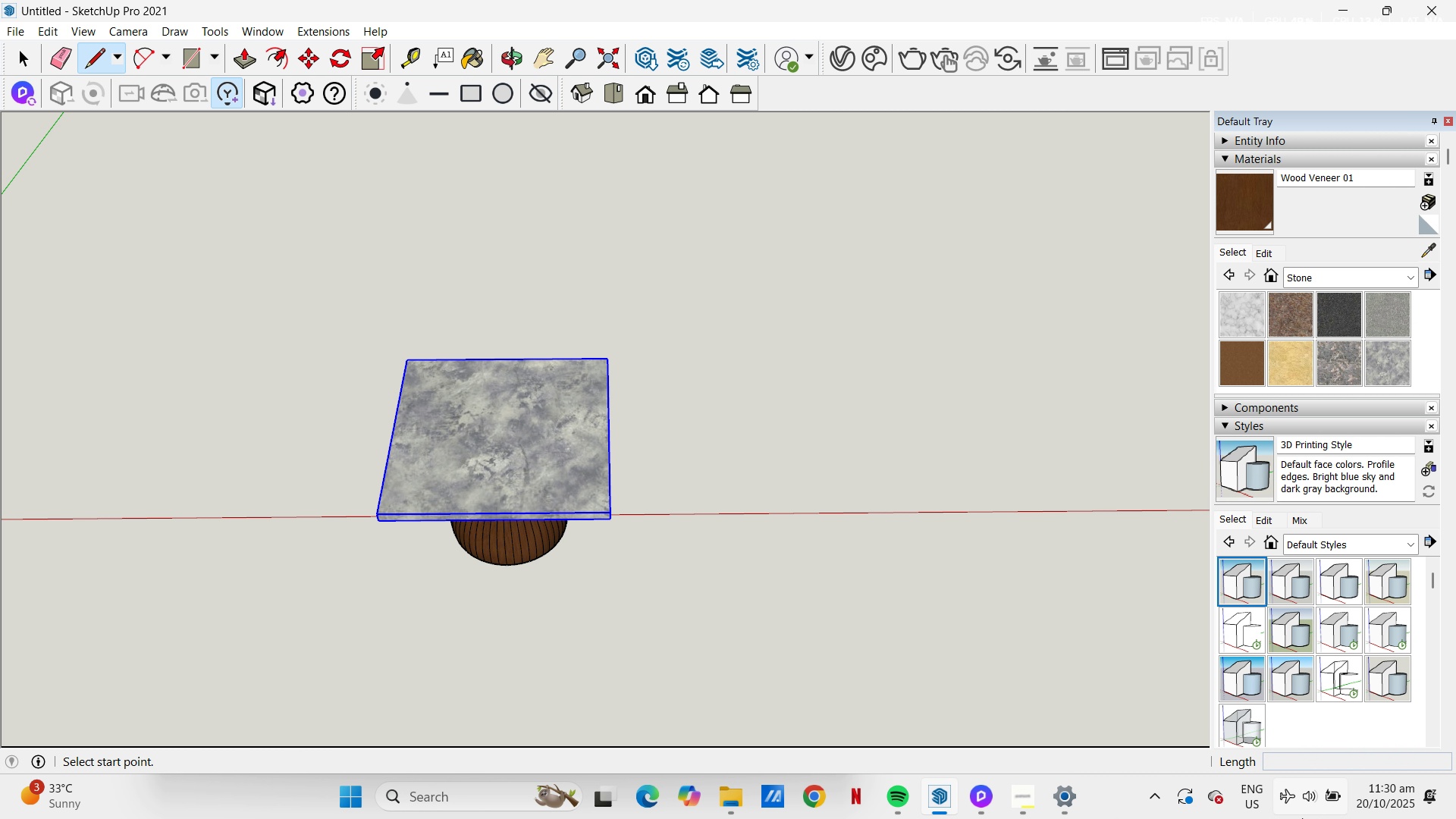 
wait(107.95)
 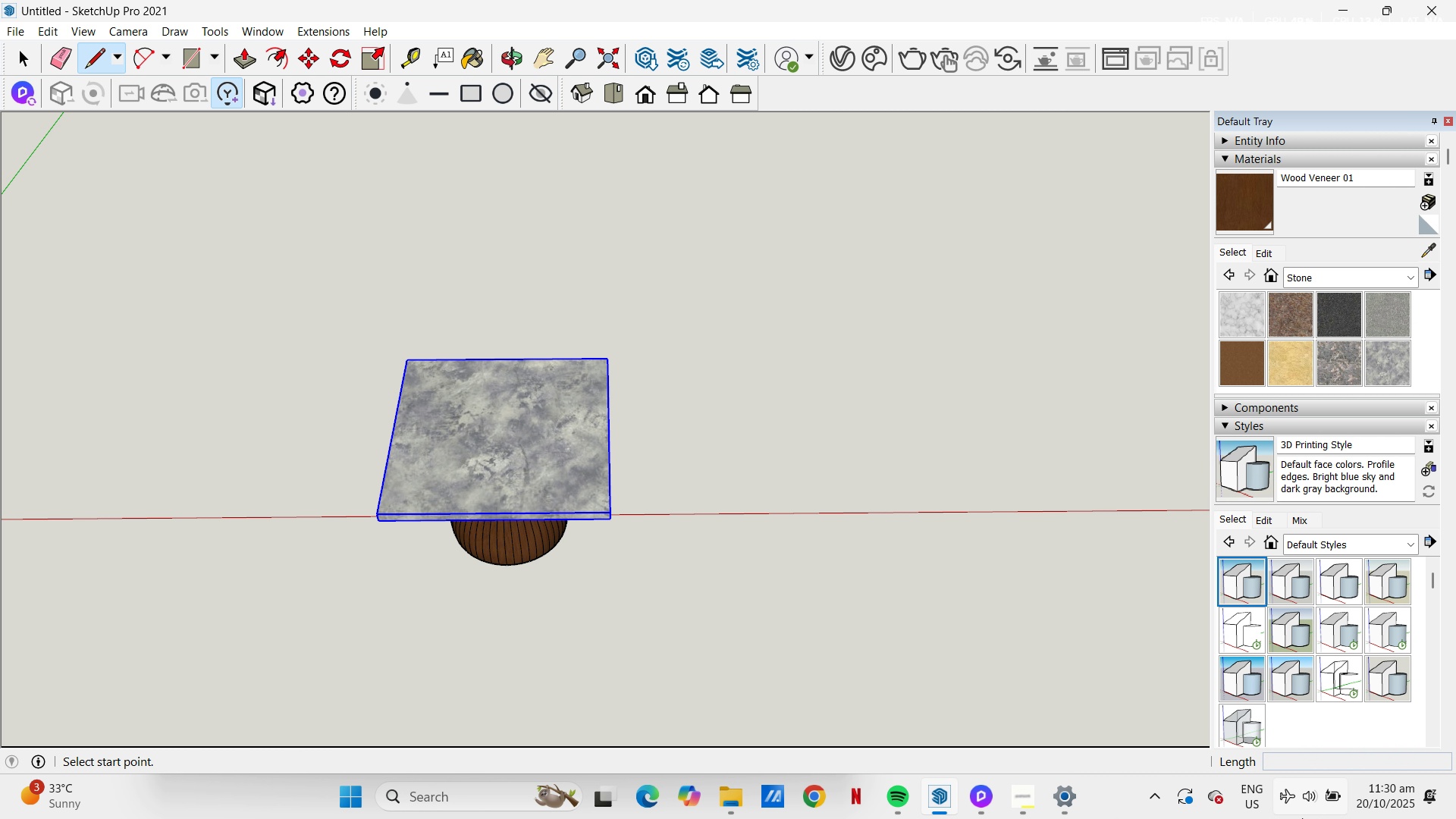 
scroll: coordinate [614, 652], scroll_direction: down, amount: 1.0
 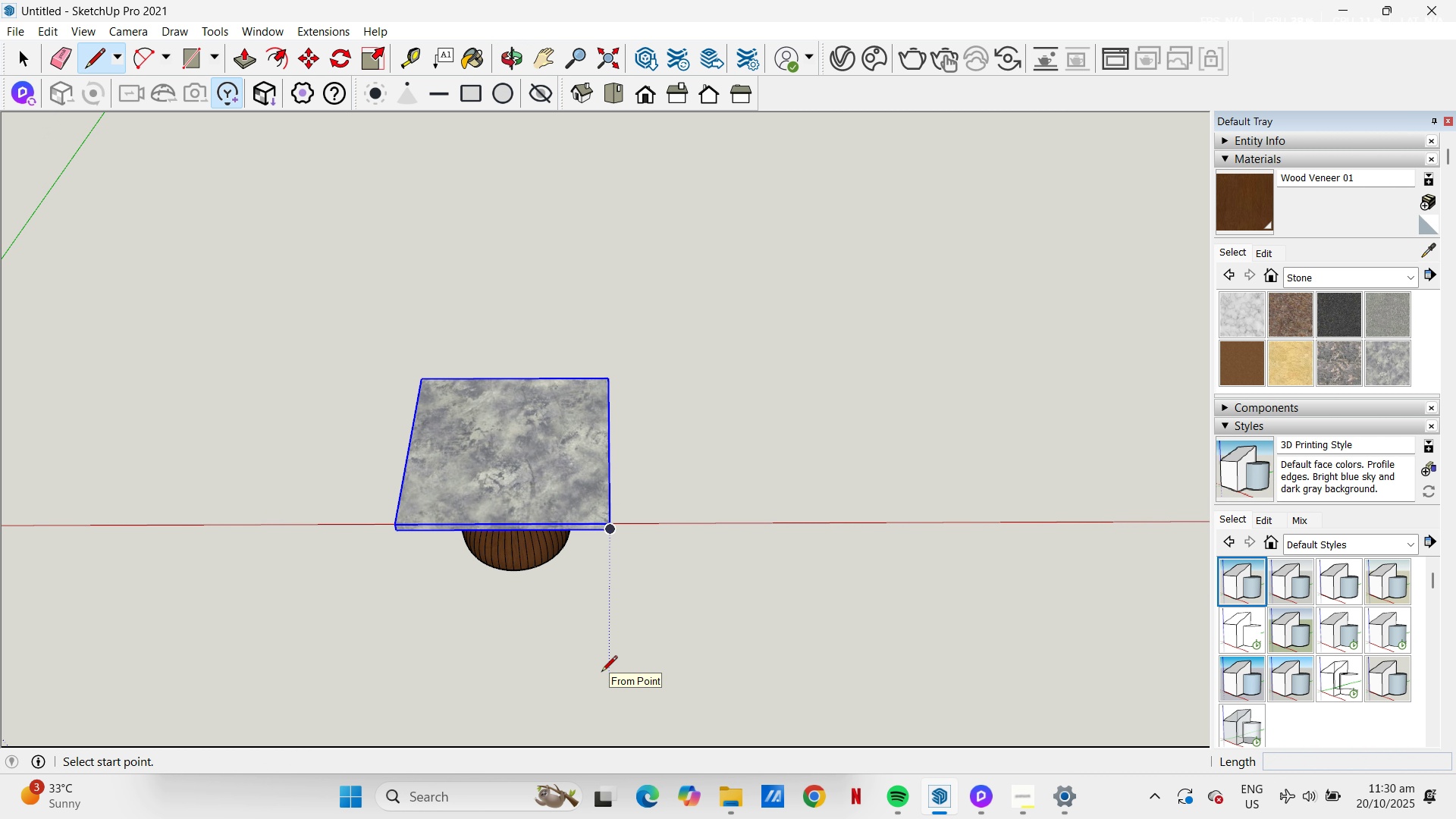 
wait(5.92)
 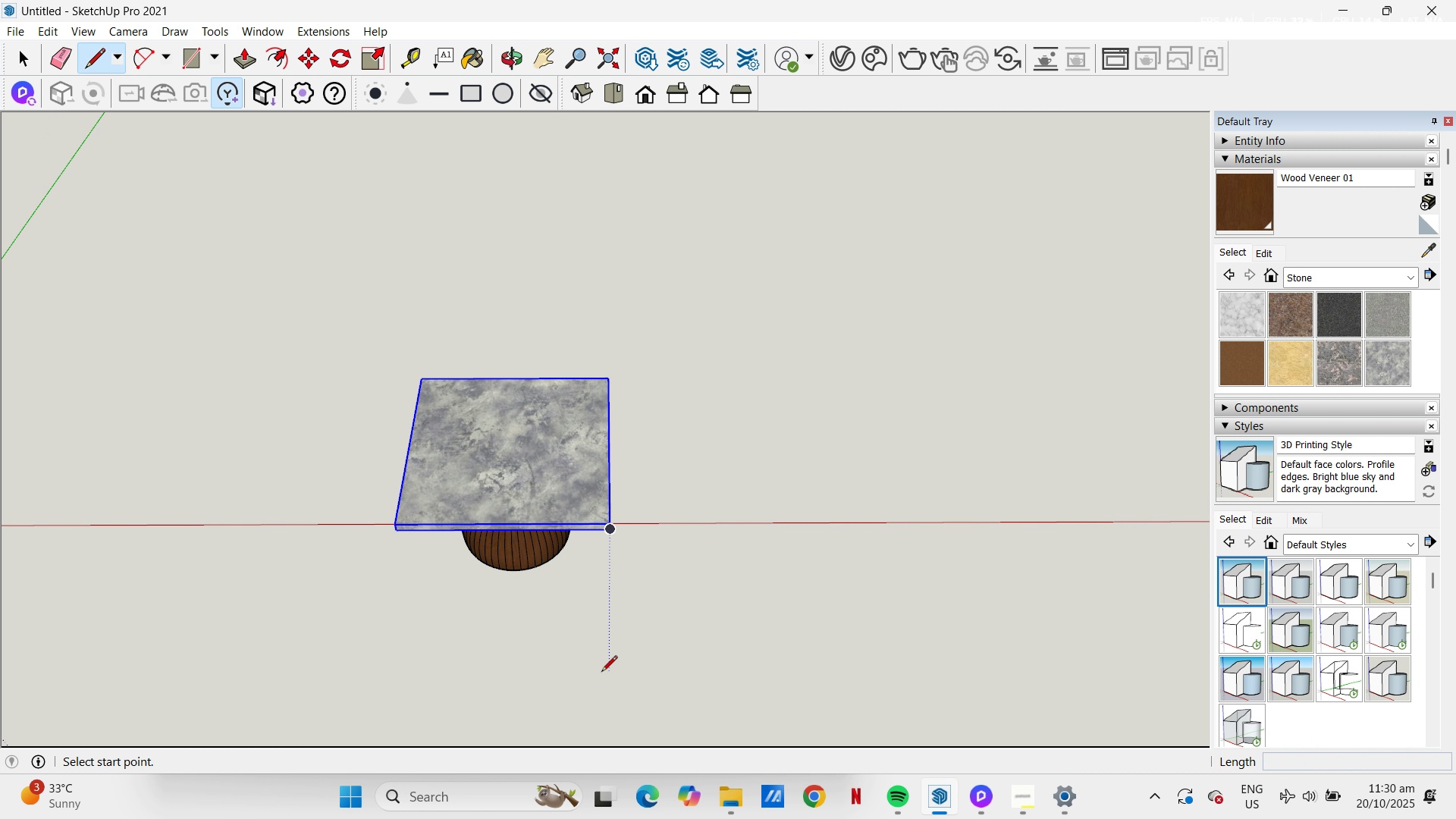 
left_click([789, 562])
 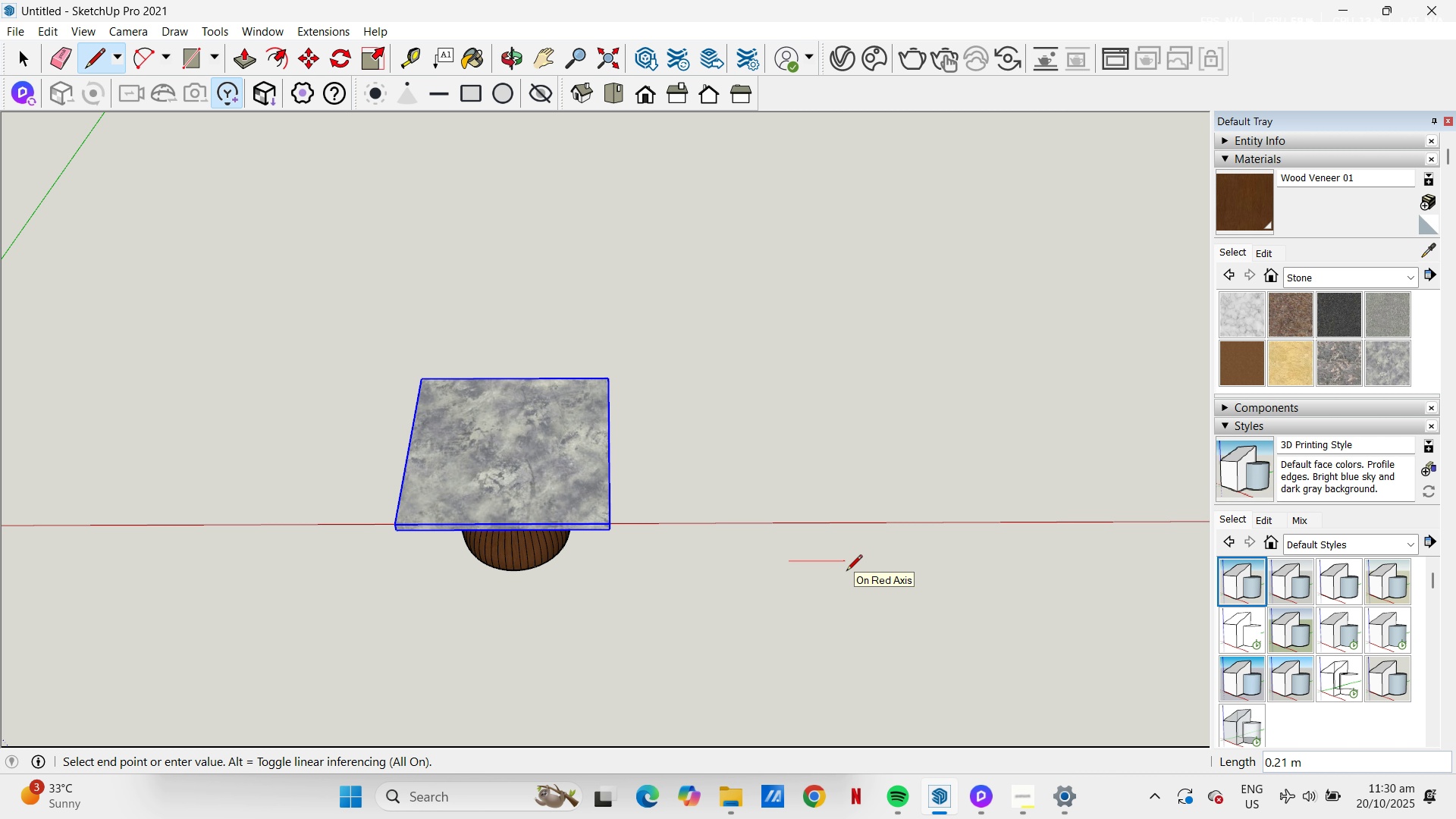 
key(NumpadDecimal)
 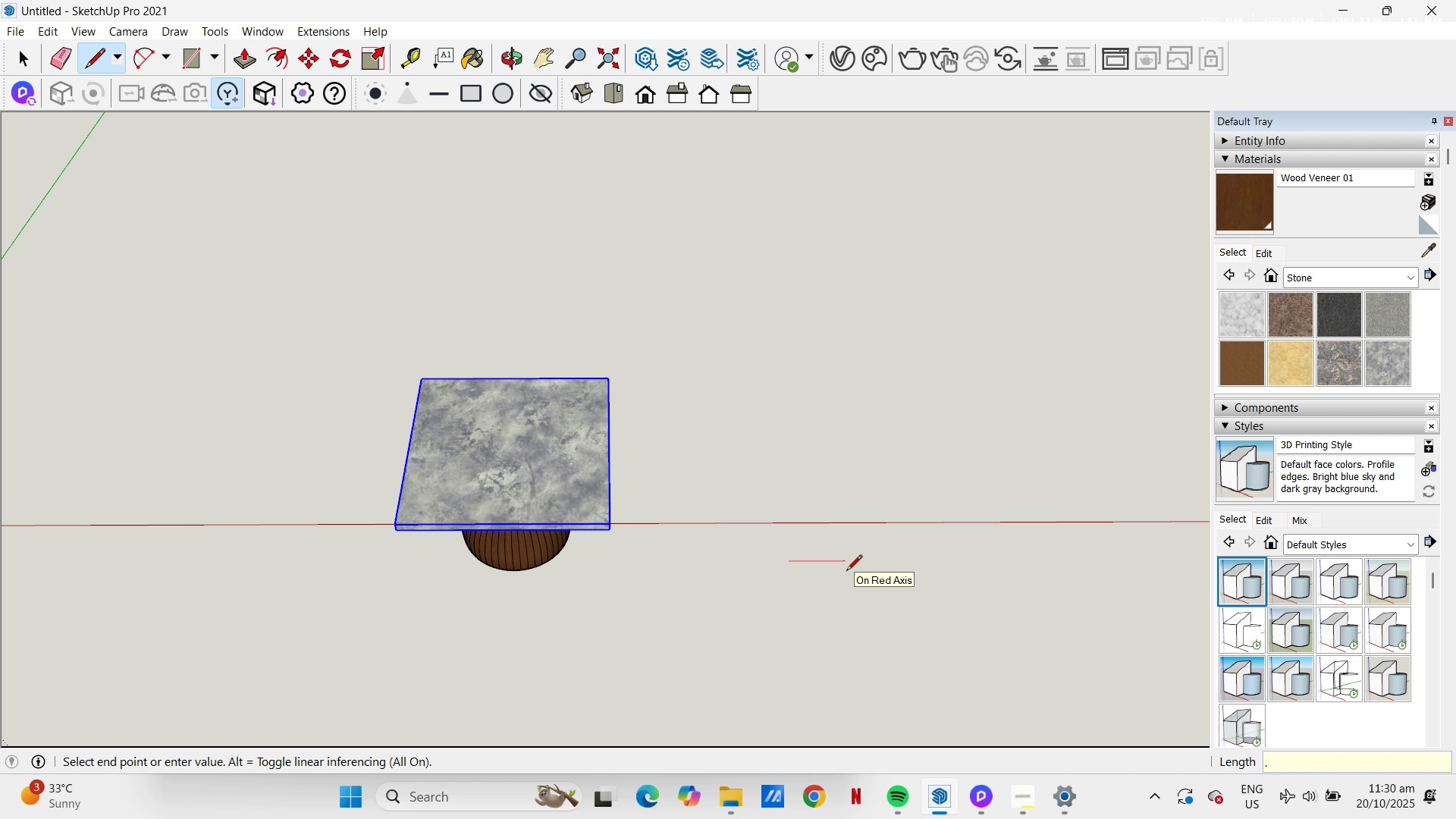 
key(Numpad6)
 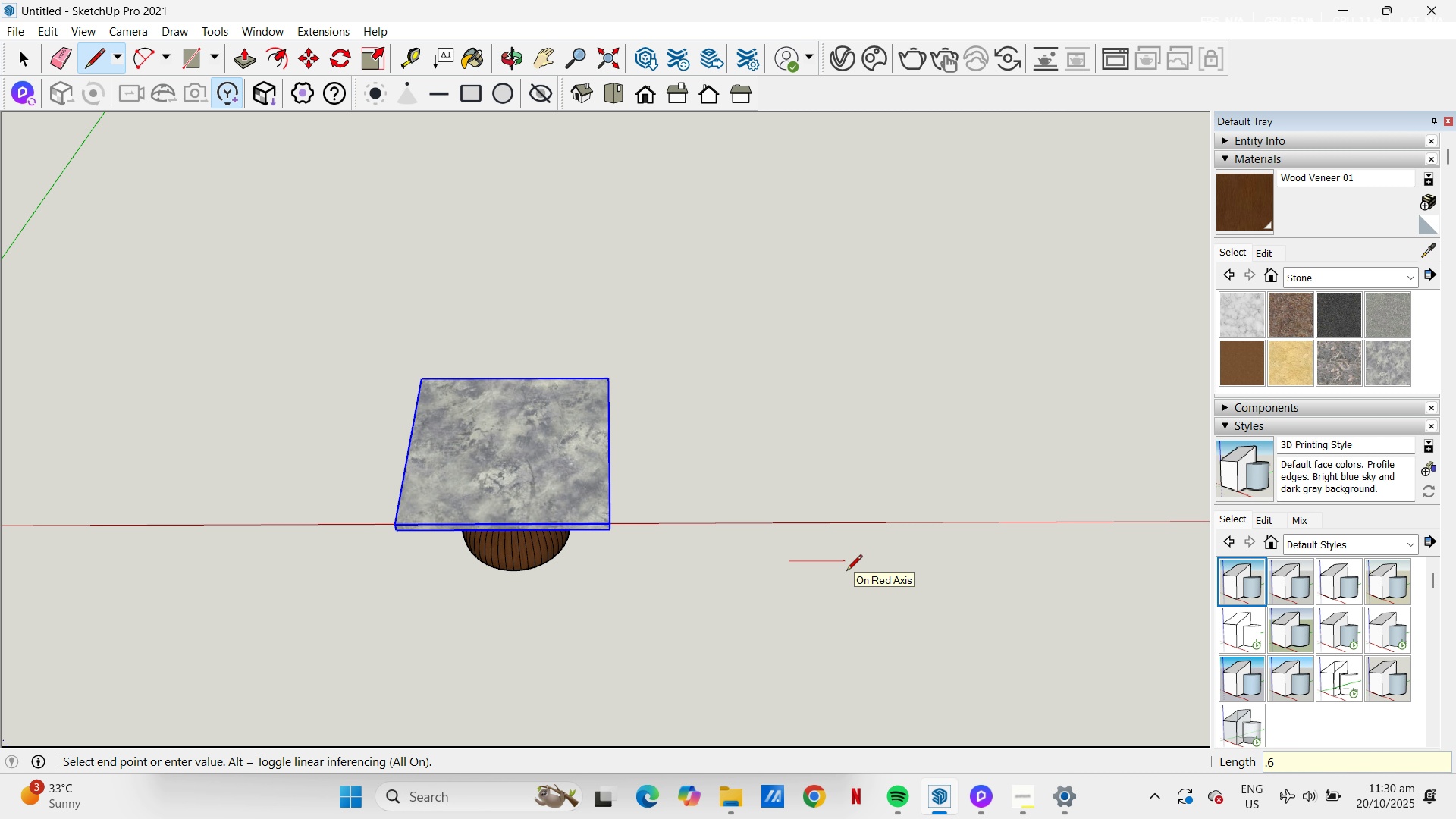 
key(Numpad0)
 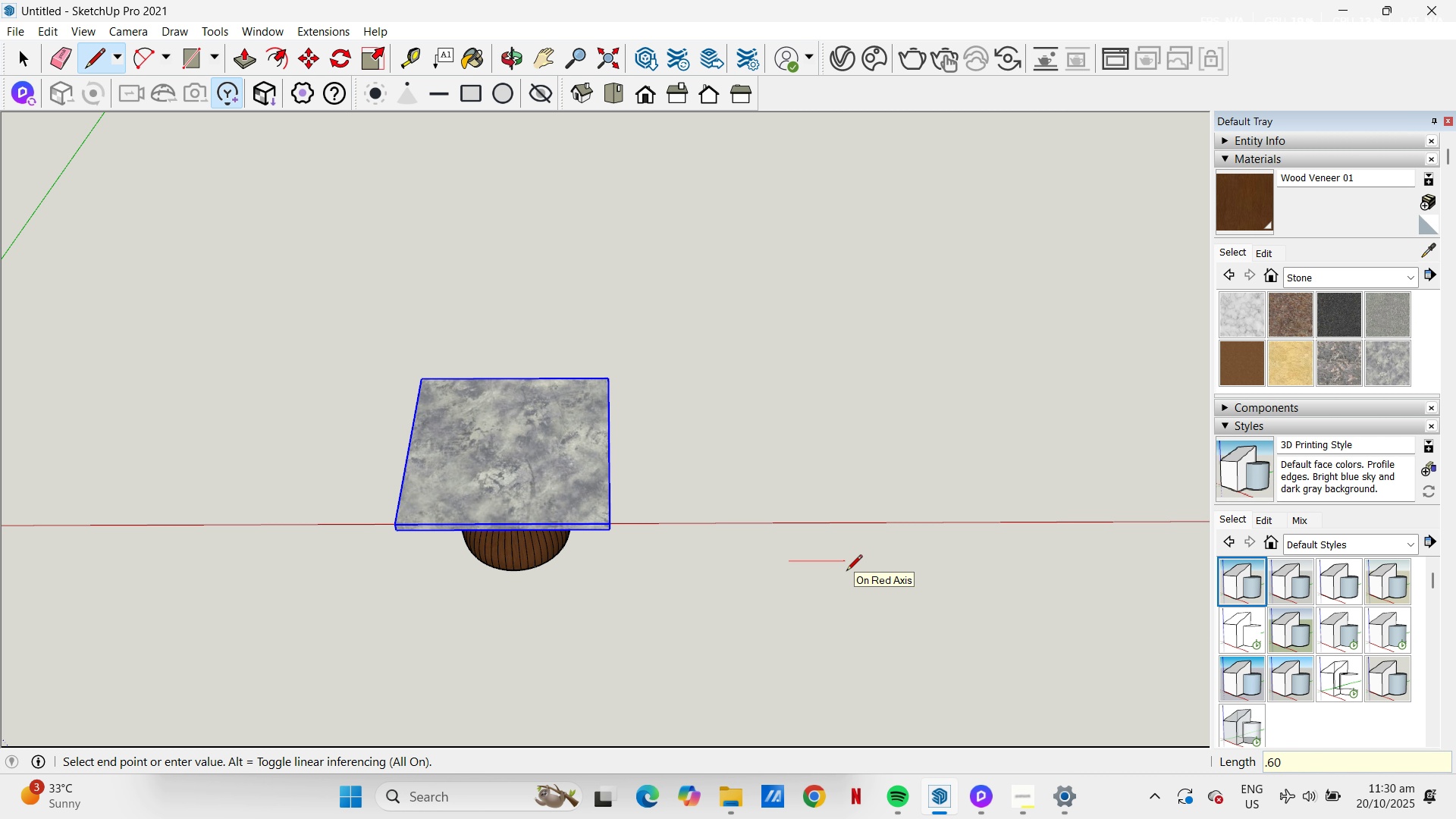 
key(NumpadEnter)
 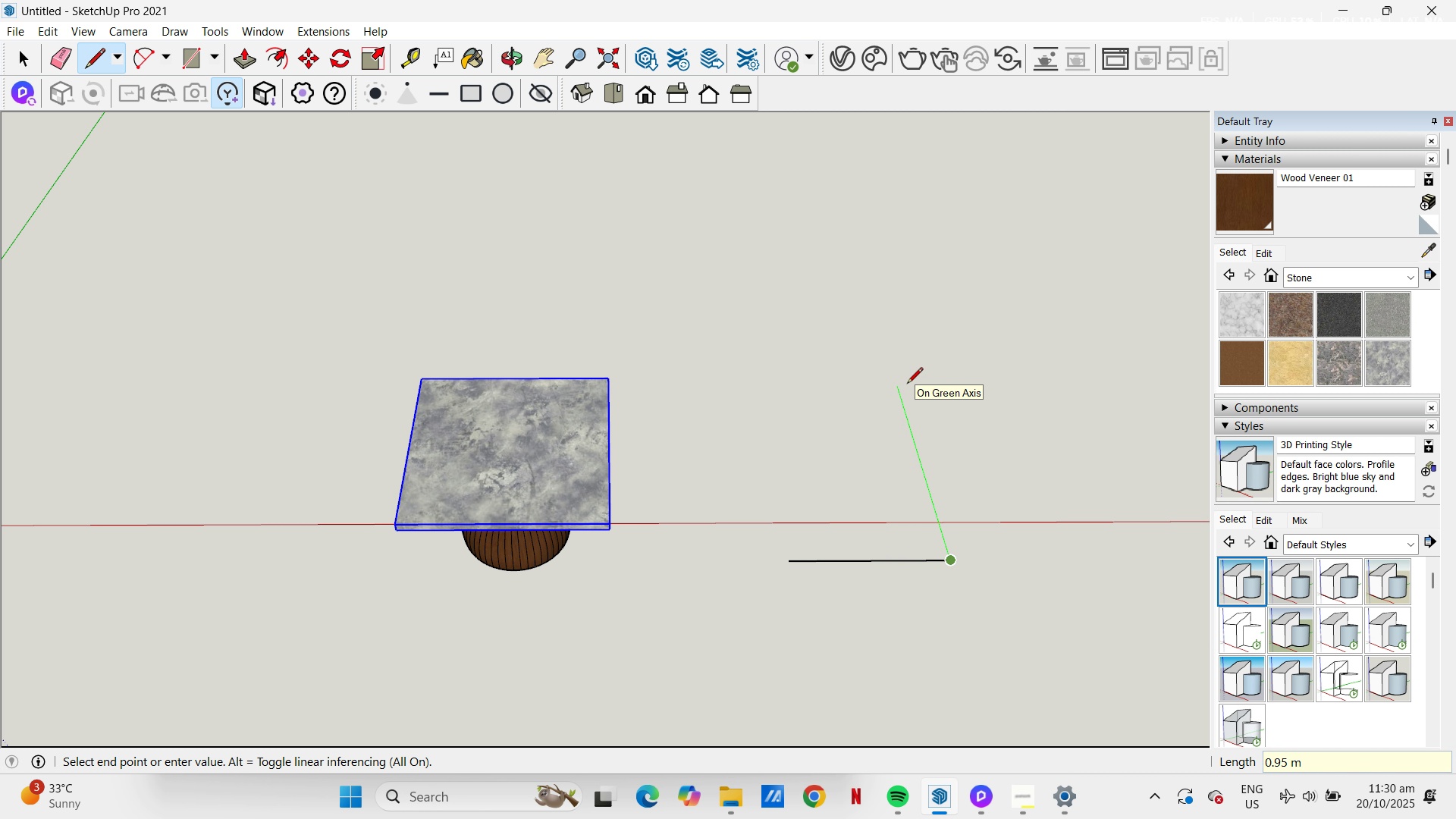 
wait(6.27)
 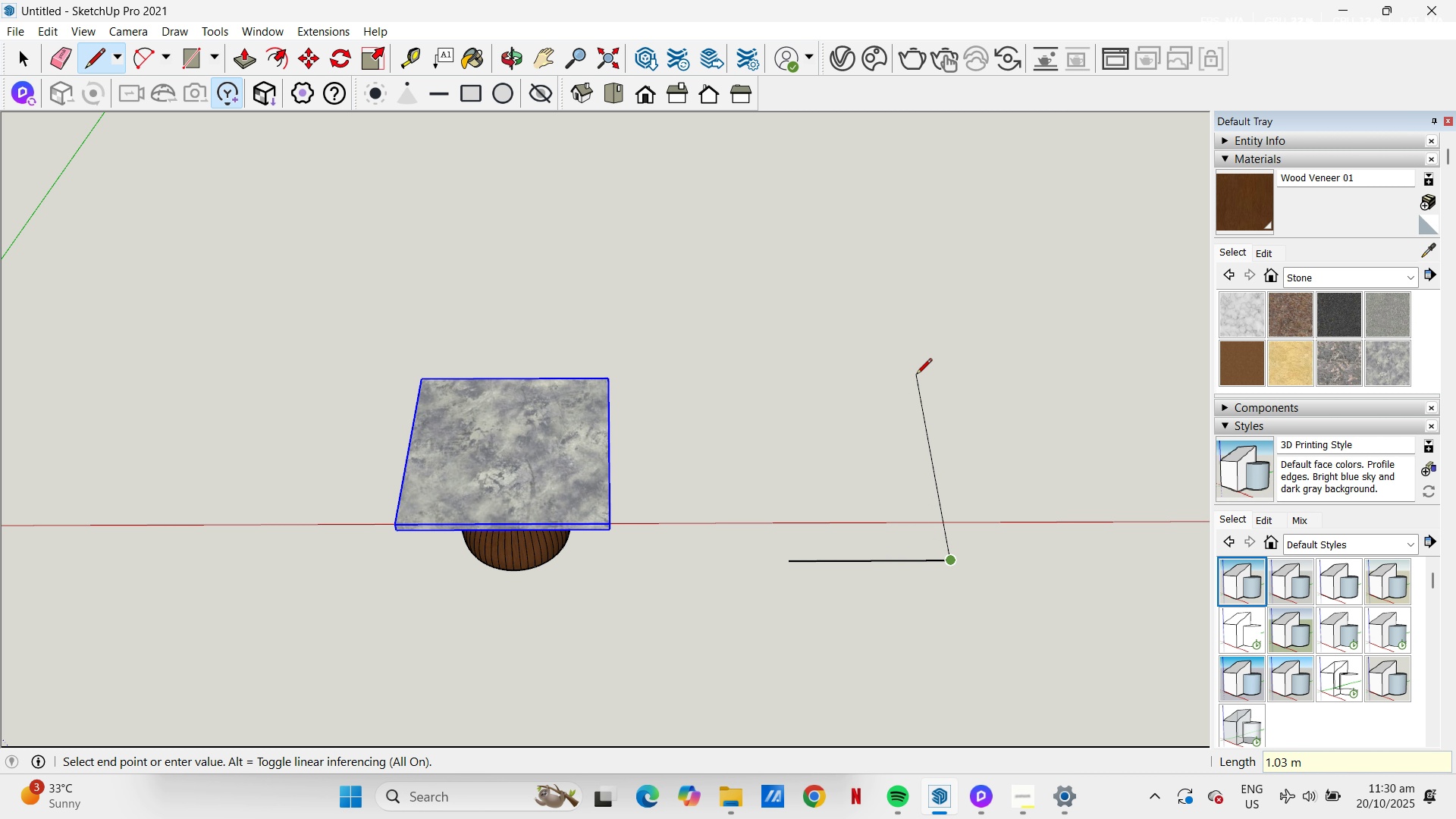 
key(NumpadDecimal)
 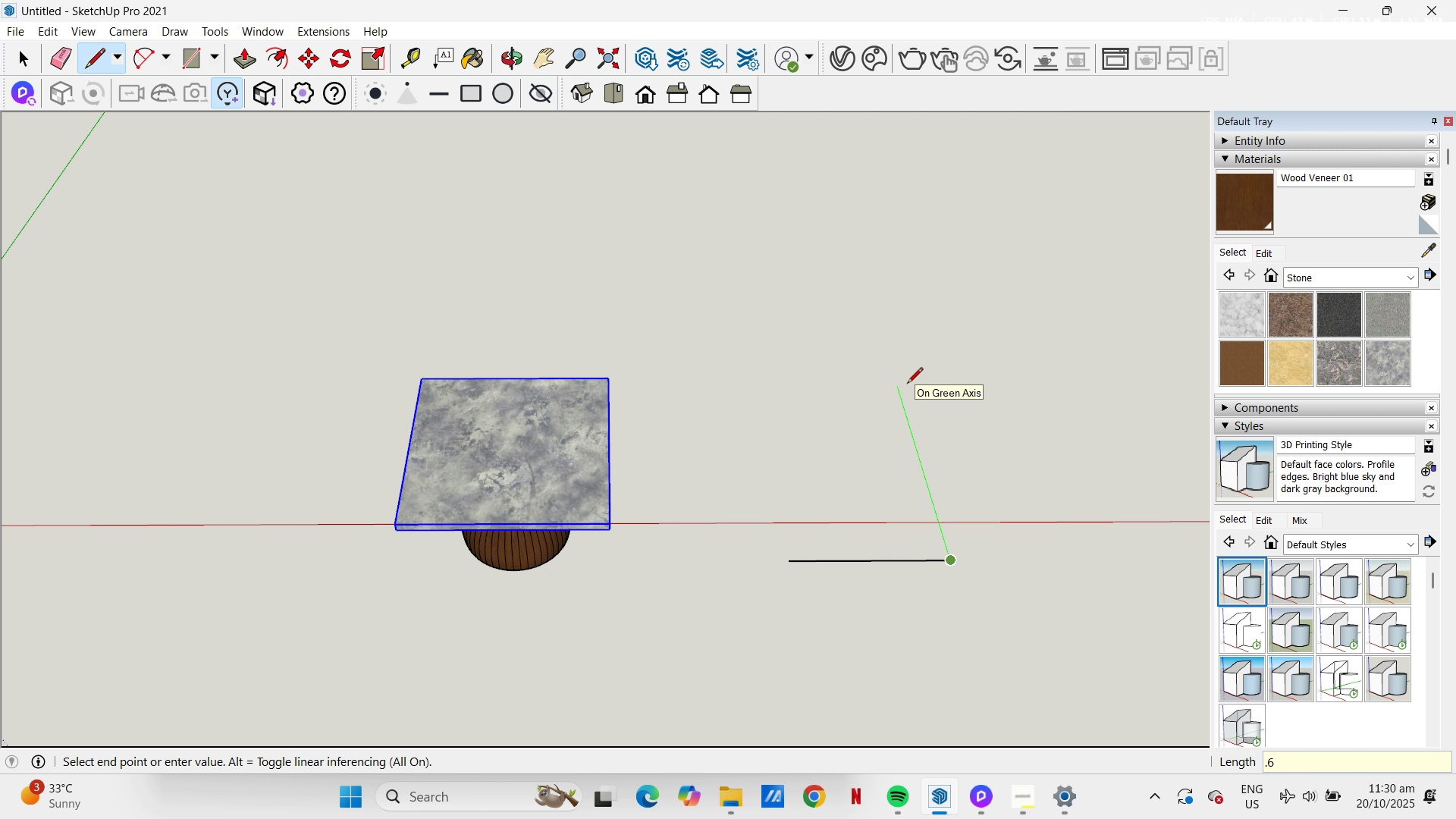 
key(Numpad6)
 